 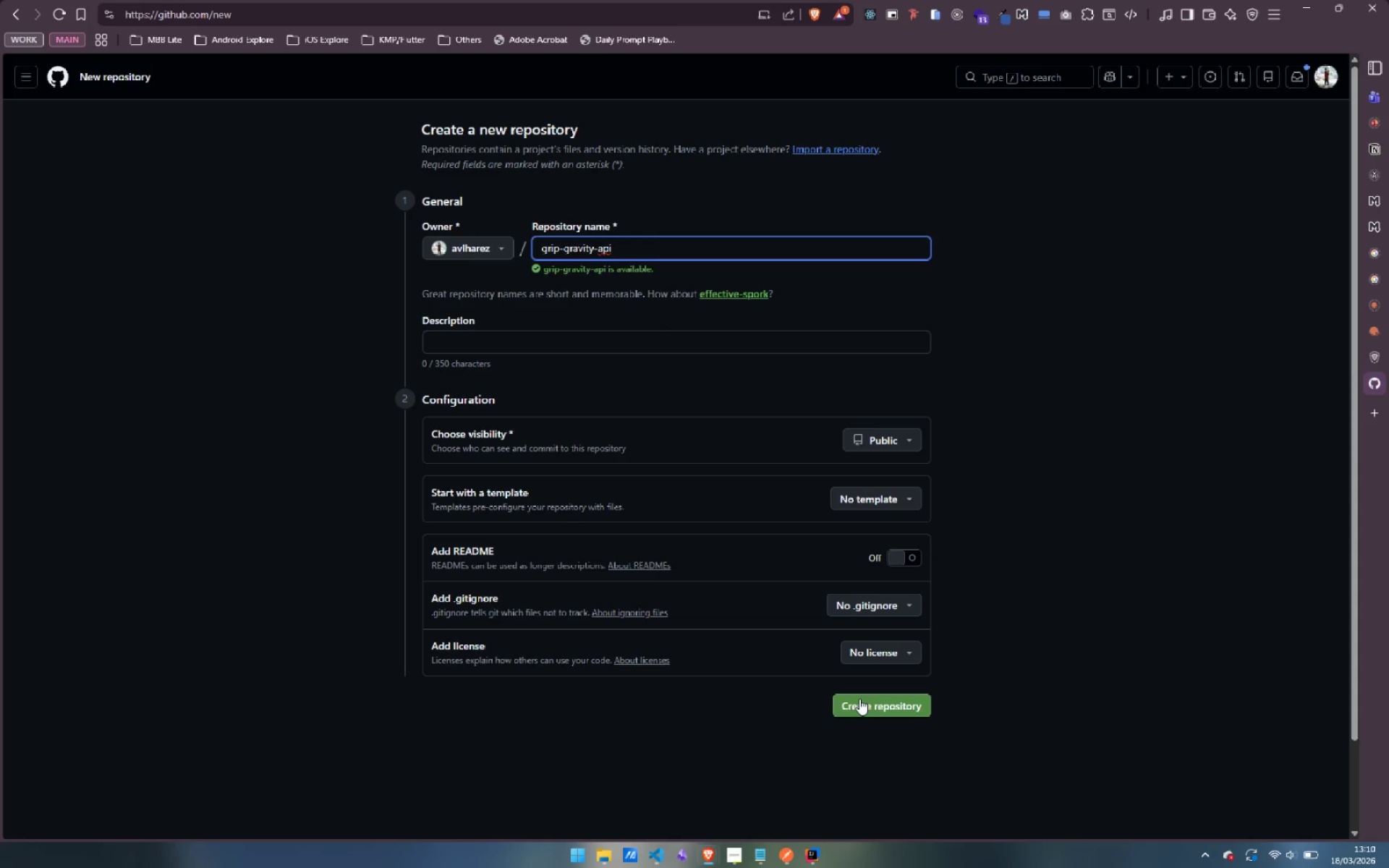 
left_click([909, 605])
 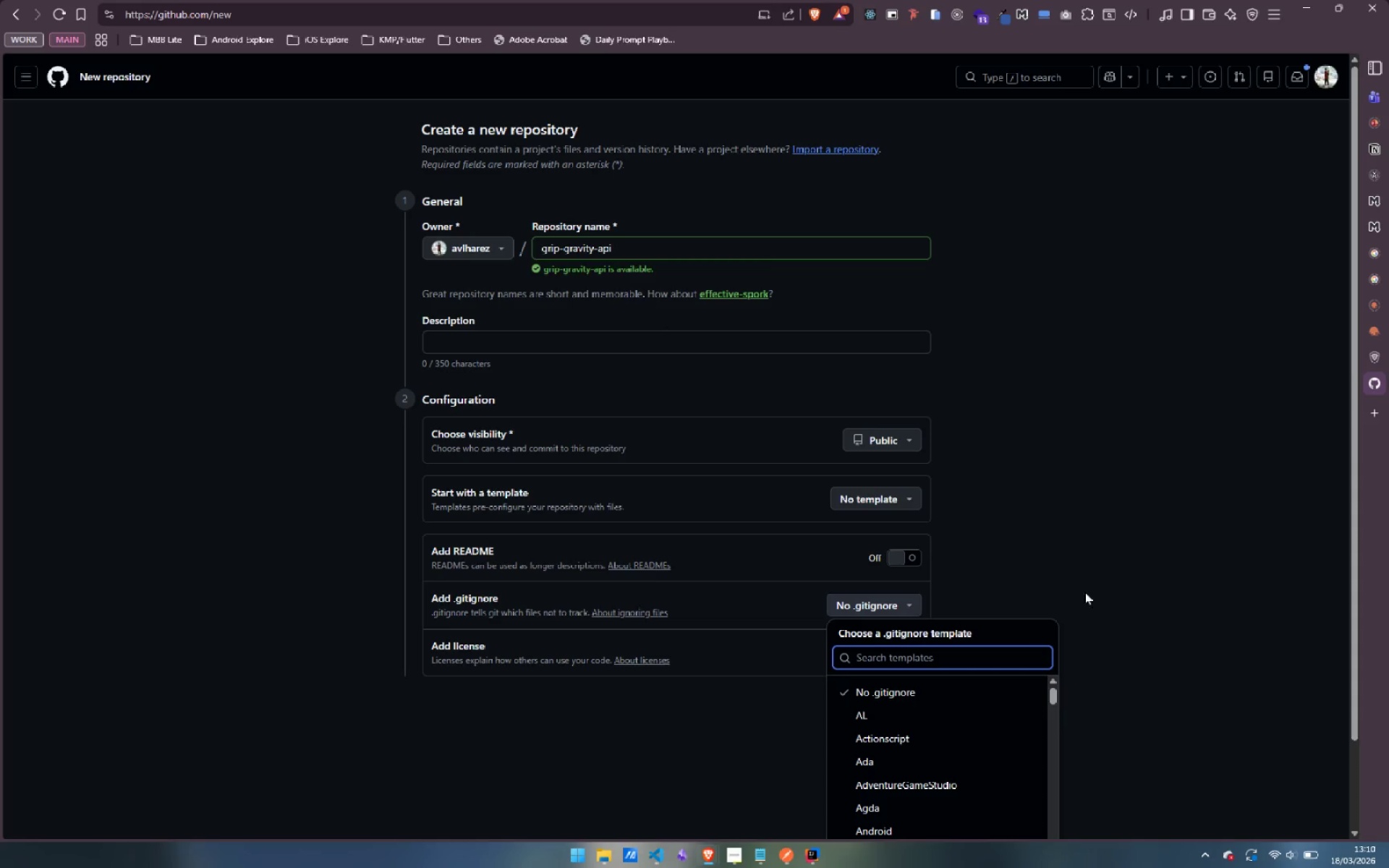 
scroll: coordinate [1142, 567], scroll_direction: down, amount: 2.0
 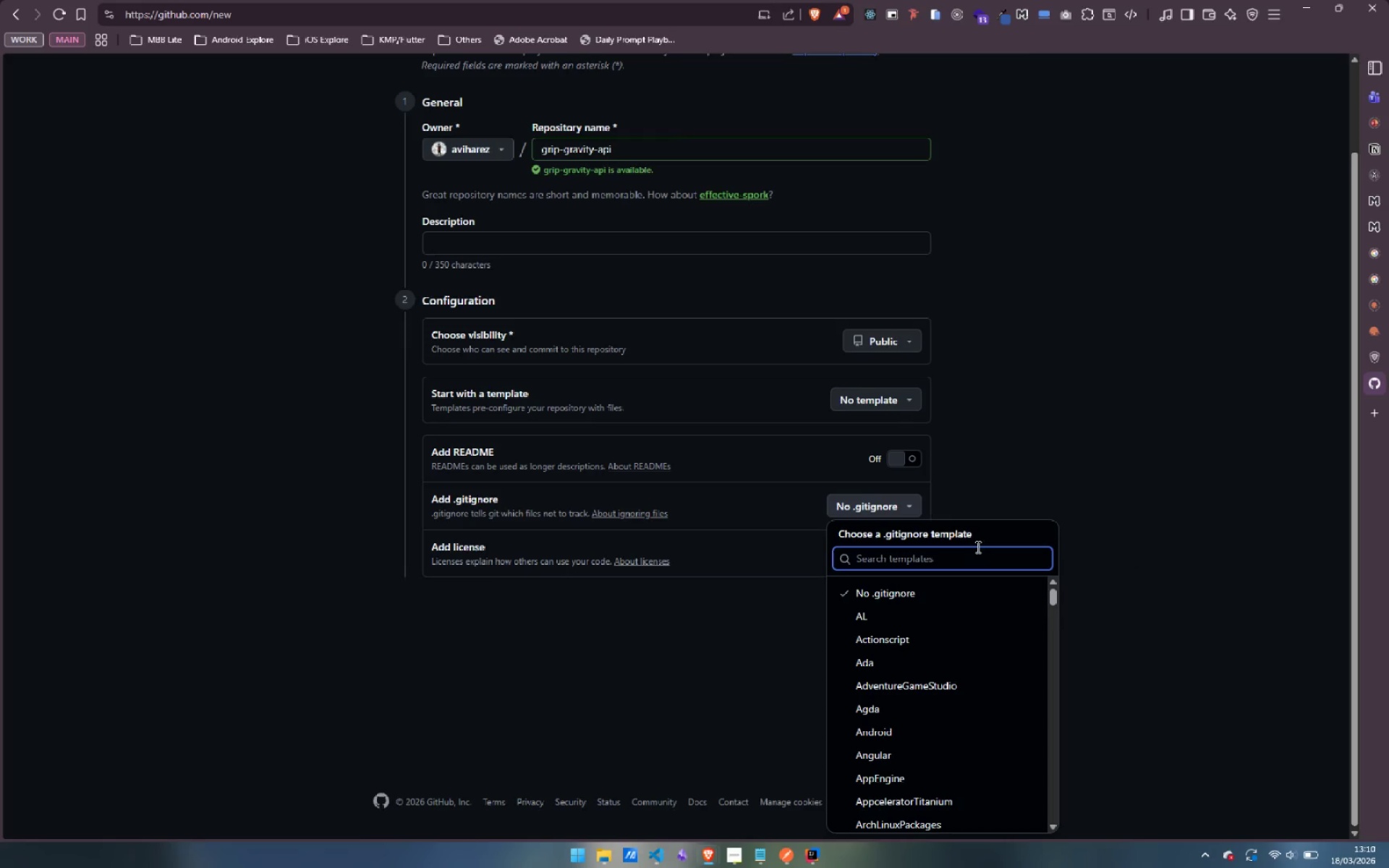 
type(spri)
key(Backspace)
key(Backspace)
key(Backspace)
key(Backspace)
key(Backspace)
type(java)
 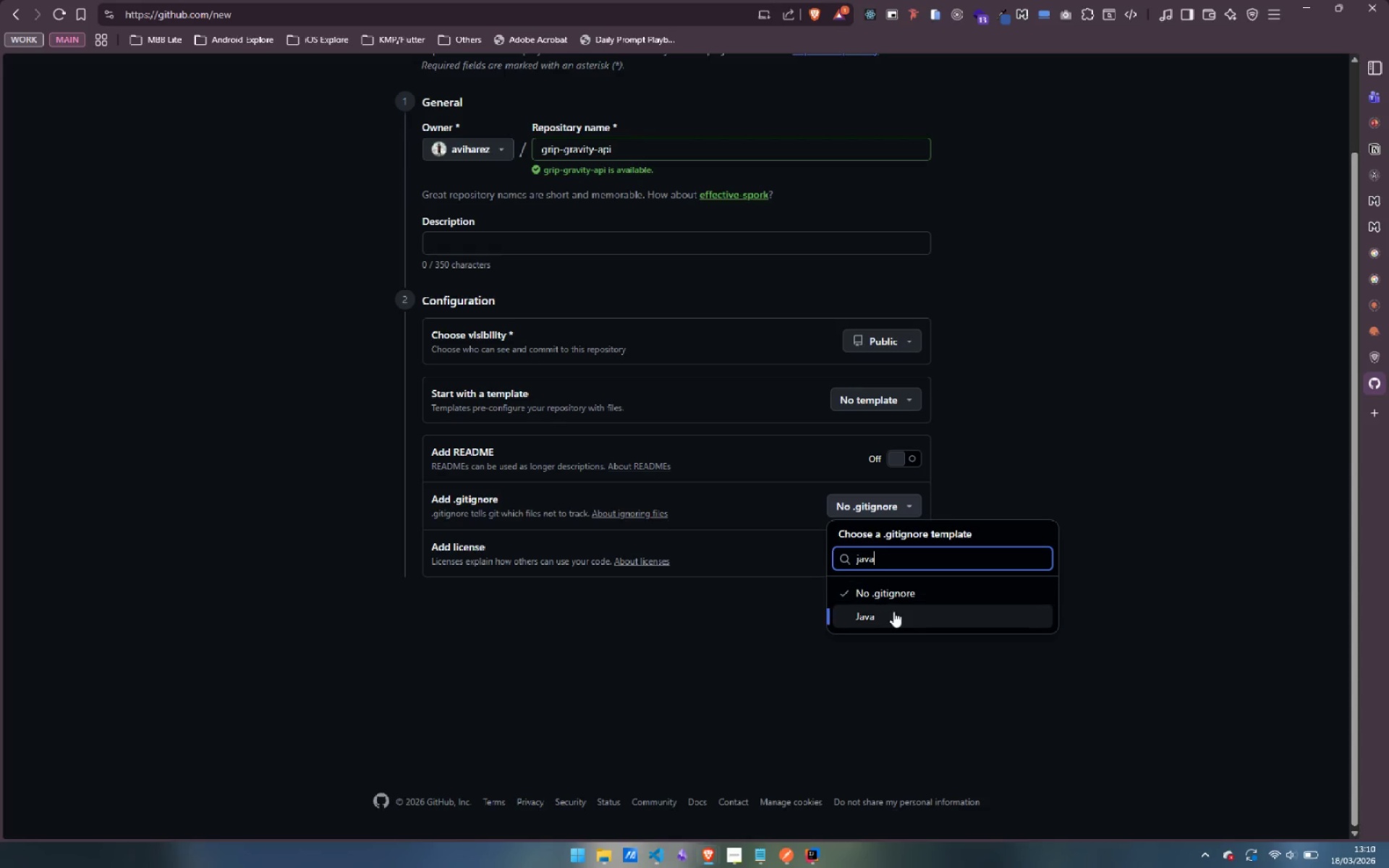 
left_click([891, 613])
 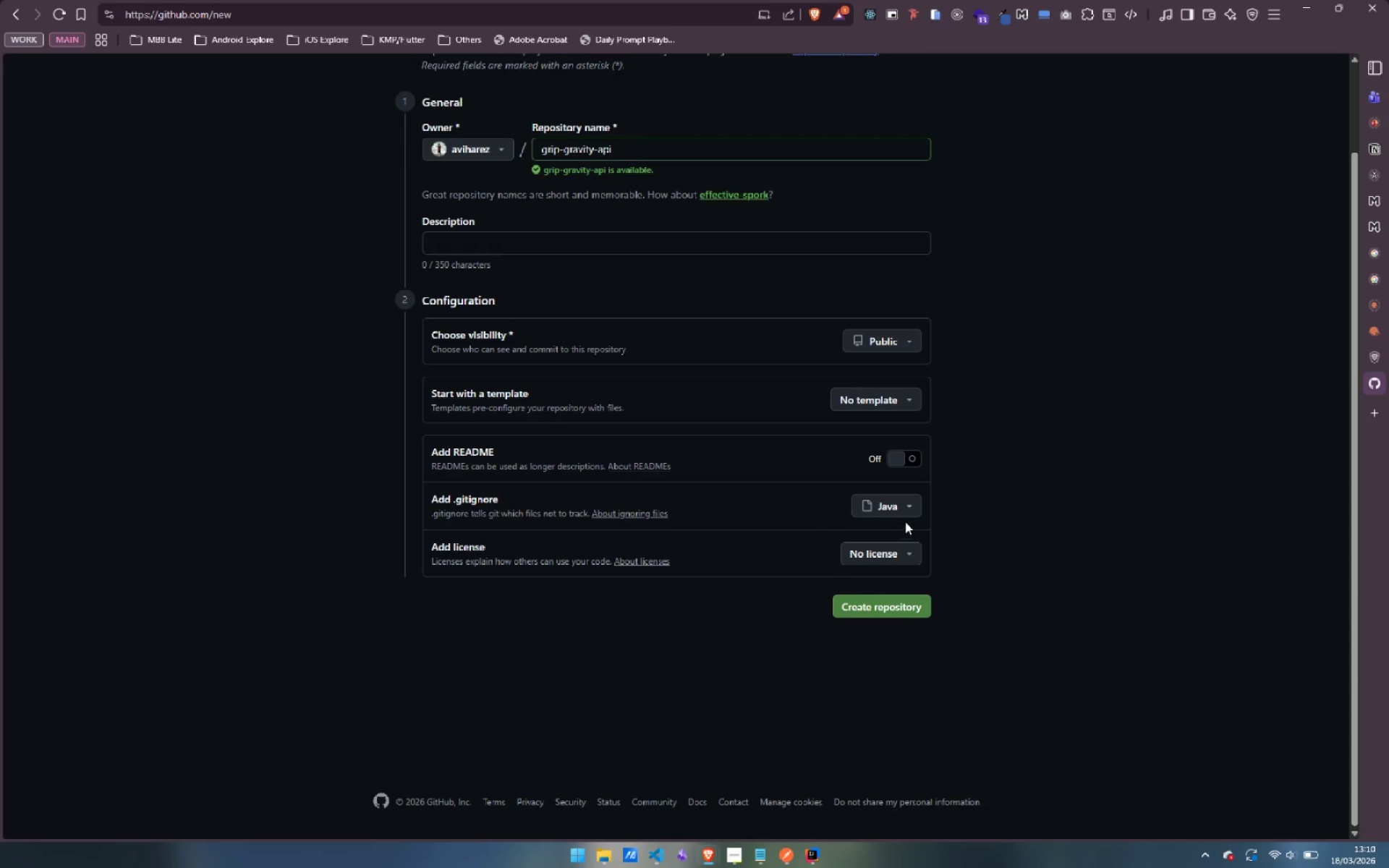 
left_click([906, 508])
 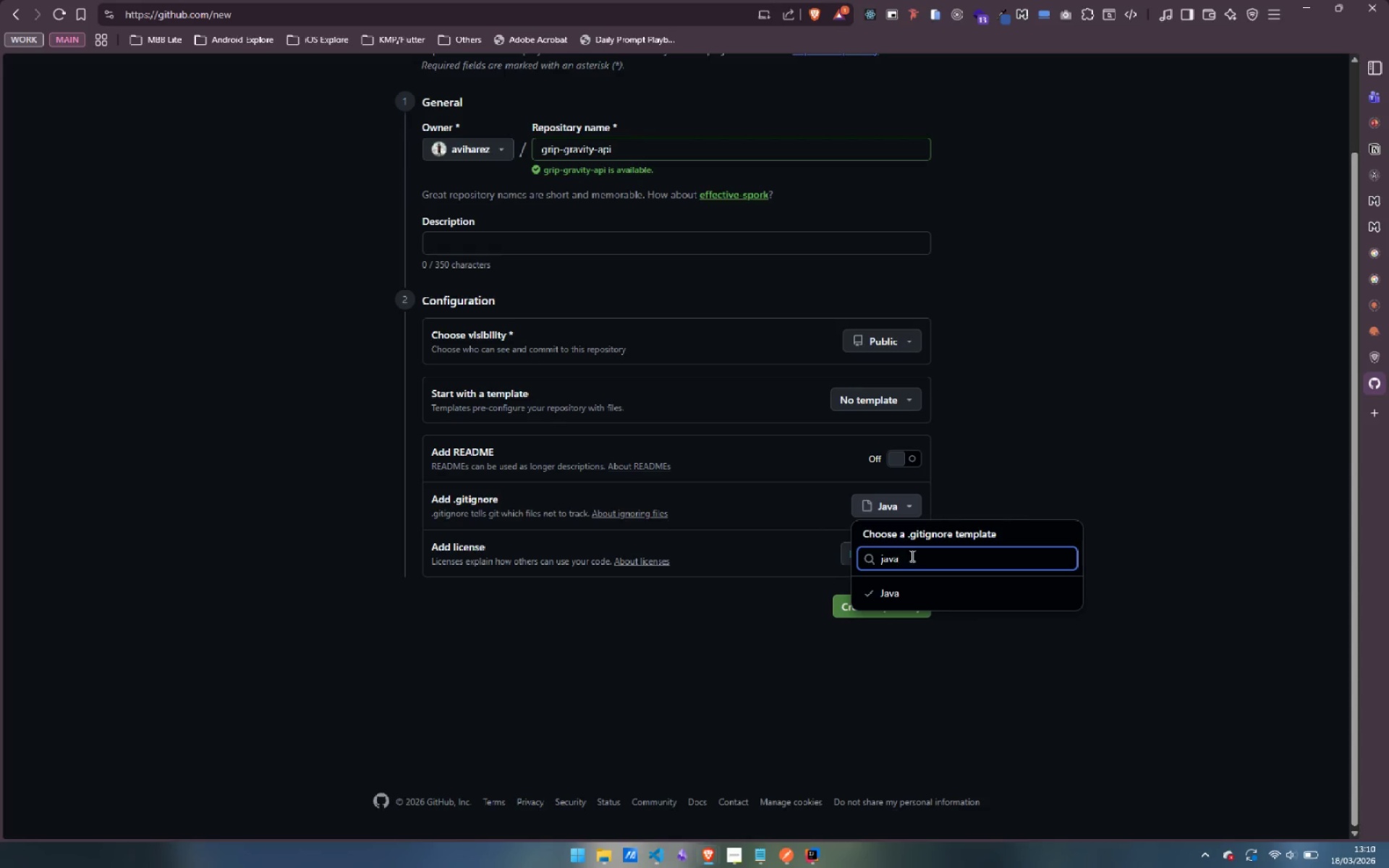 
left_click_drag(start_coordinate=[911, 556], to_coordinate=[843, 553])
 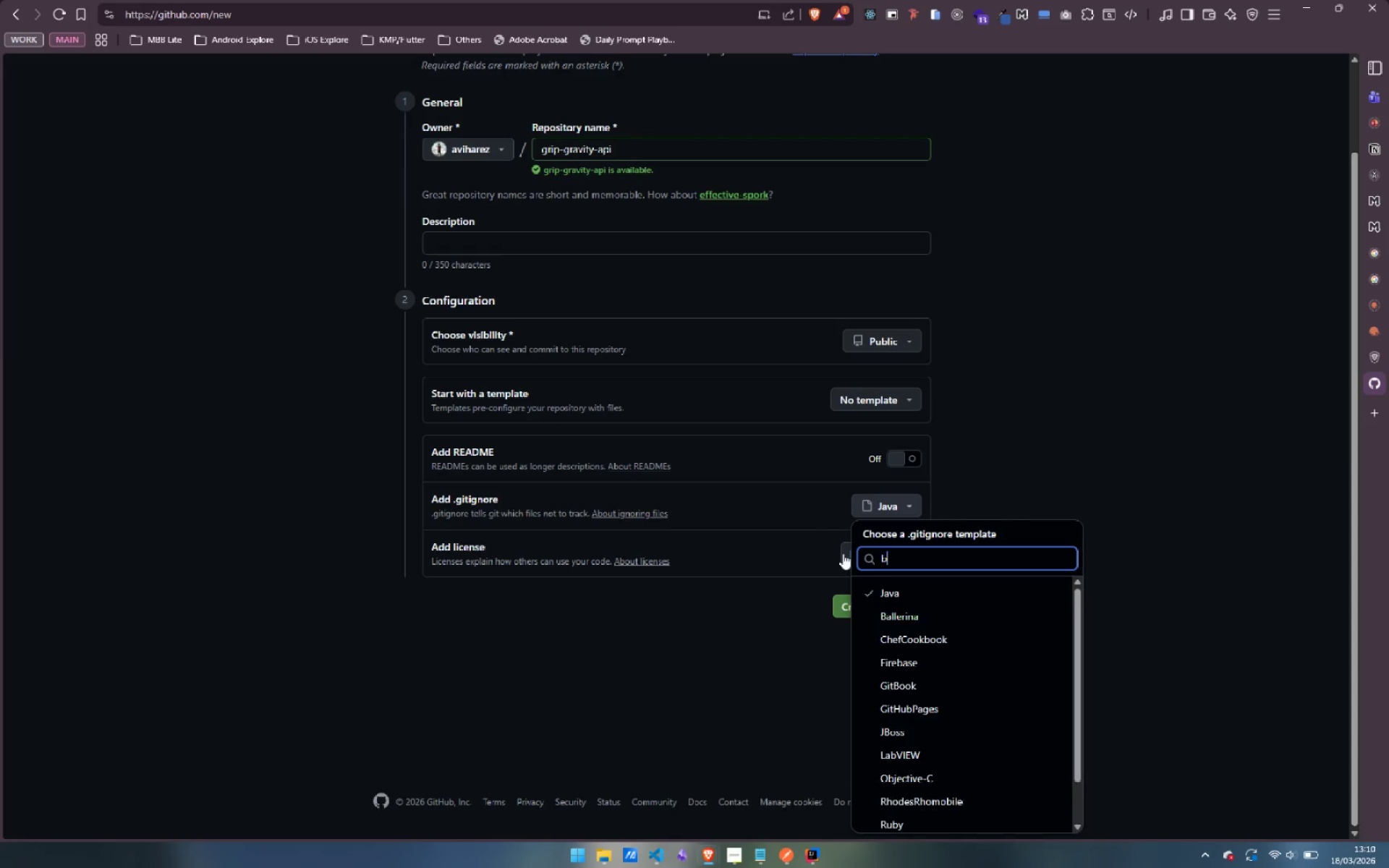 
type(boo)
key(Backspace)
key(Backspace)
key(Backspace)
key(Backspace)
type(sprin)
key(Backspace)
key(Backspace)
key(Backspace)
key(Backspace)
key(Backspace)
 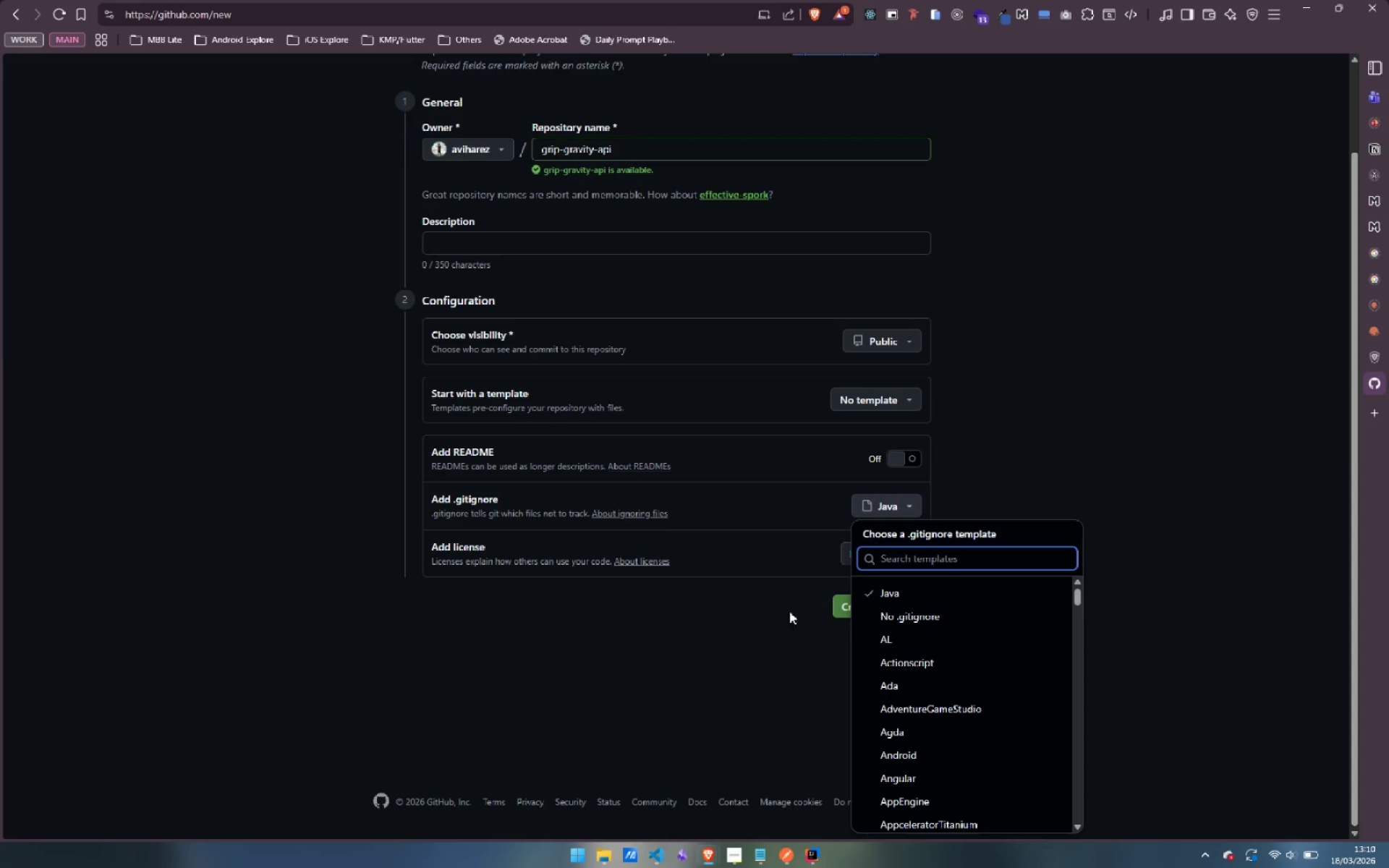 
left_click([760, 639])
 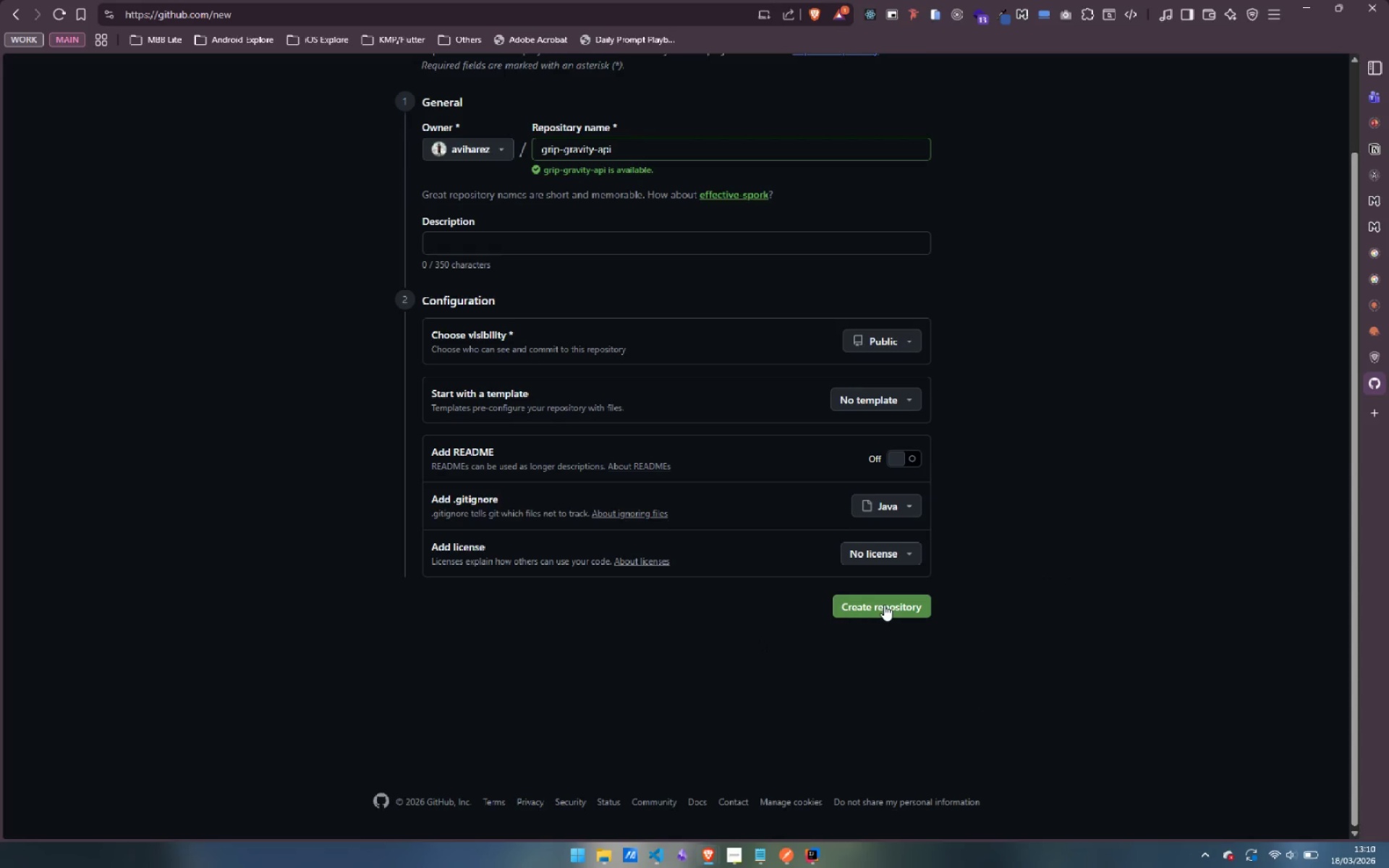 
left_click([884, 605])
 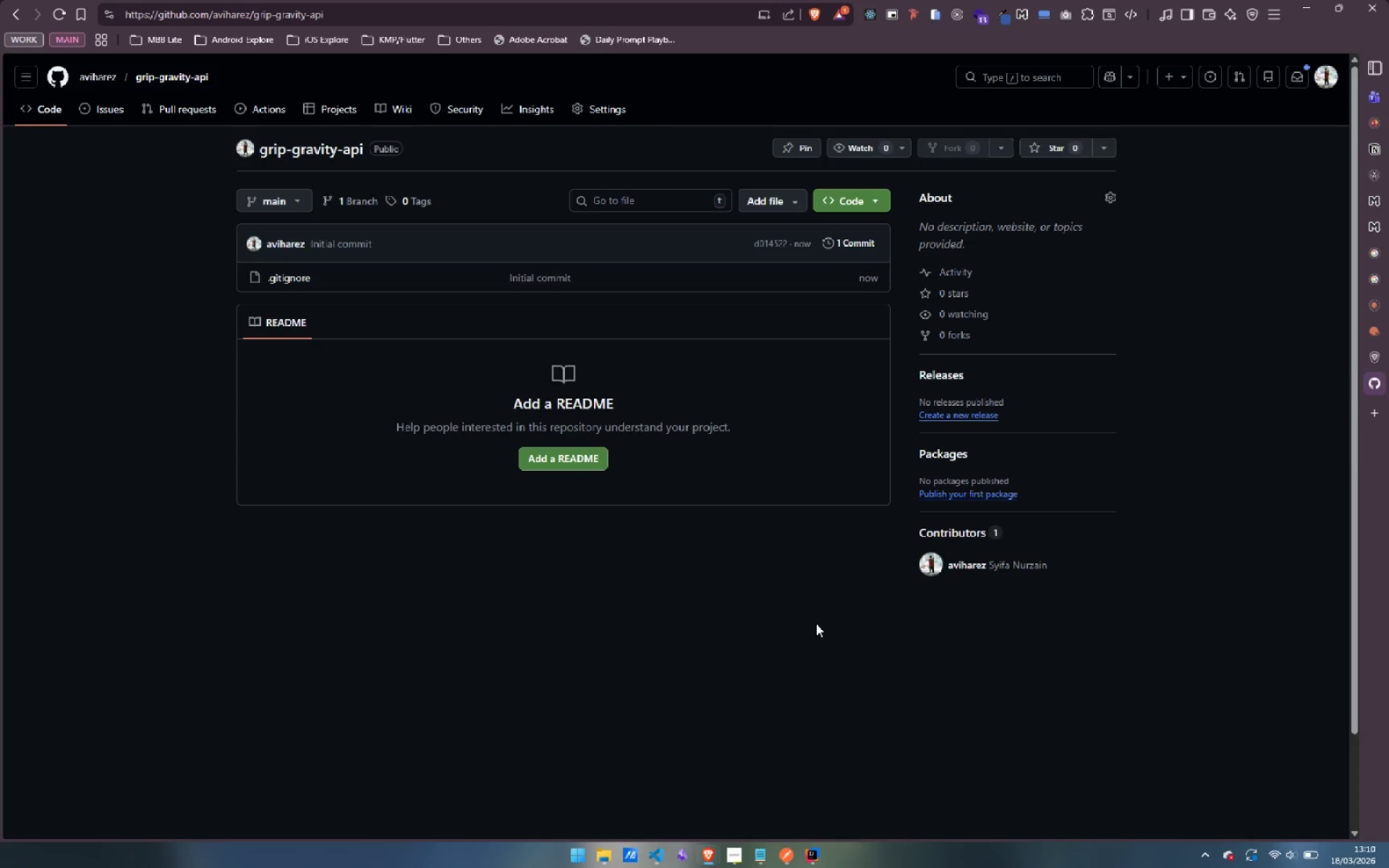 
wait(10.94)
 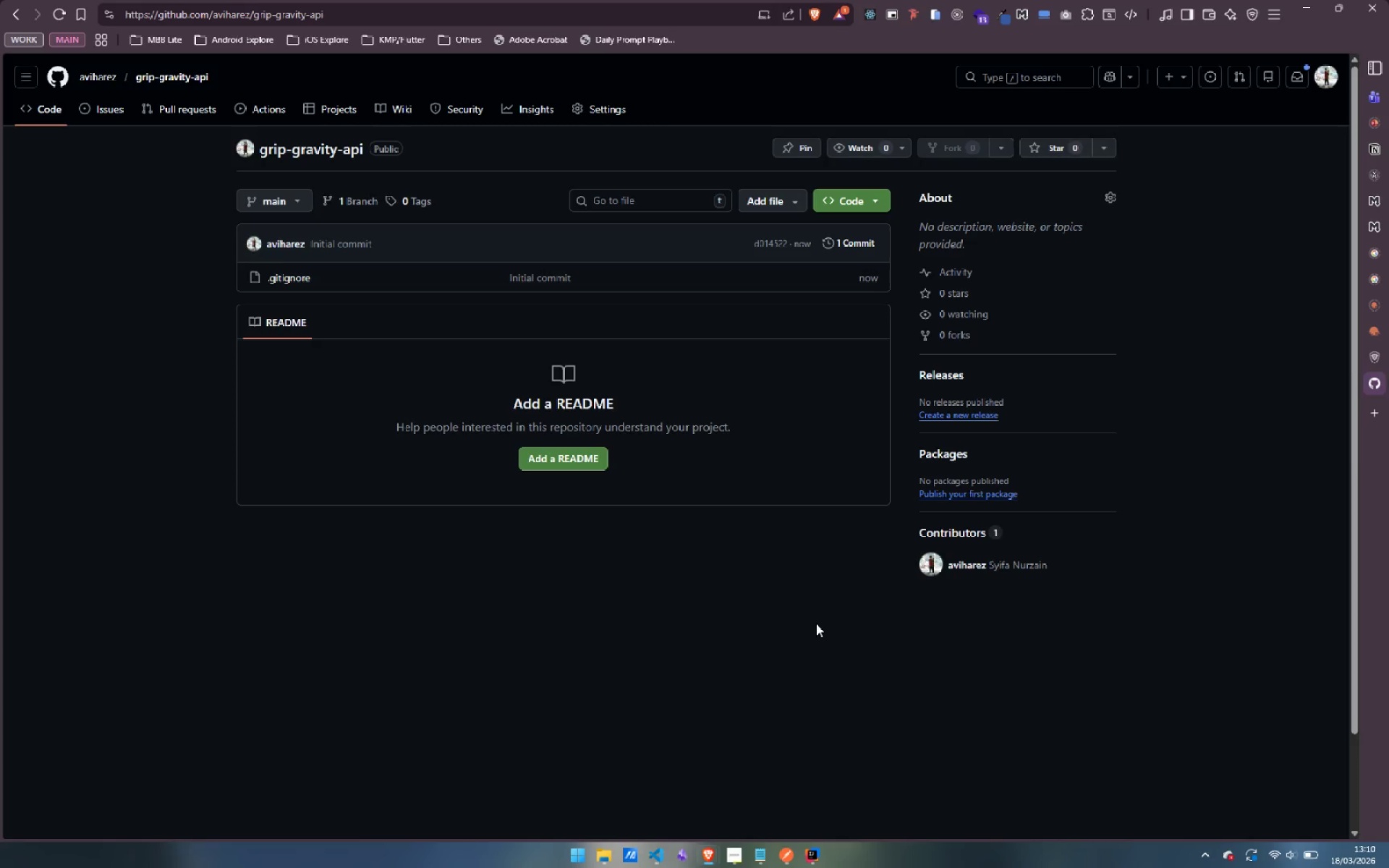 
left_click([865, 199])
 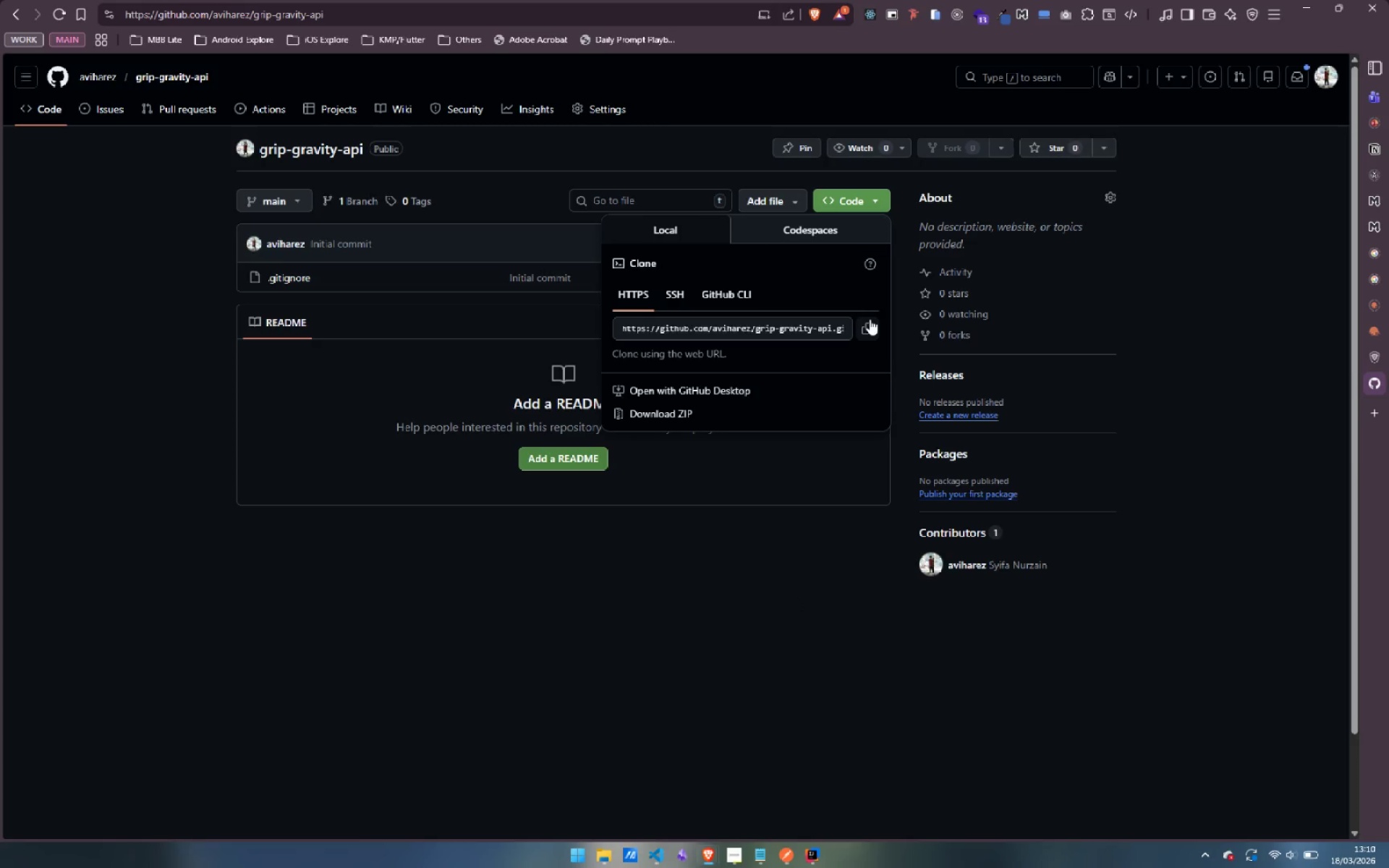 
left_click([869, 325])
 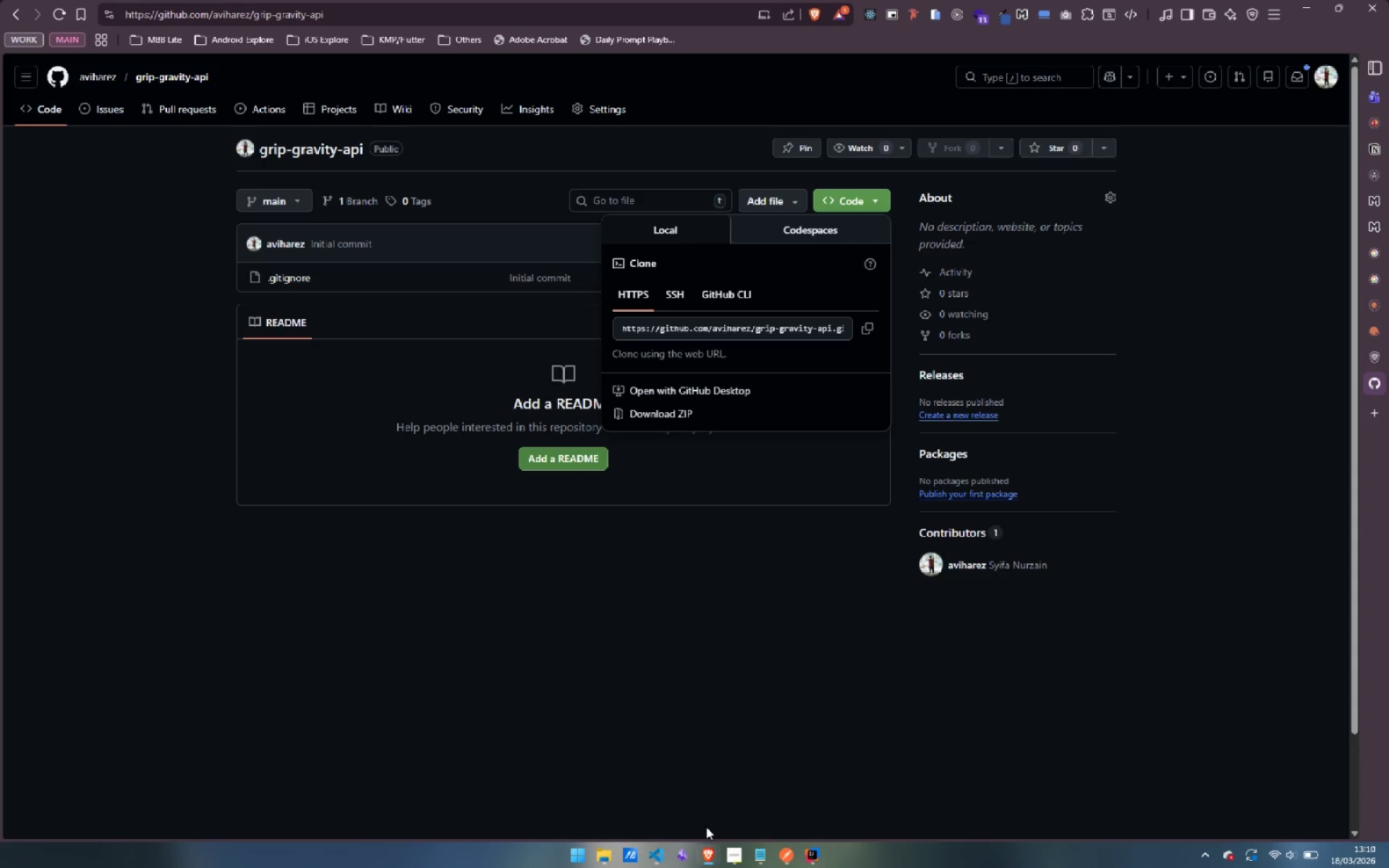 
left_click([817, 861])
 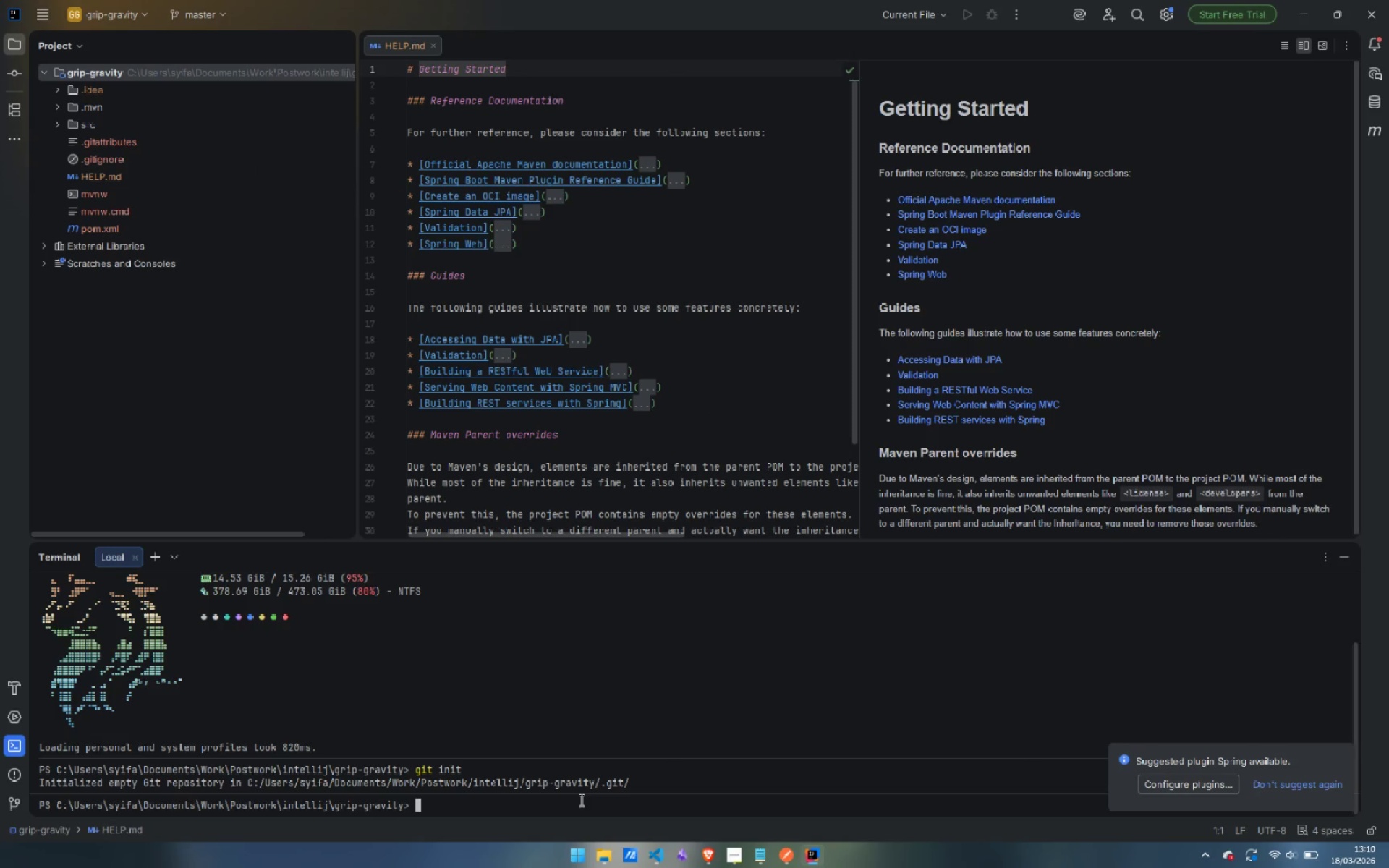 
type(git remote add )
 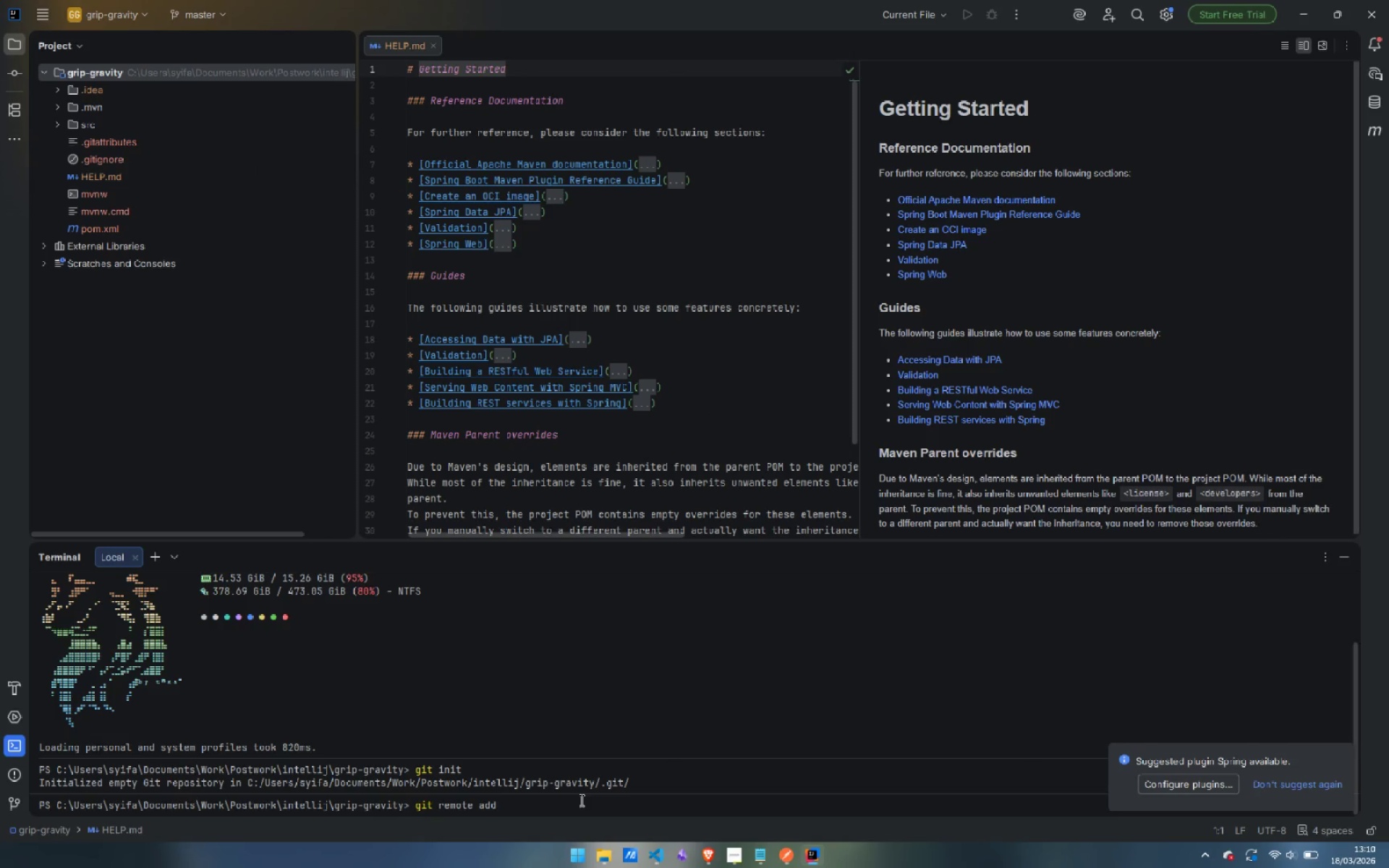 
key(Control+ControlLeft)
 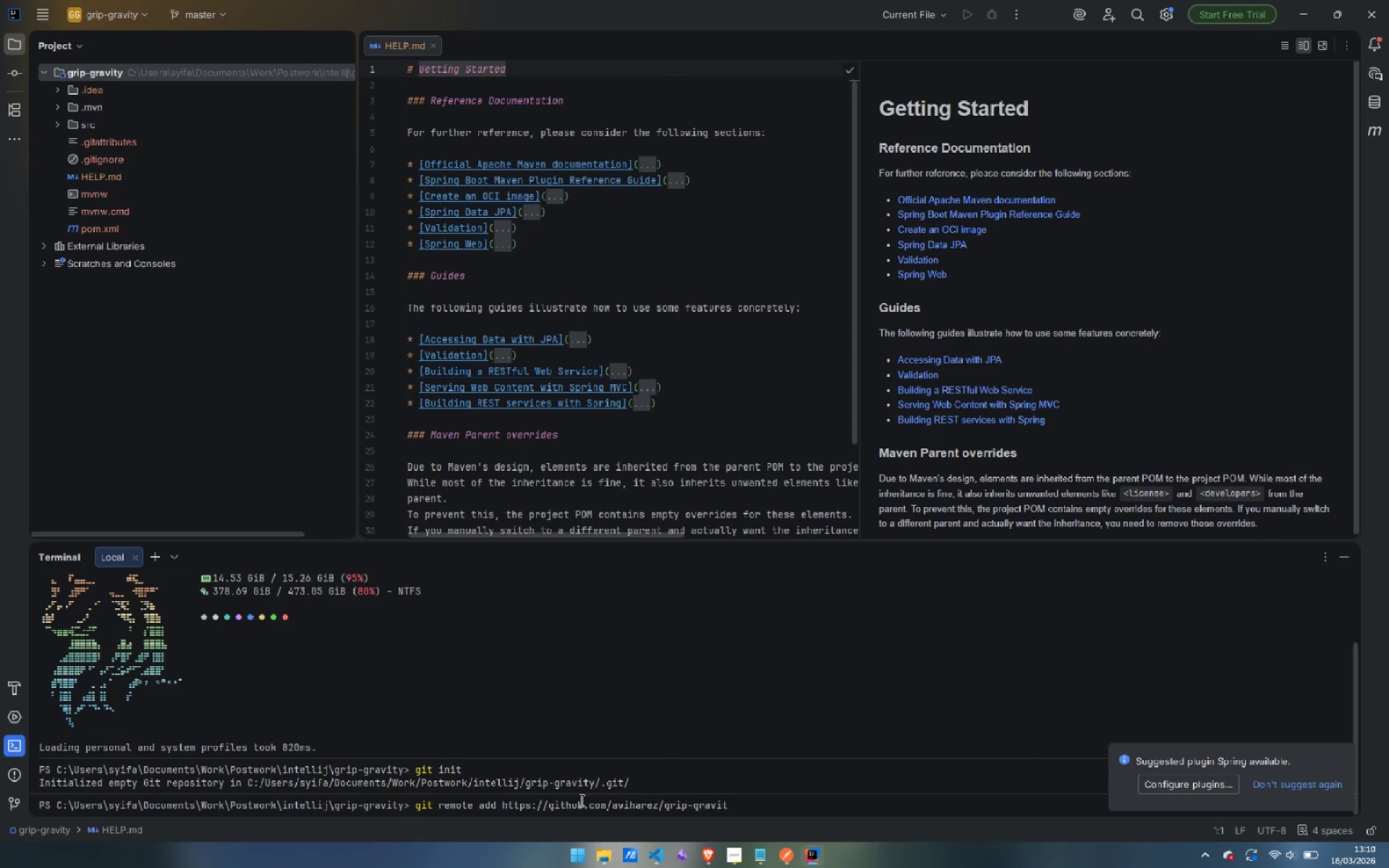 
key(Control+V)
 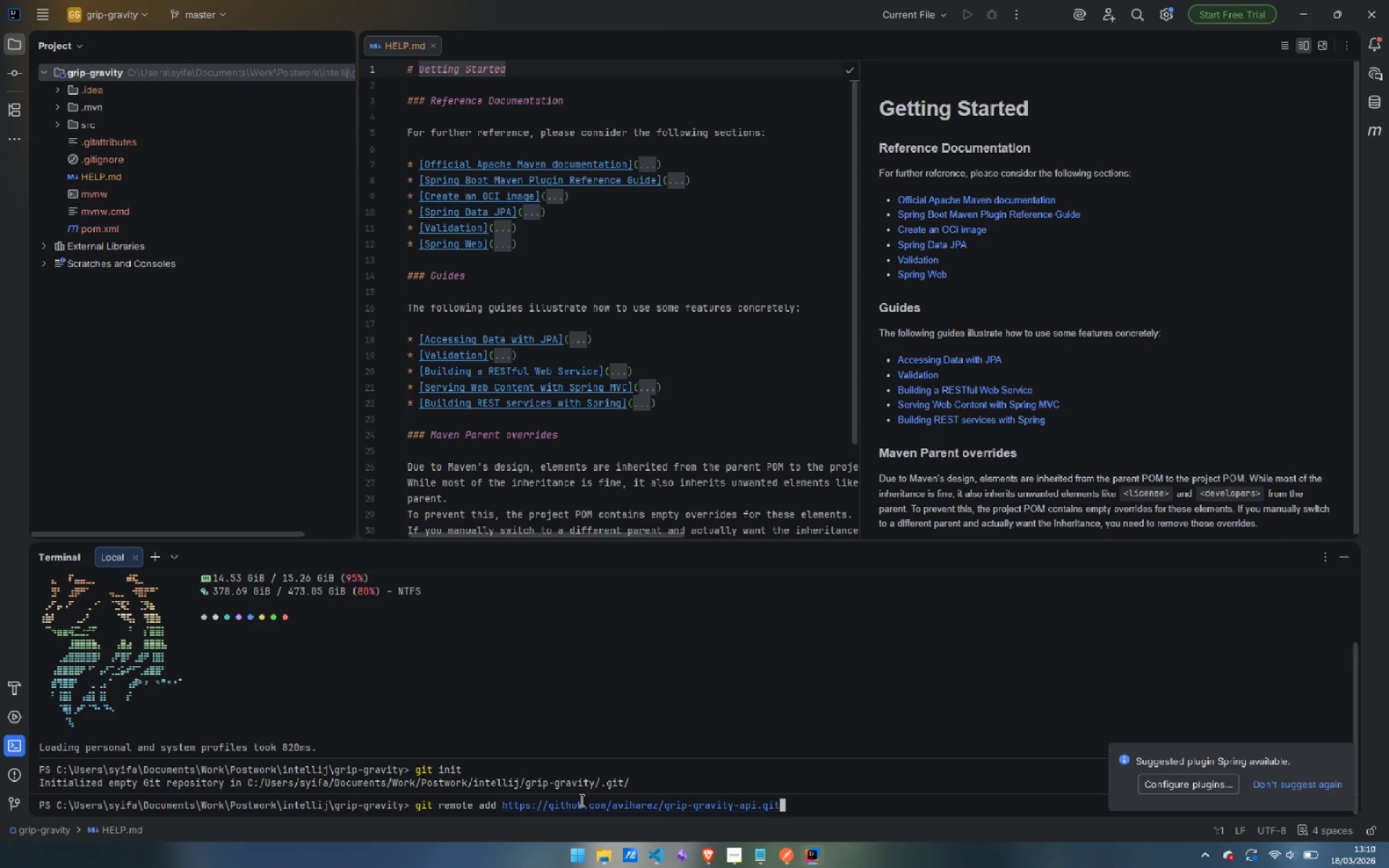 
key(Enter)
 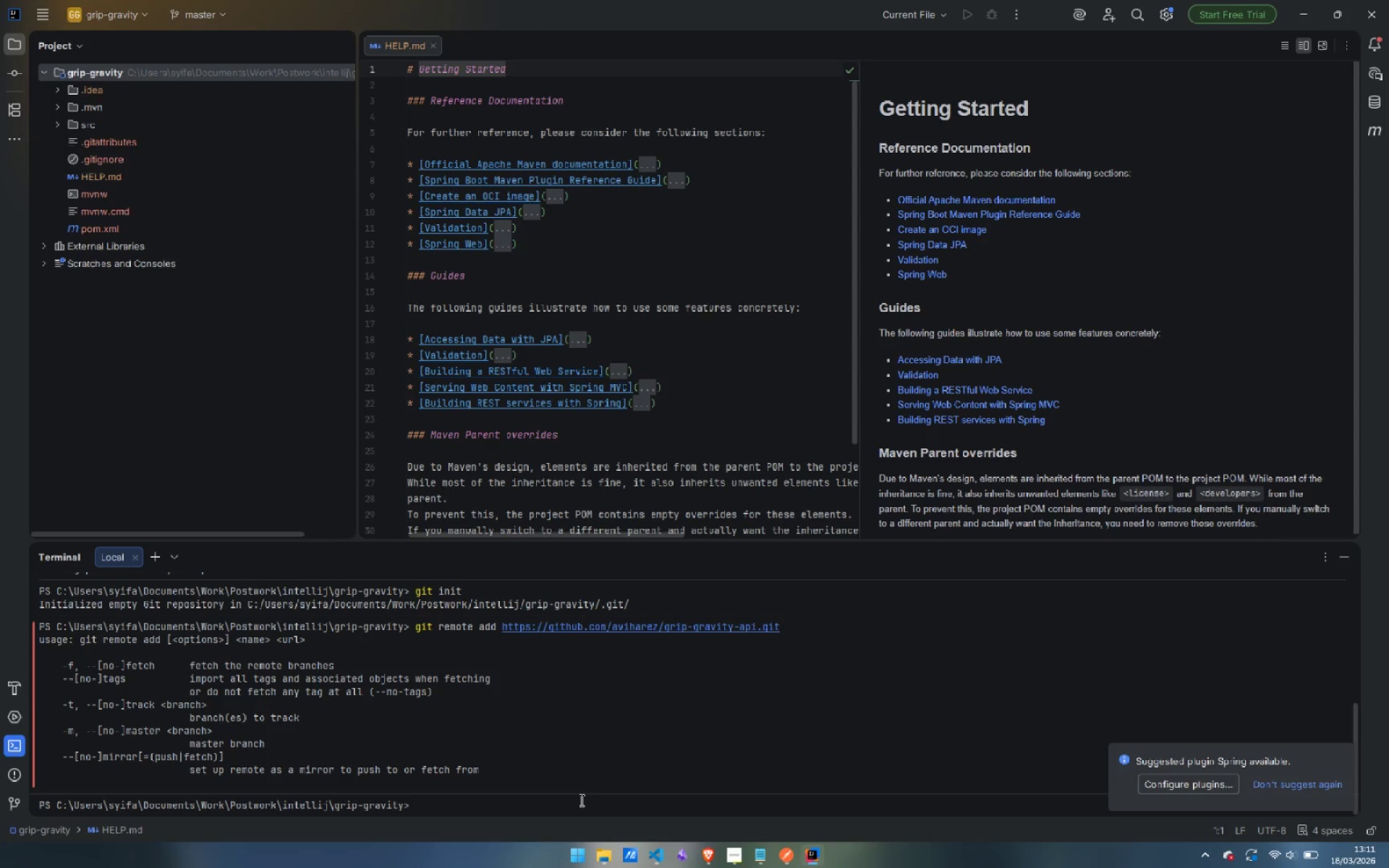 
wait(14.92)
 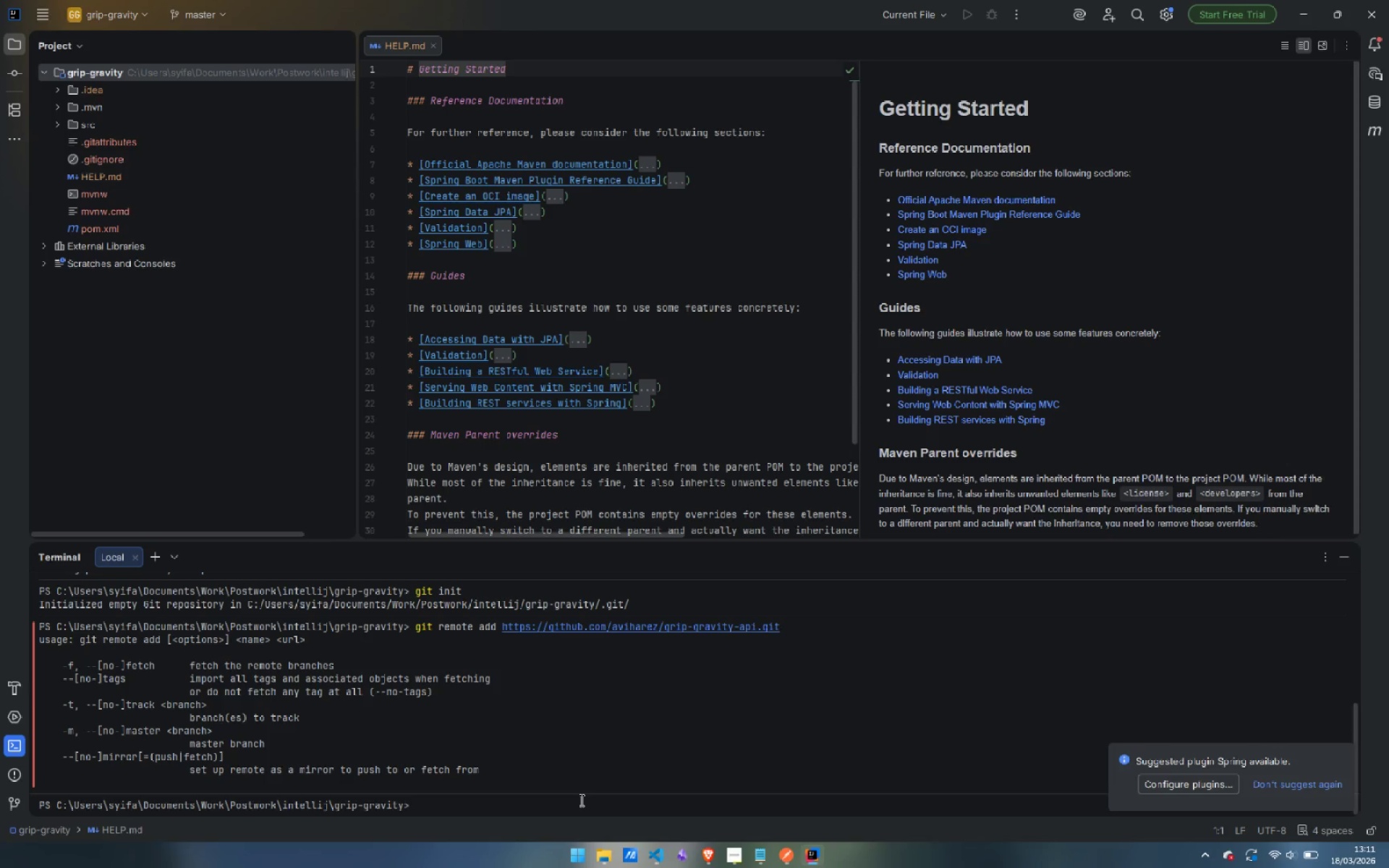 
left_click([772, 778])
 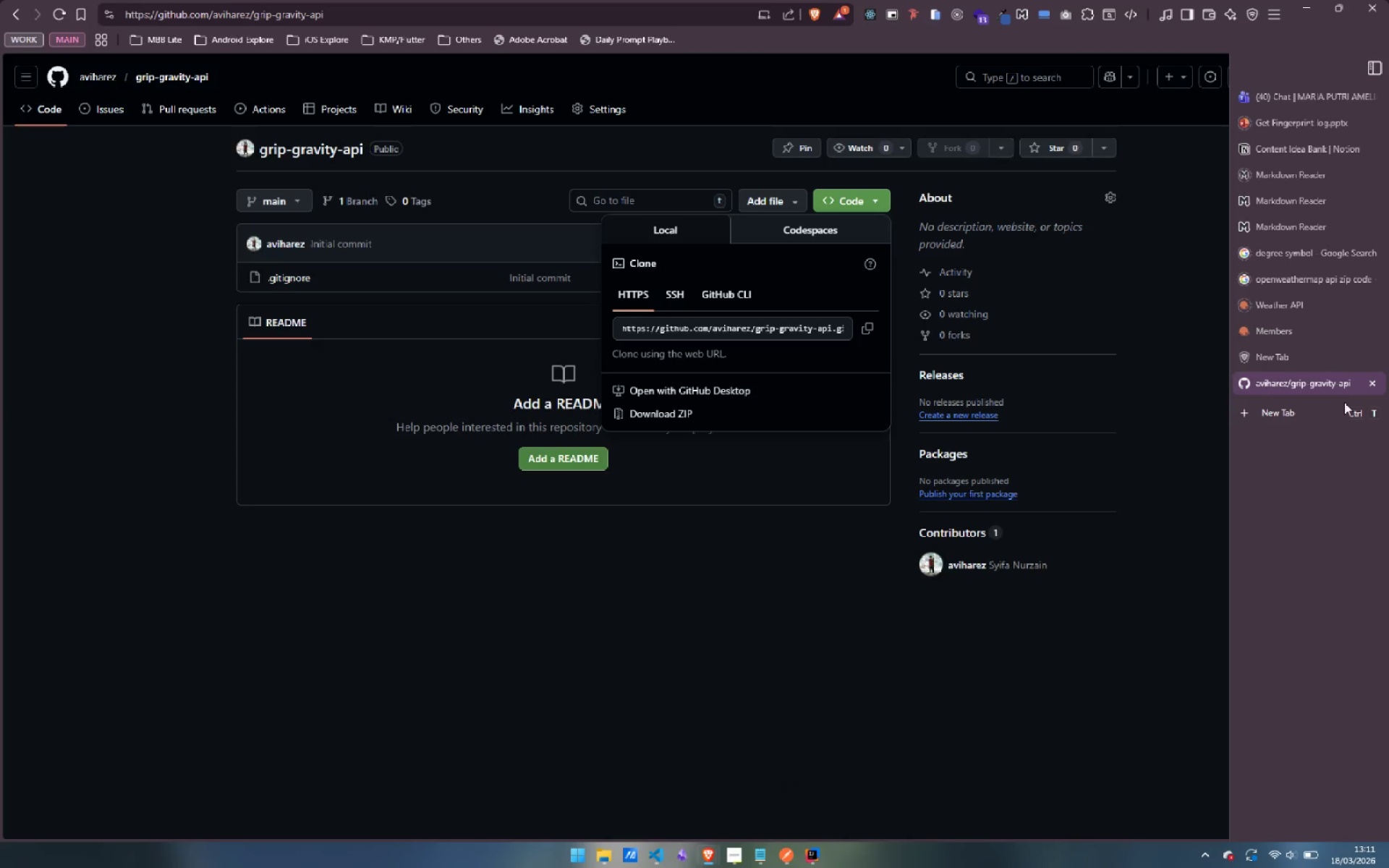 
left_click([1300, 412])
 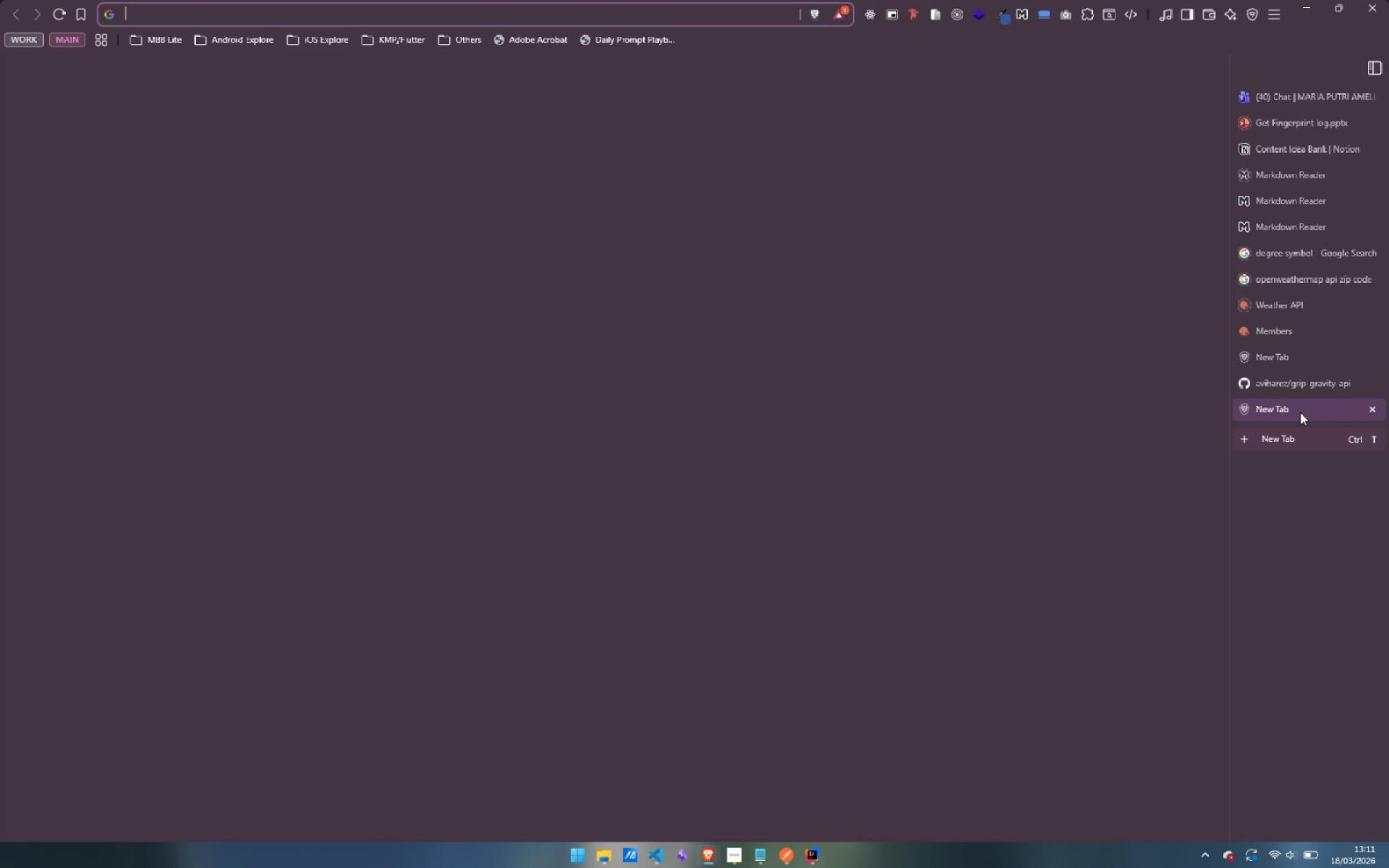 
type(git remote add)
 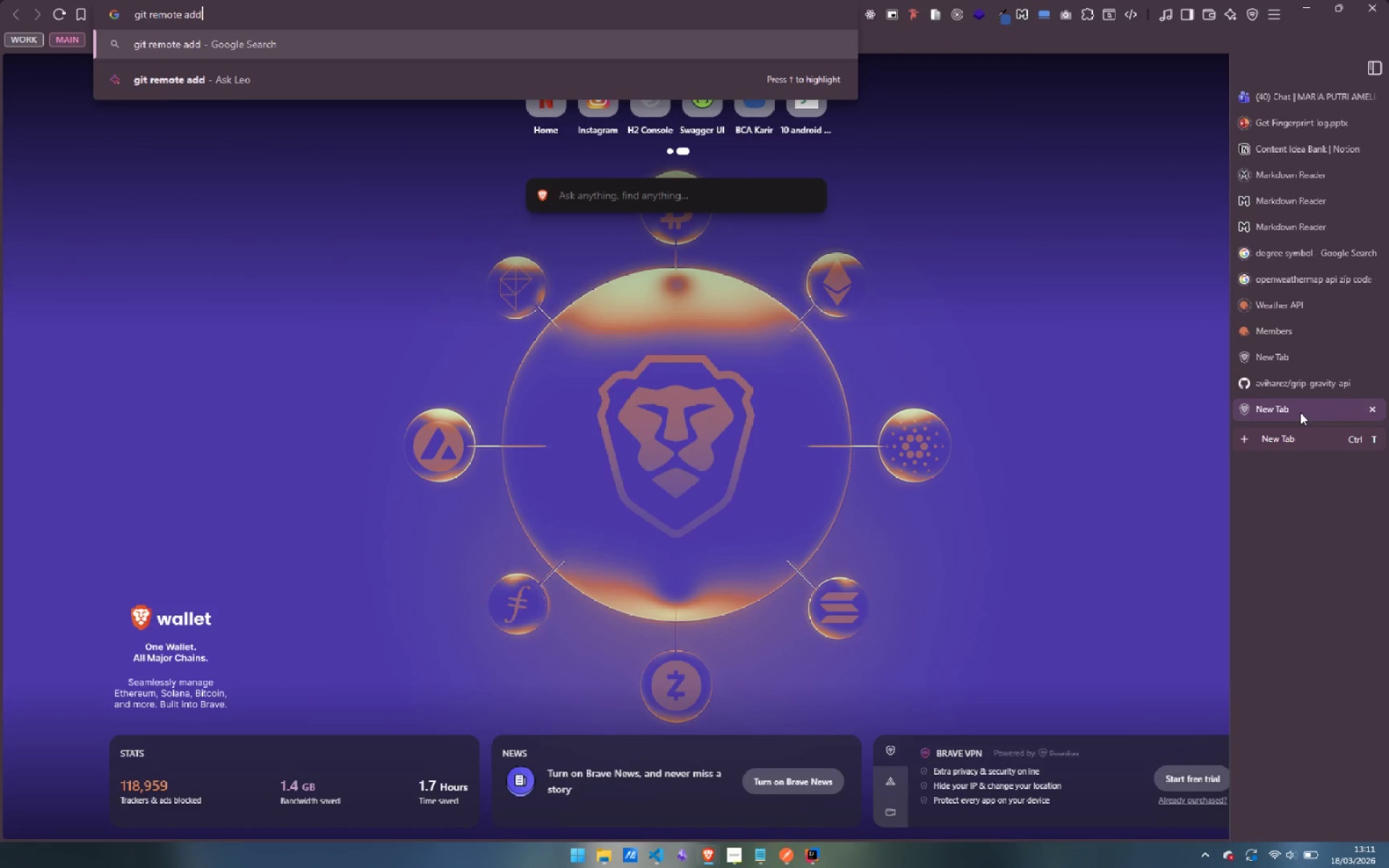 
key(Enter)
 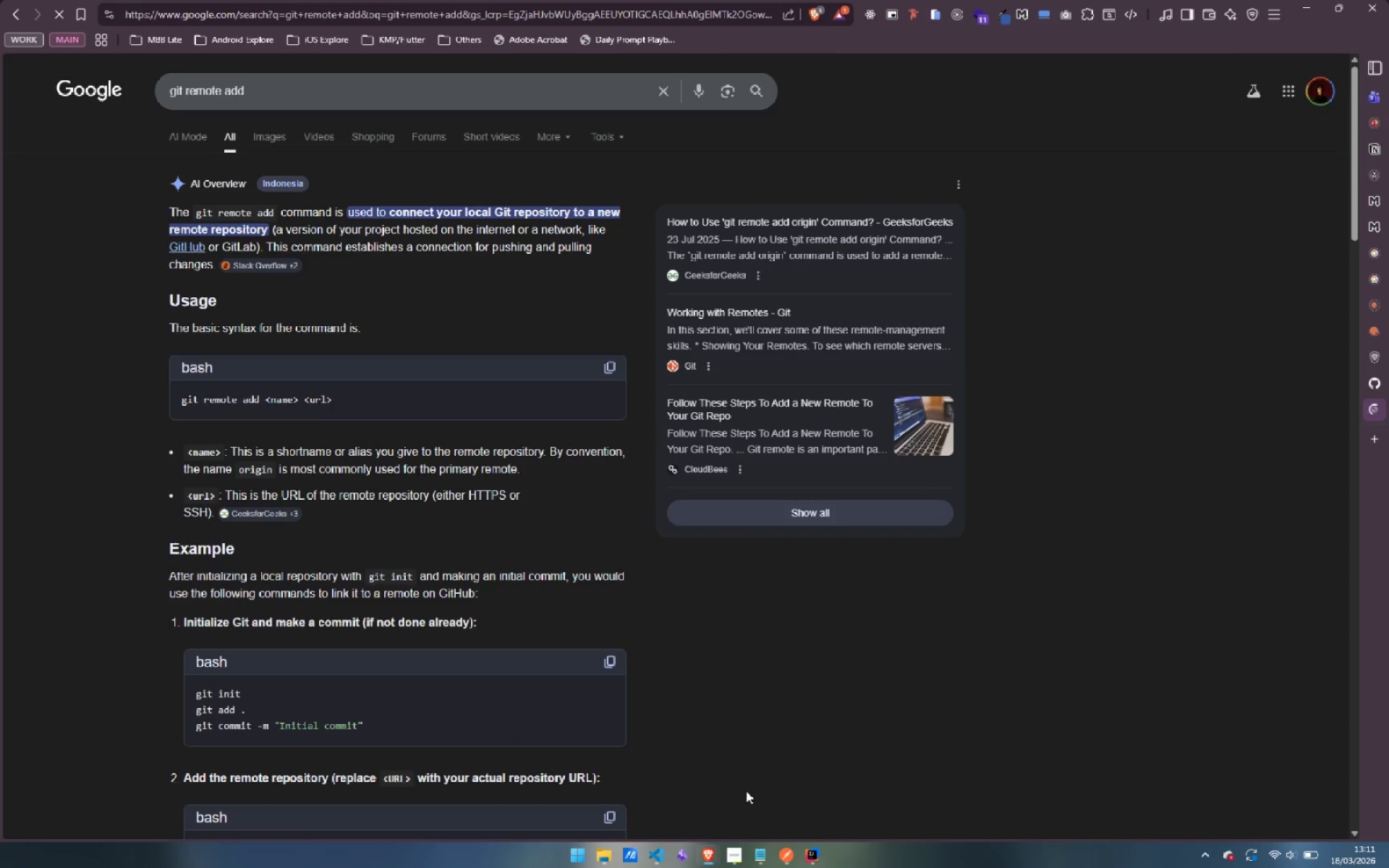 
wait(7.48)
 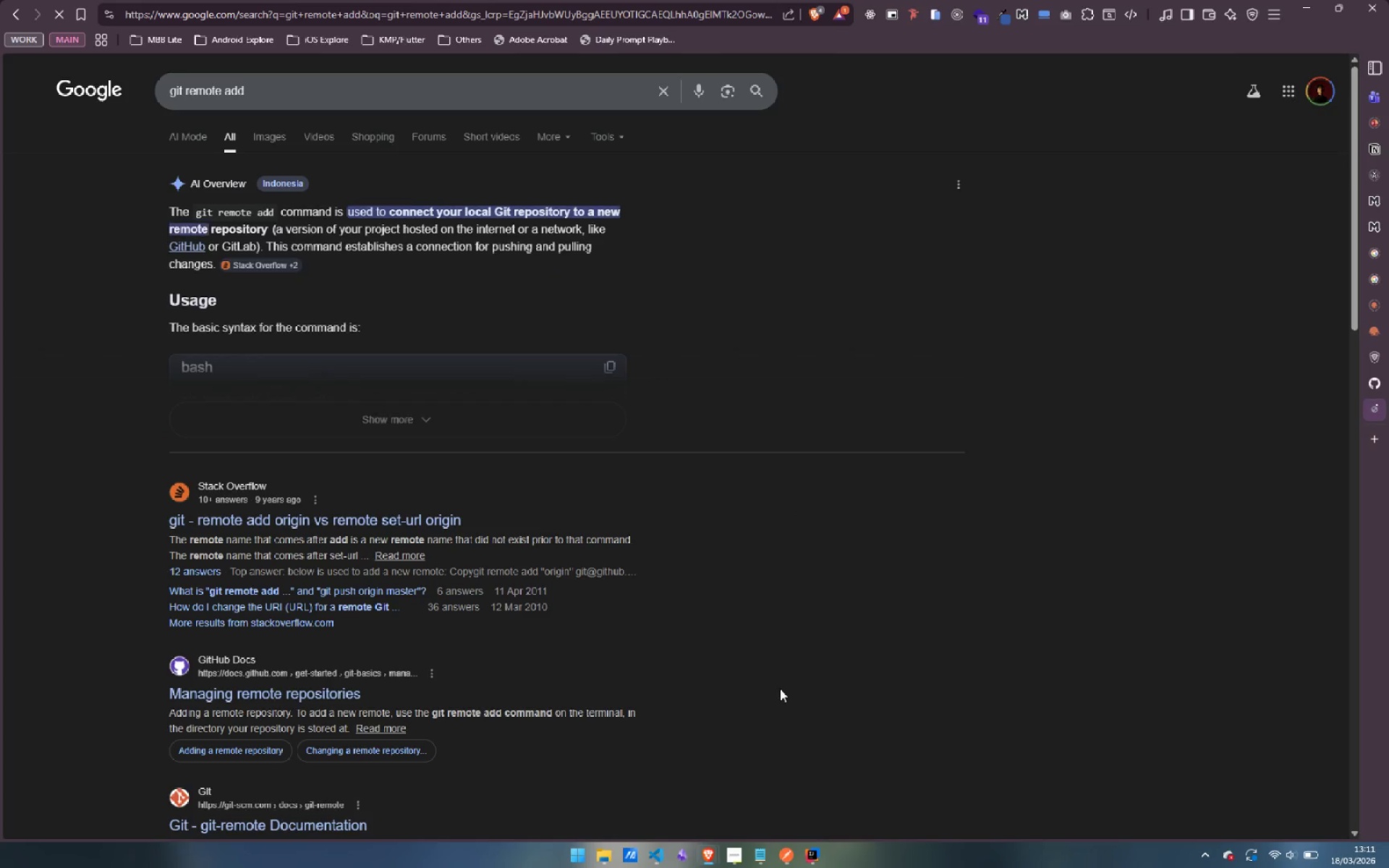 
scroll: coordinate [833, 679], scroll_direction: down, amount: 4.0
 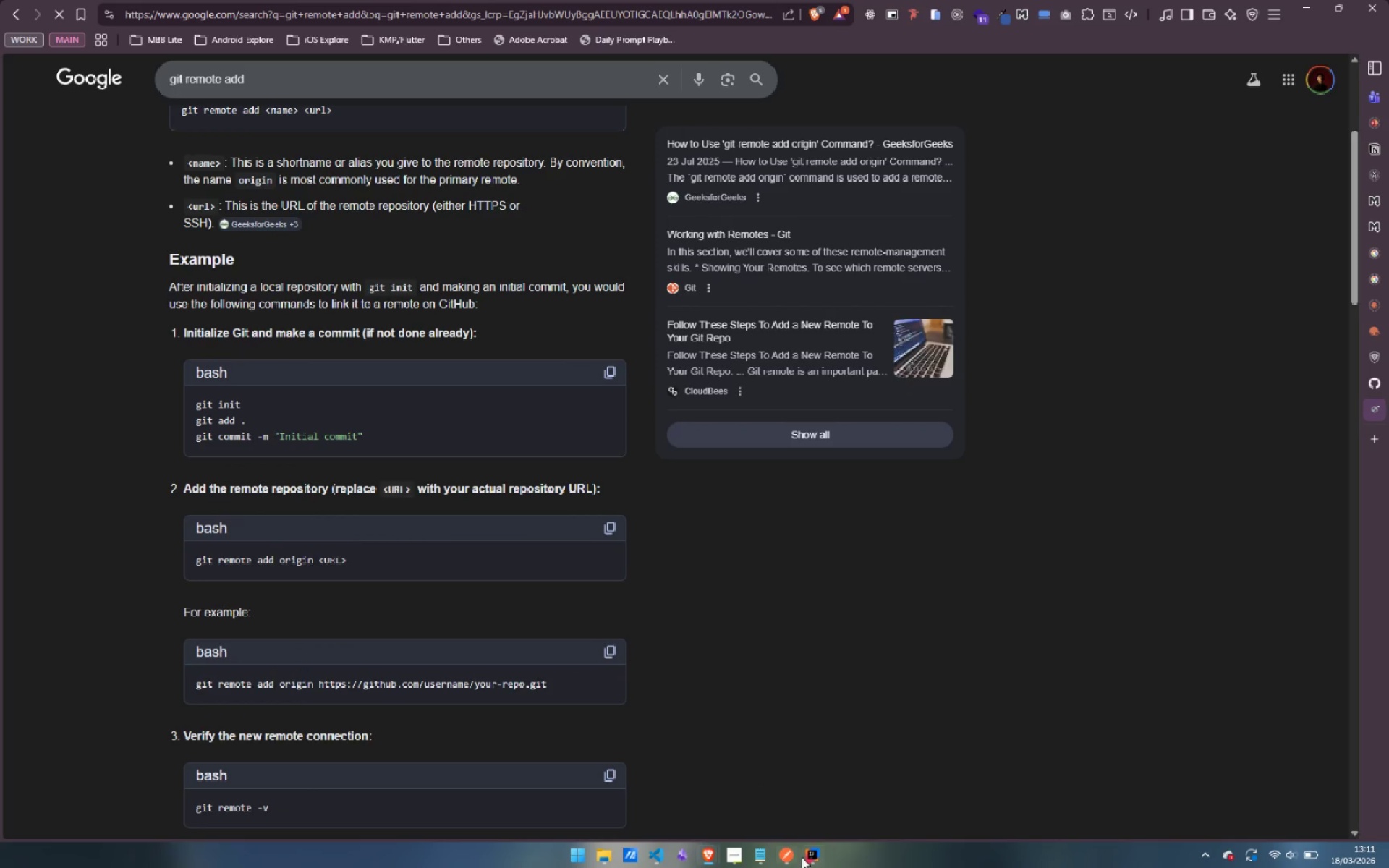 
left_click([817, 859])
 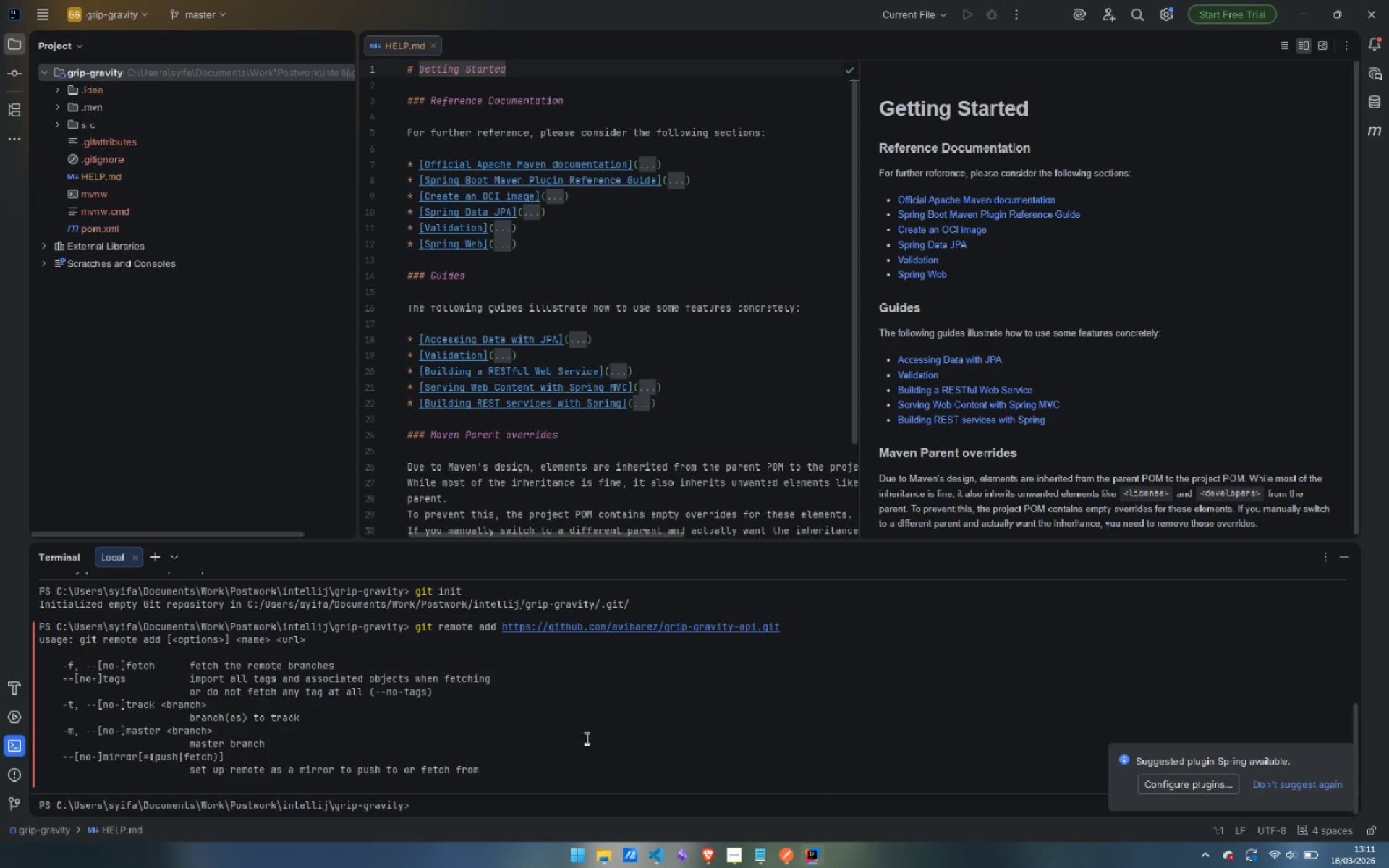 
left_click([596, 749])
 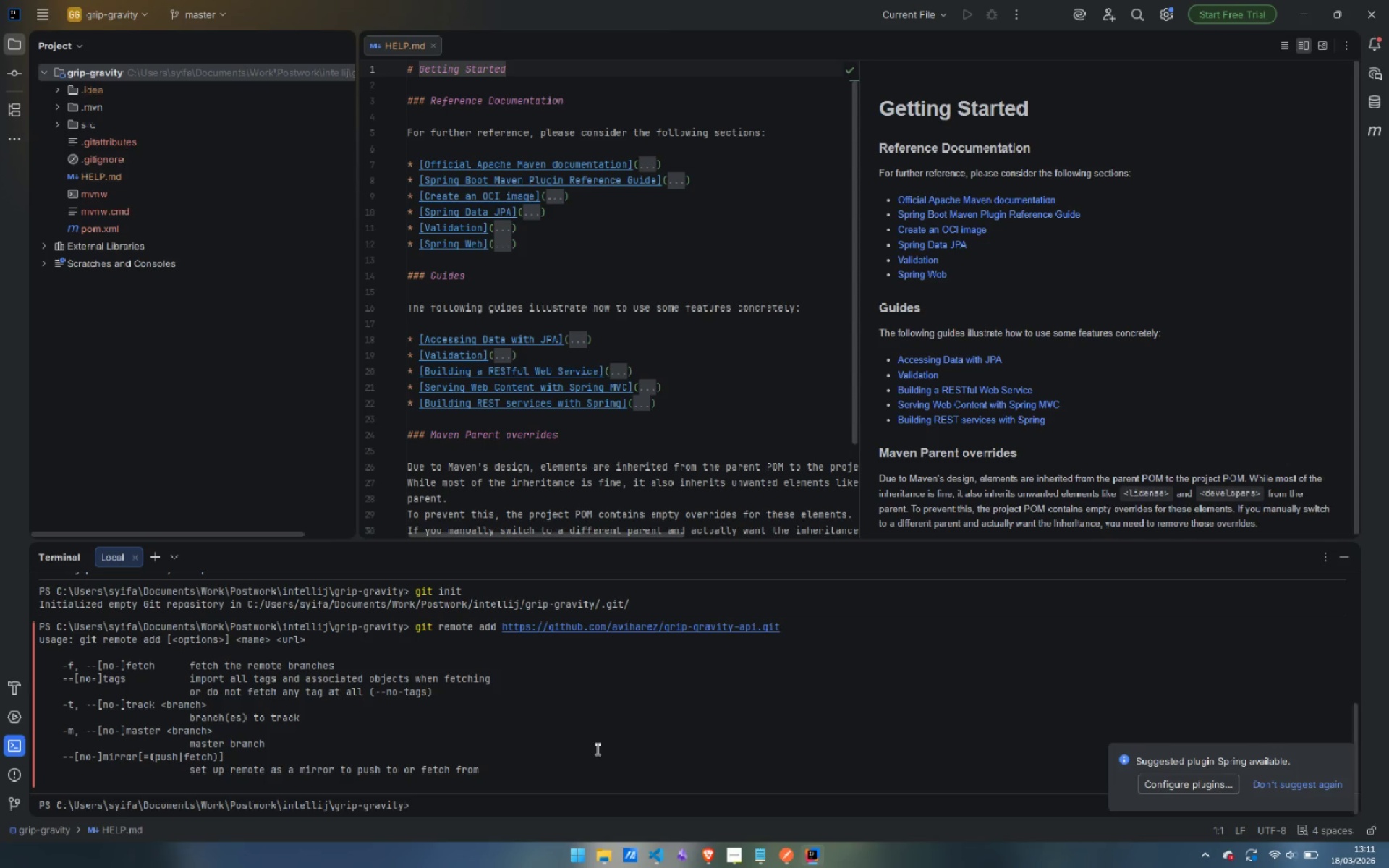 
type(git remote add origin )
 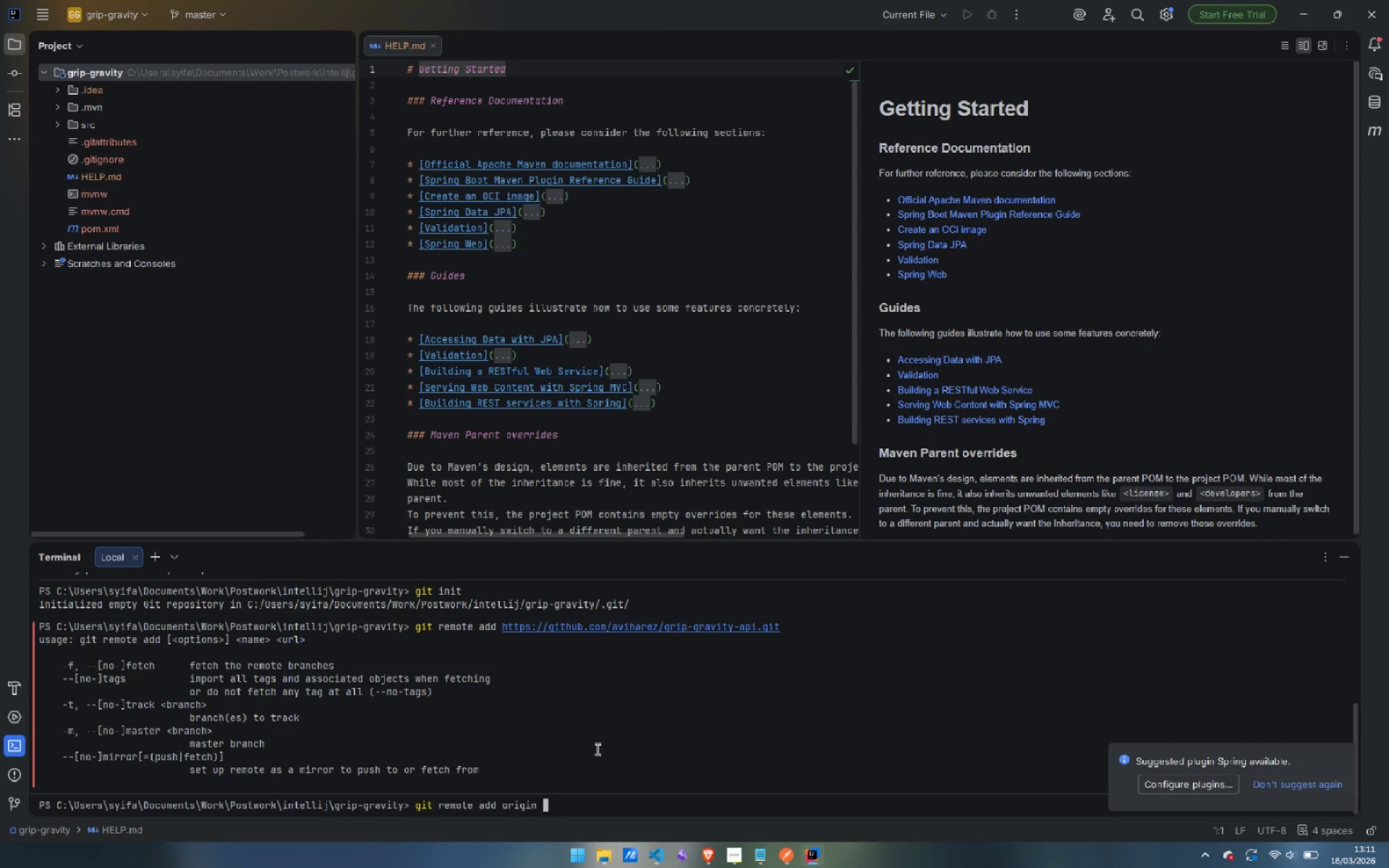 
key(Control+ControlLeft)
 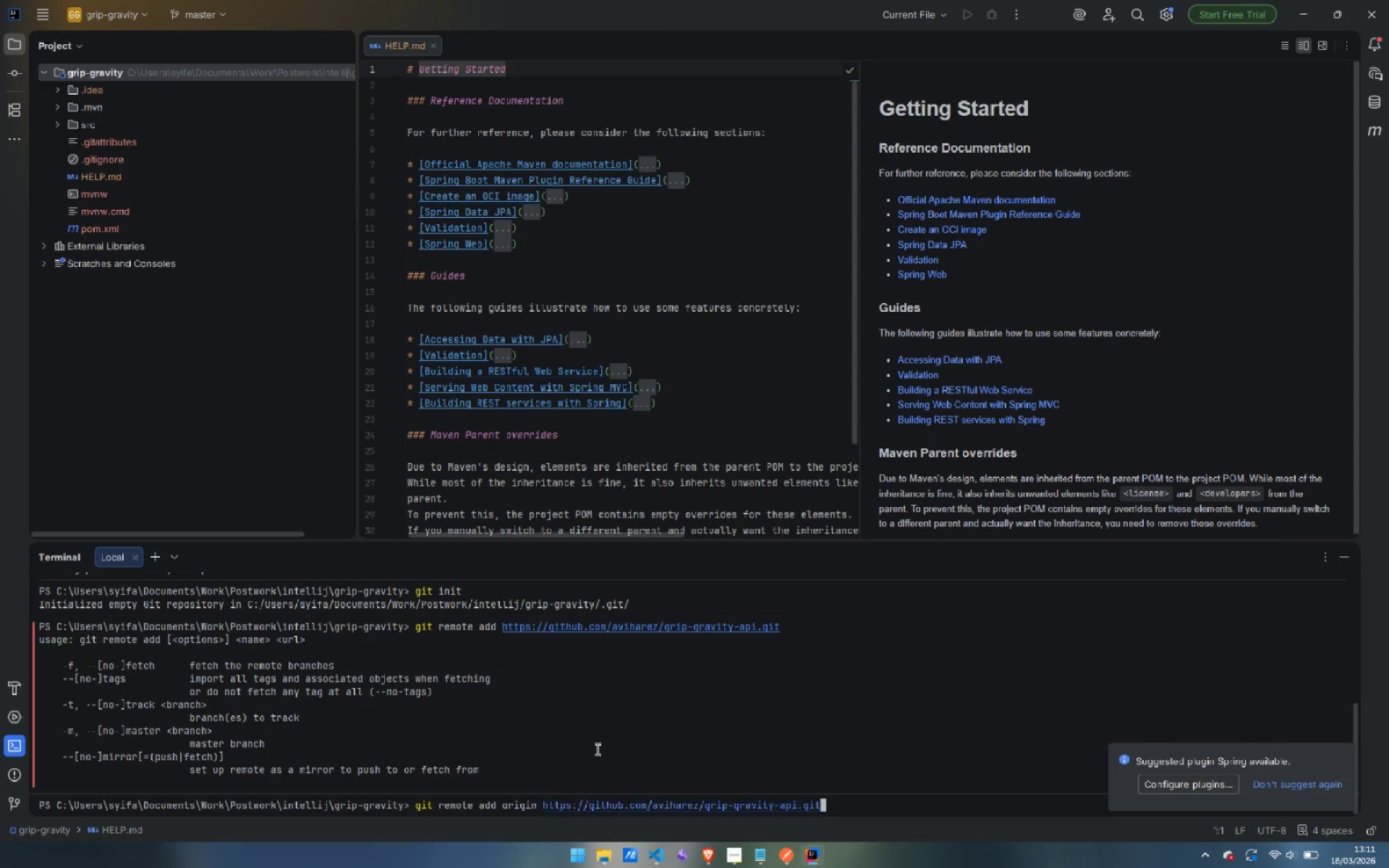 
key(Control+V)
 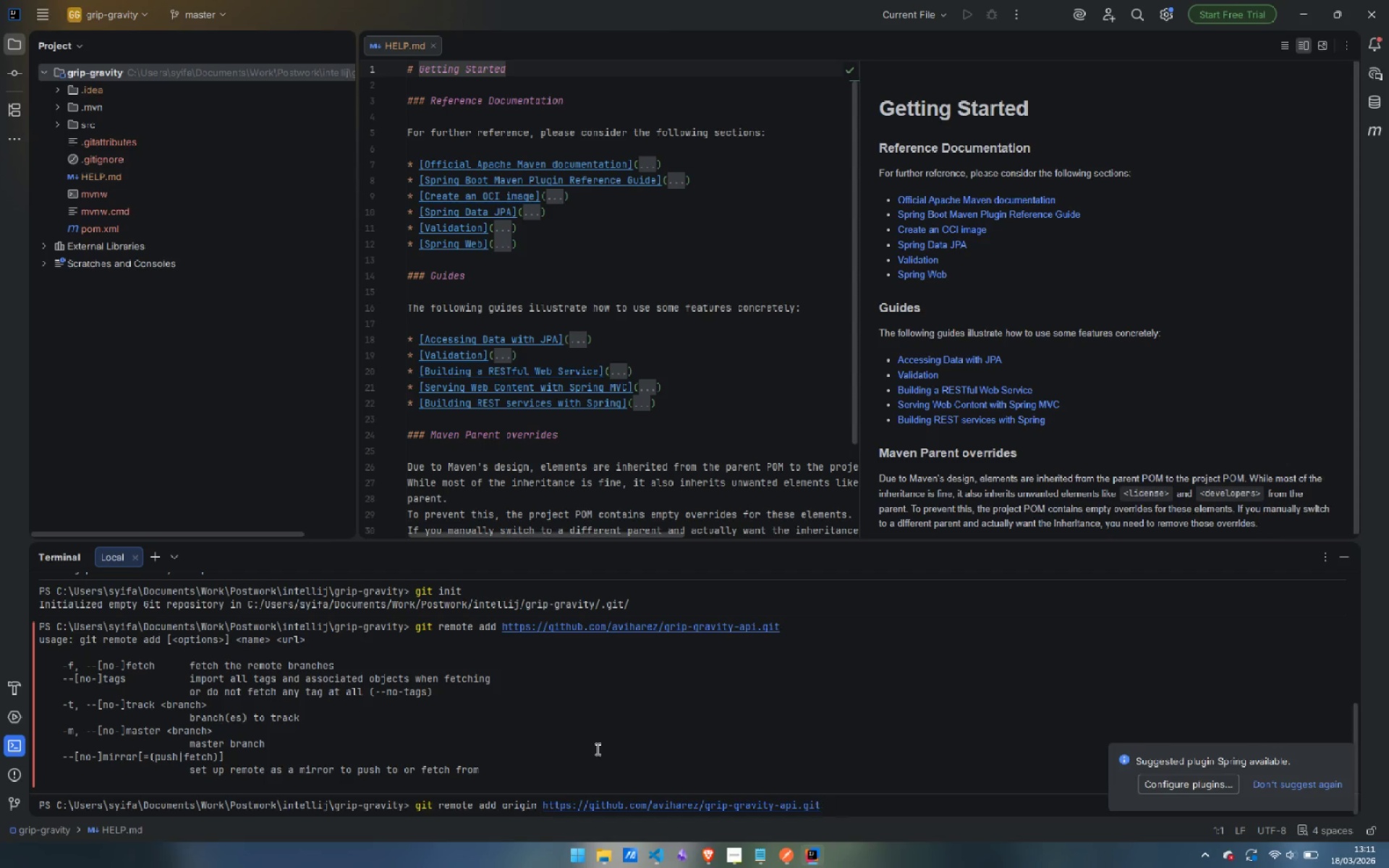 
key(Enter)
 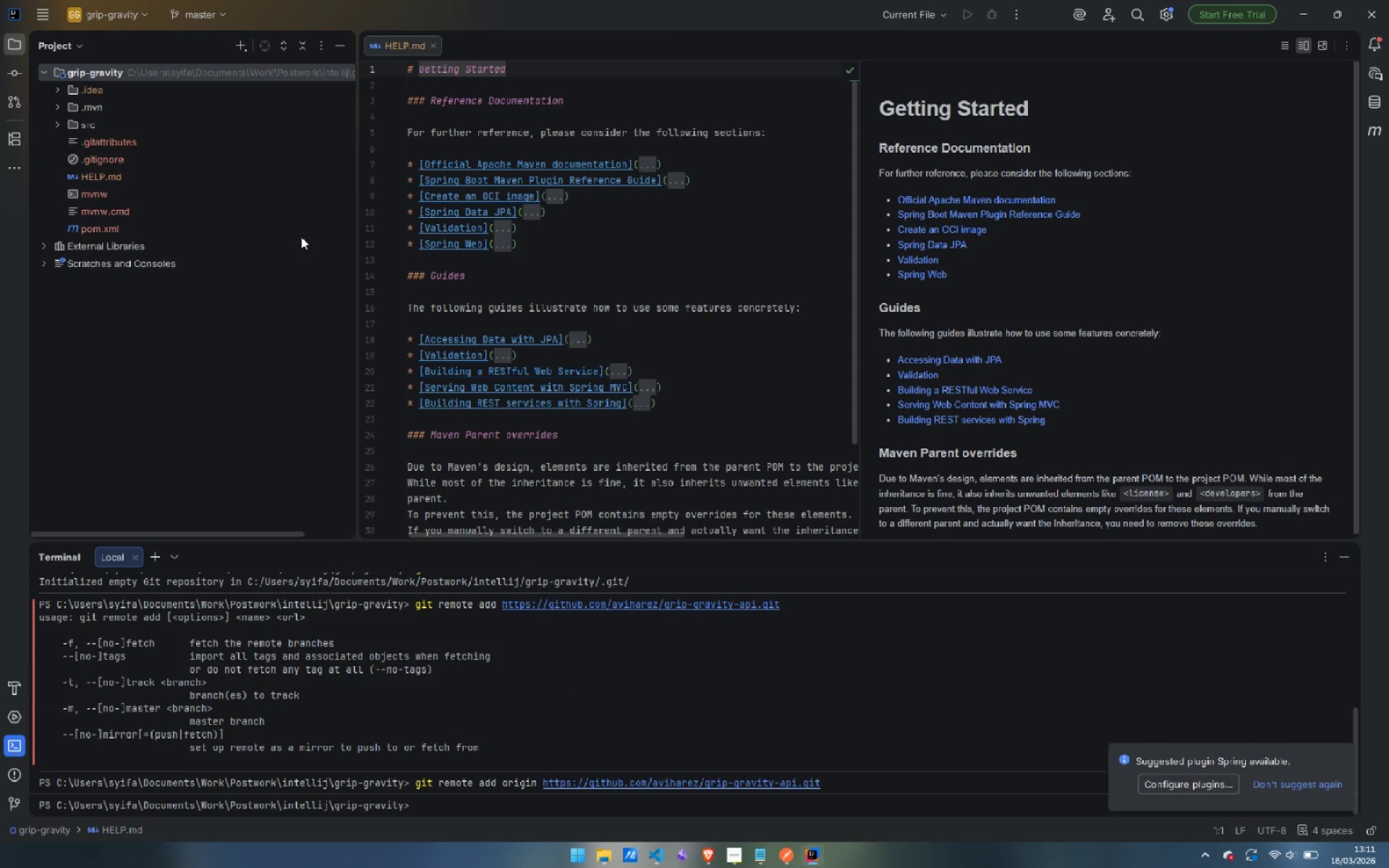 
left_click([211, 19])
 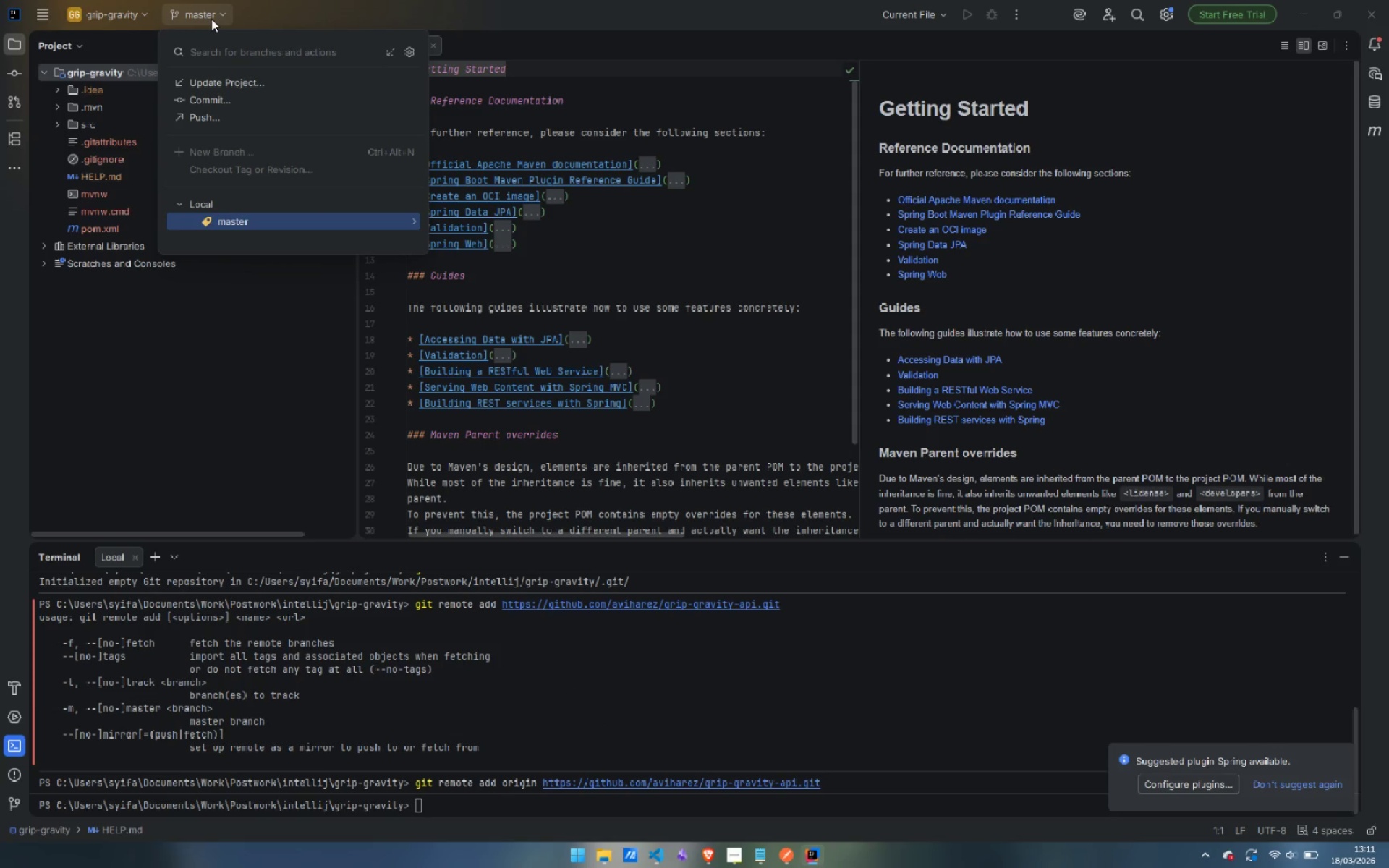 
left_click([211, 19])
 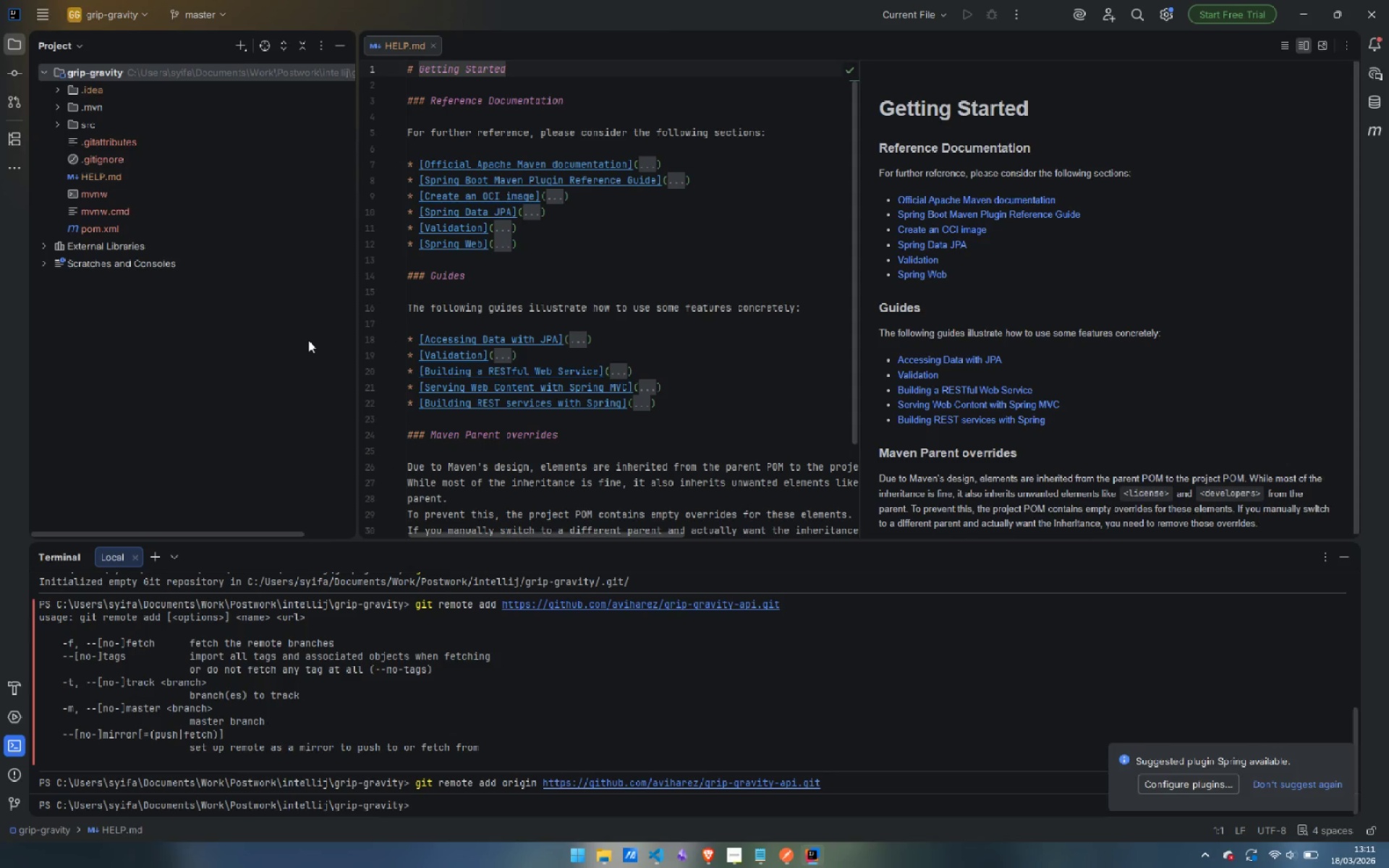 
wait(13.7)
 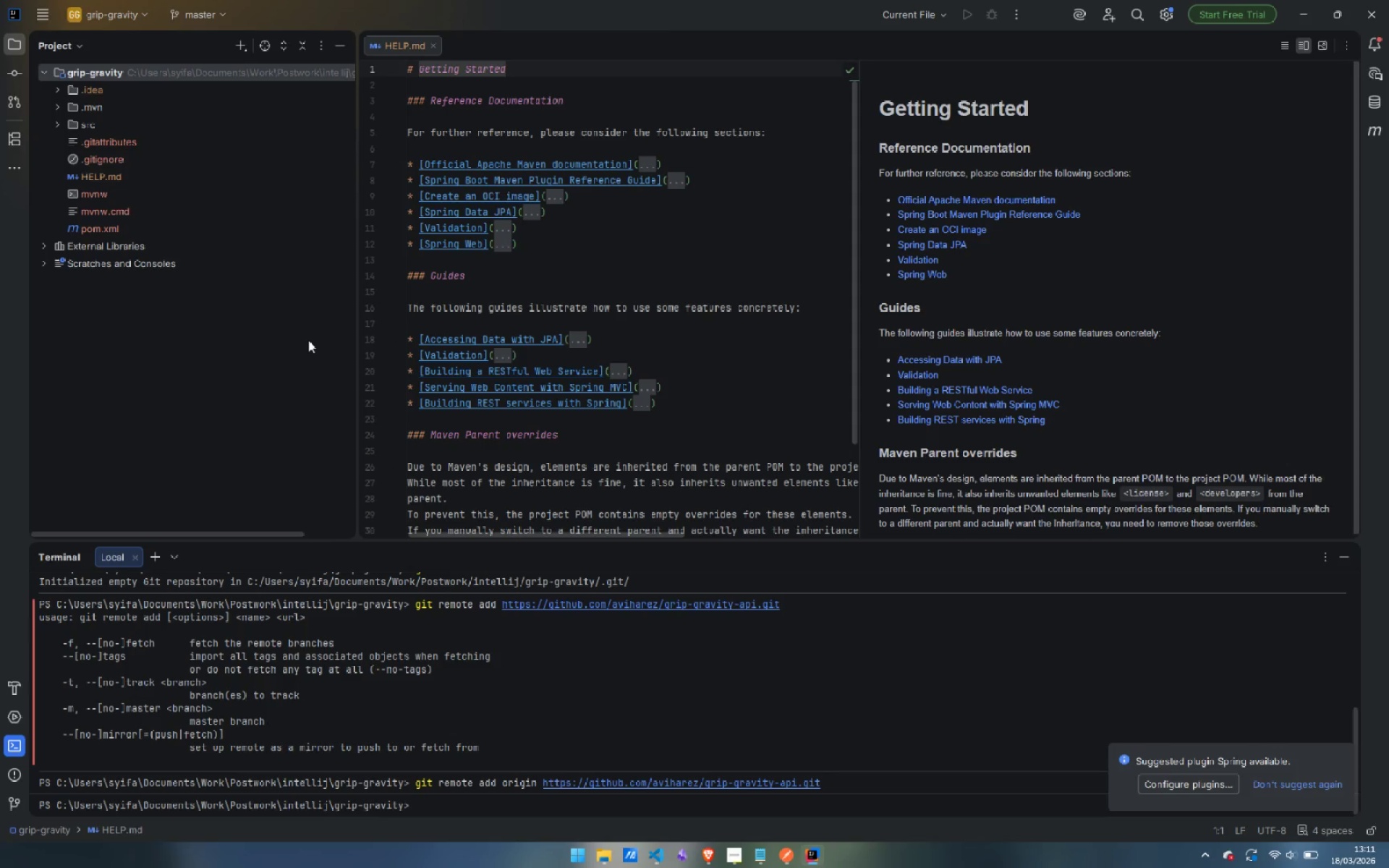 
double_click([94, 229])
 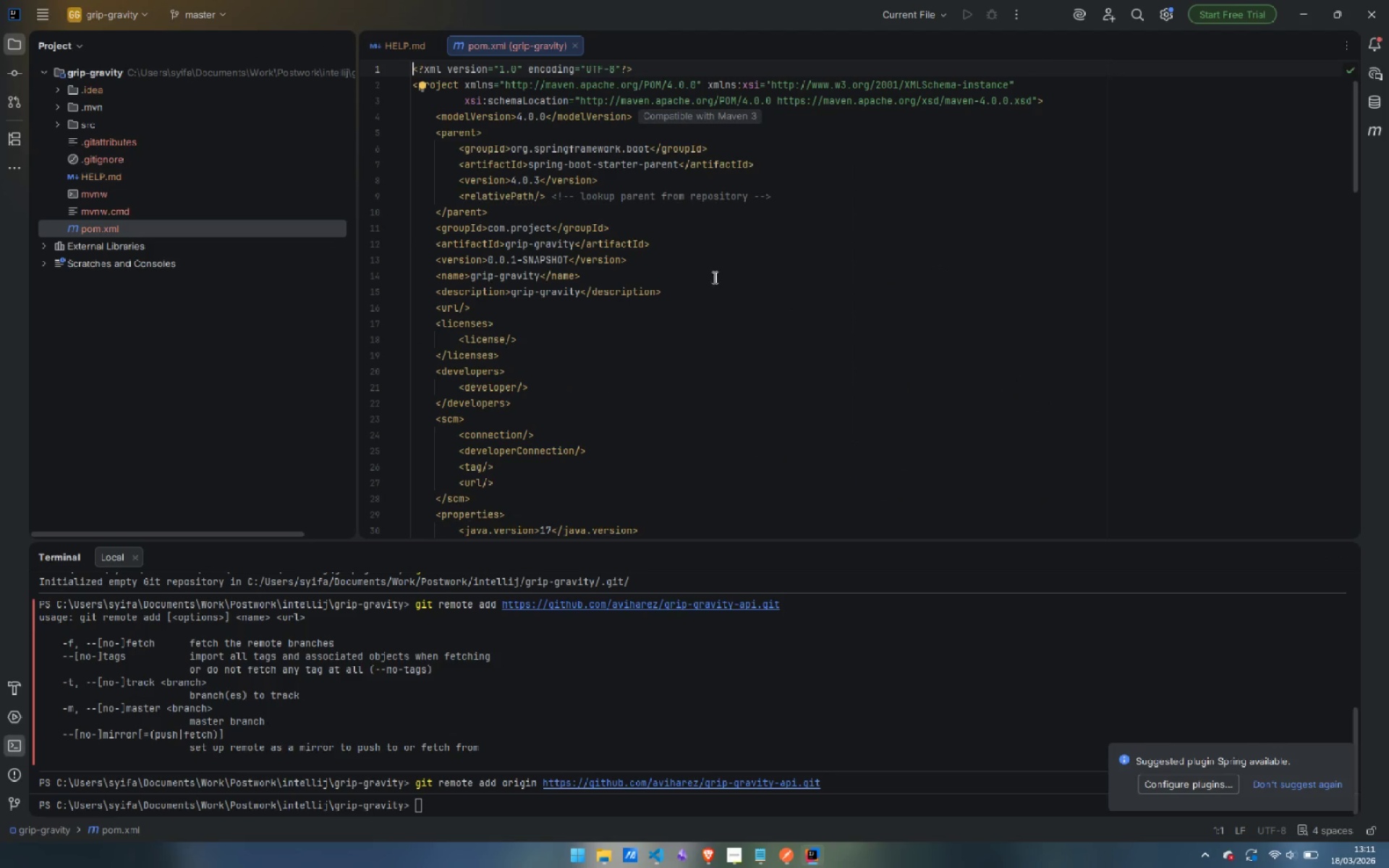 
scroll: coordinate [702, 291], scroll_direction: down, amount: 8.0
 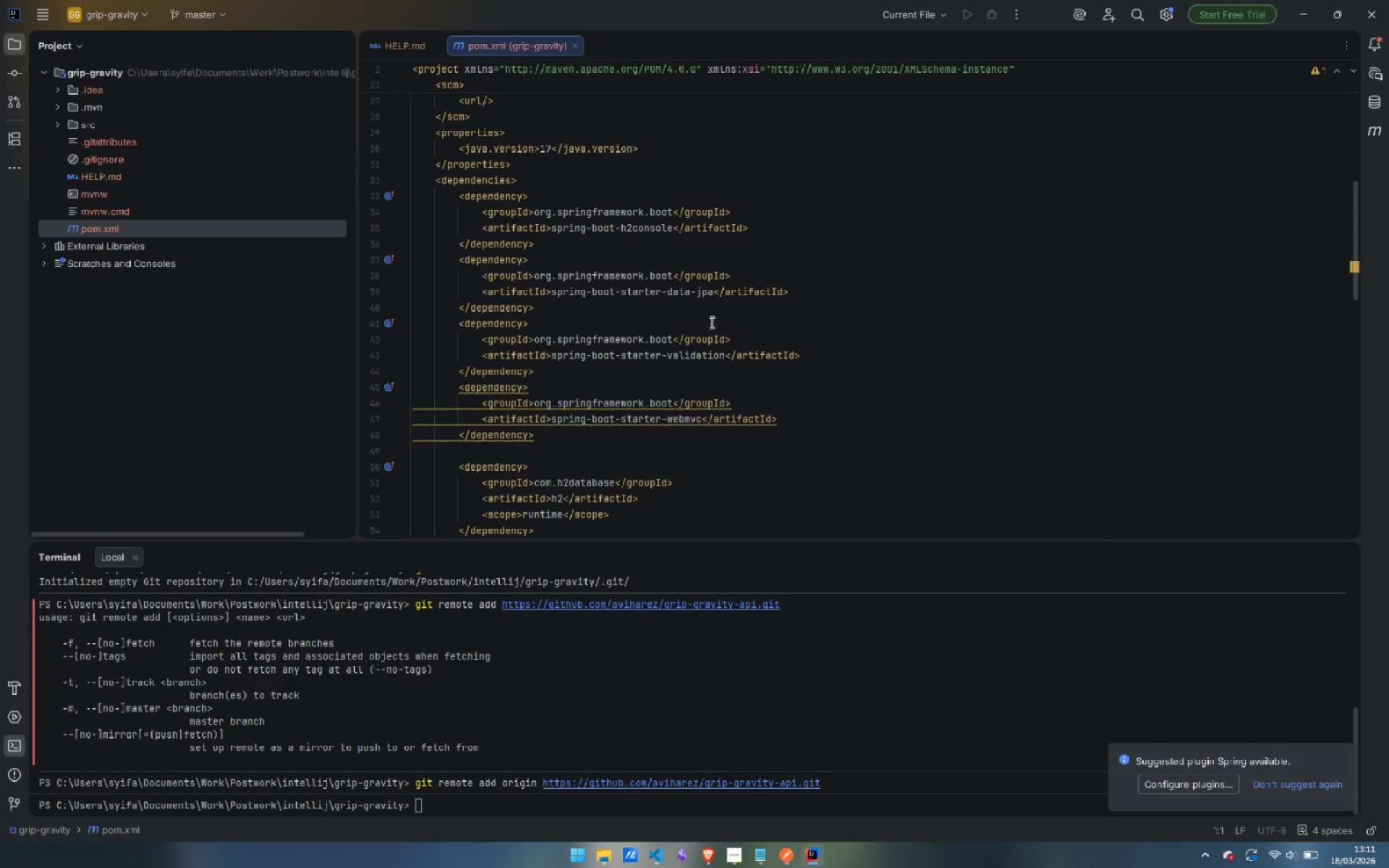 
mouse_move([640, 418])
 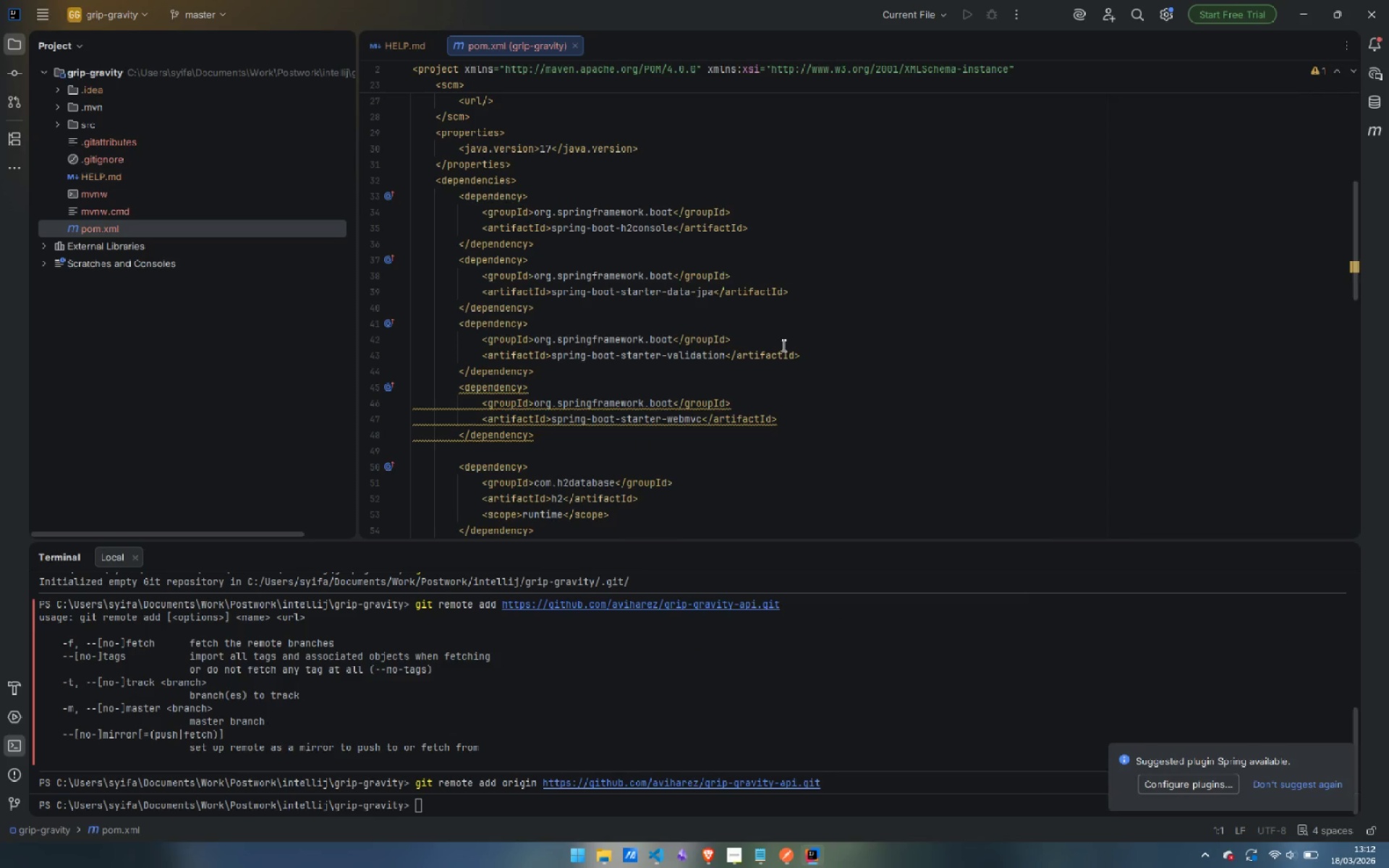 
scroll: coordinate [807, 333], scroll_direction: down, amount: 7.0
 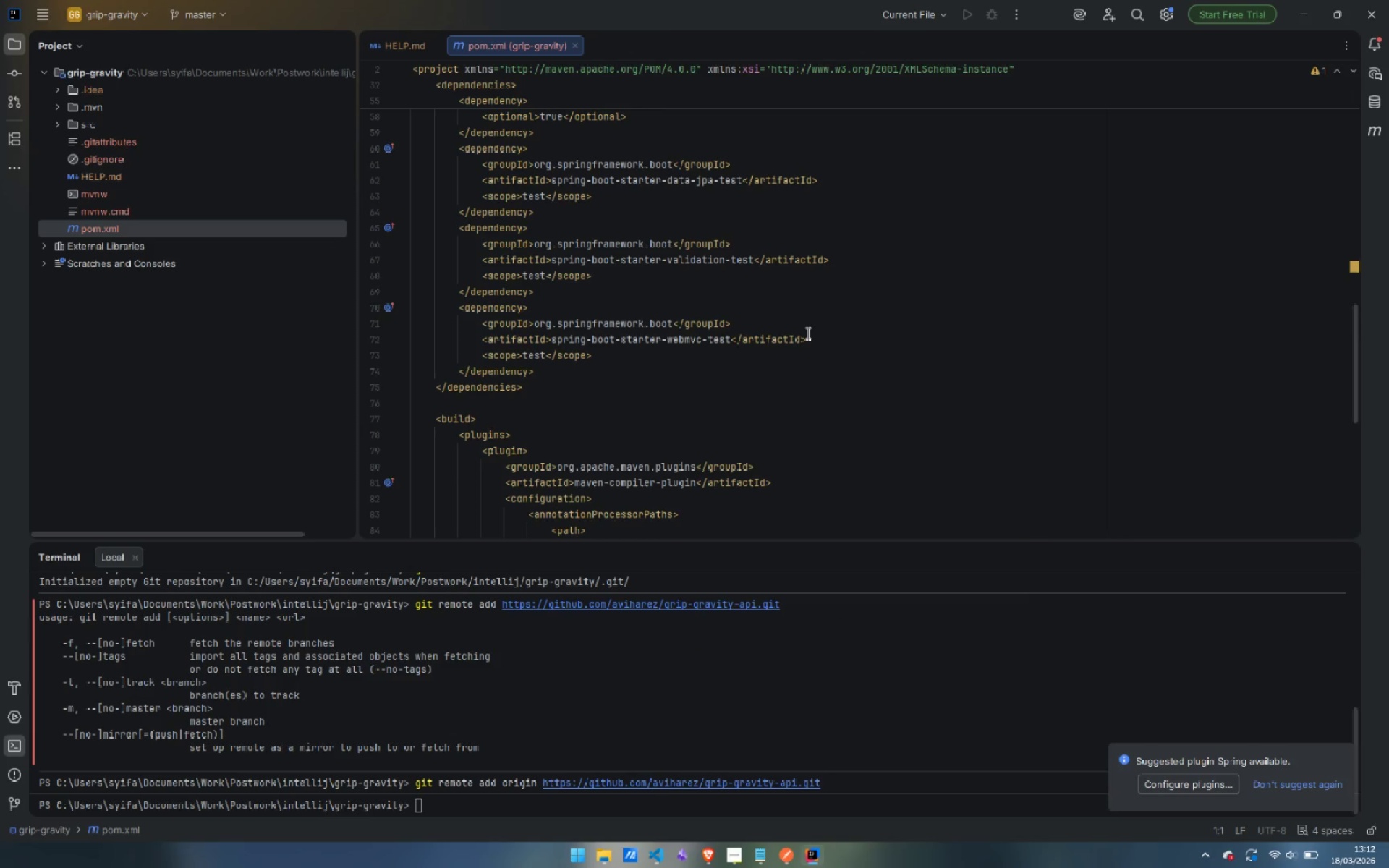 
scroll: coordinate [810, 330], scroll_direction: up, amount: 7.0
 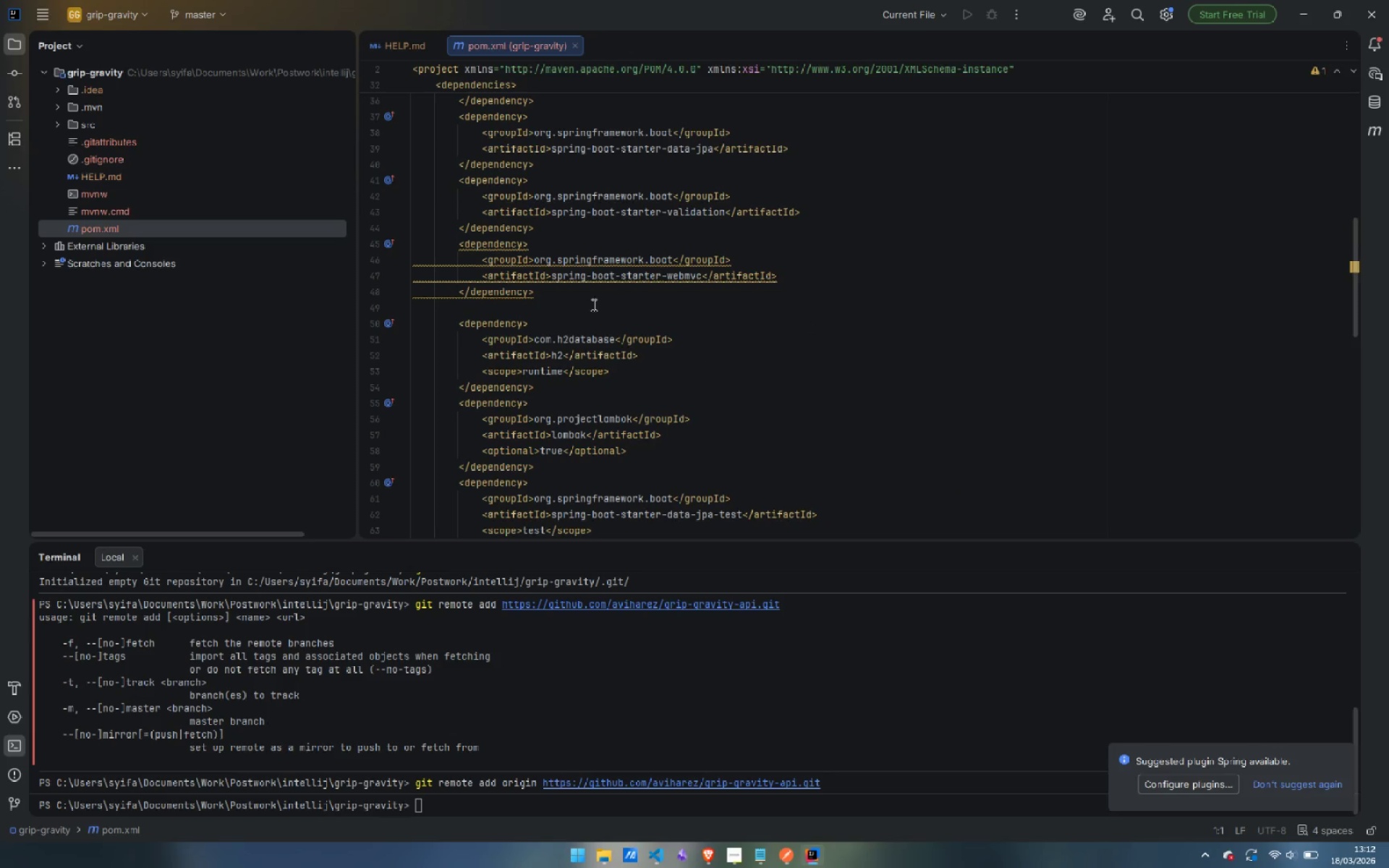 
scroll: coordinate [648, 313], scroll_direction: down, amount: 10.0
 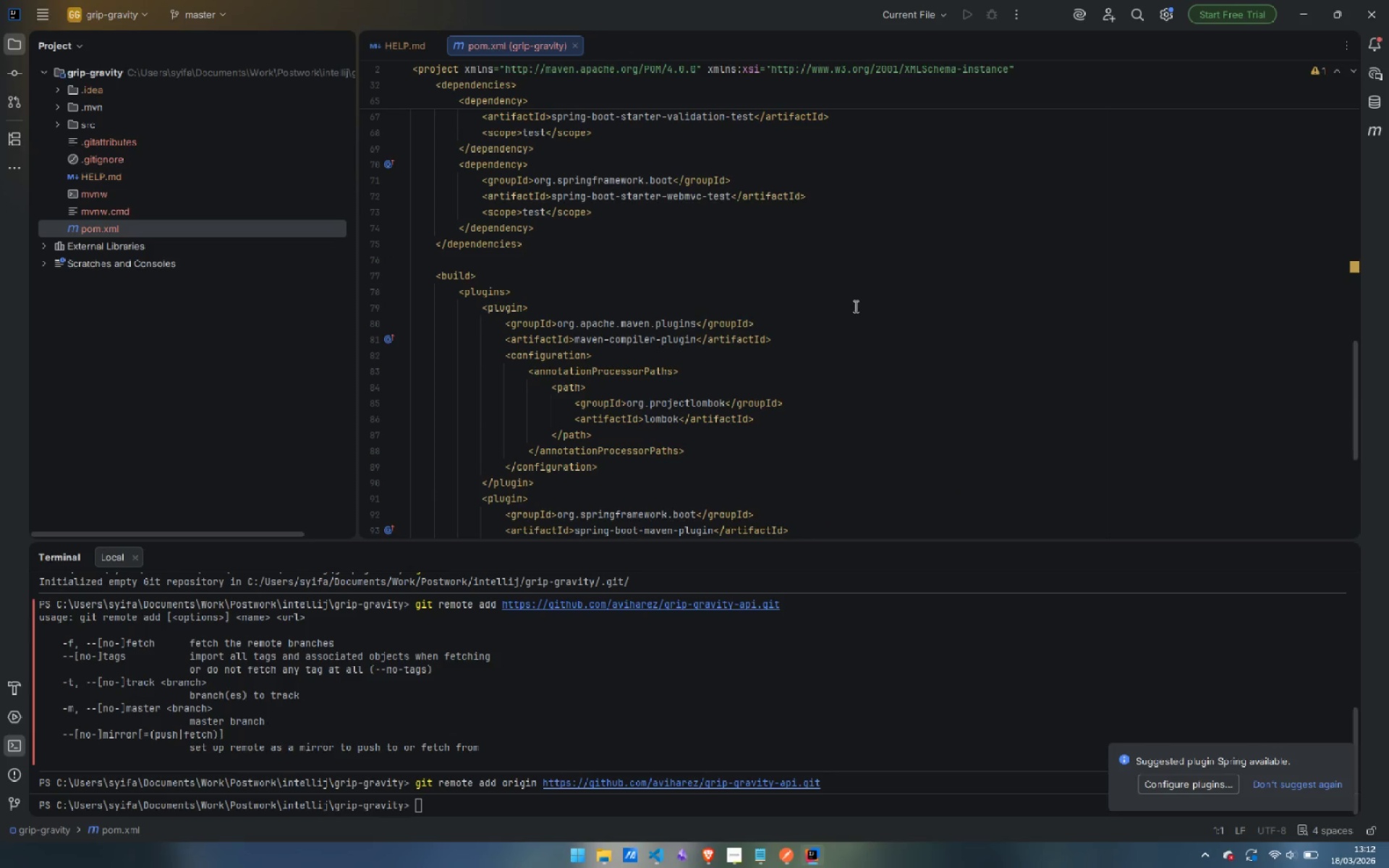 
scroll: coordinate [852, 318], scroll_direction: up, amount: 10.0
 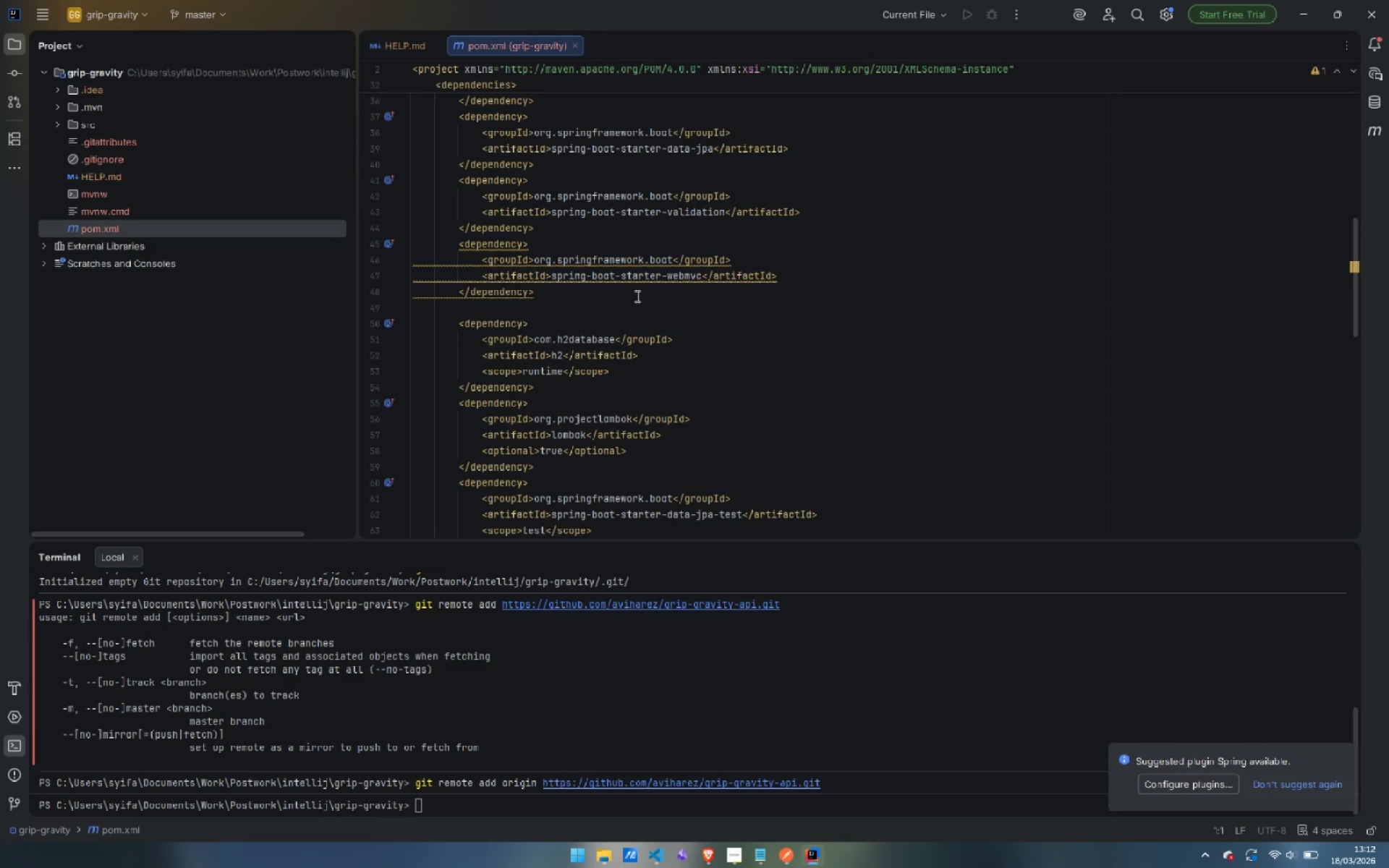 
left_click([636, 296])
 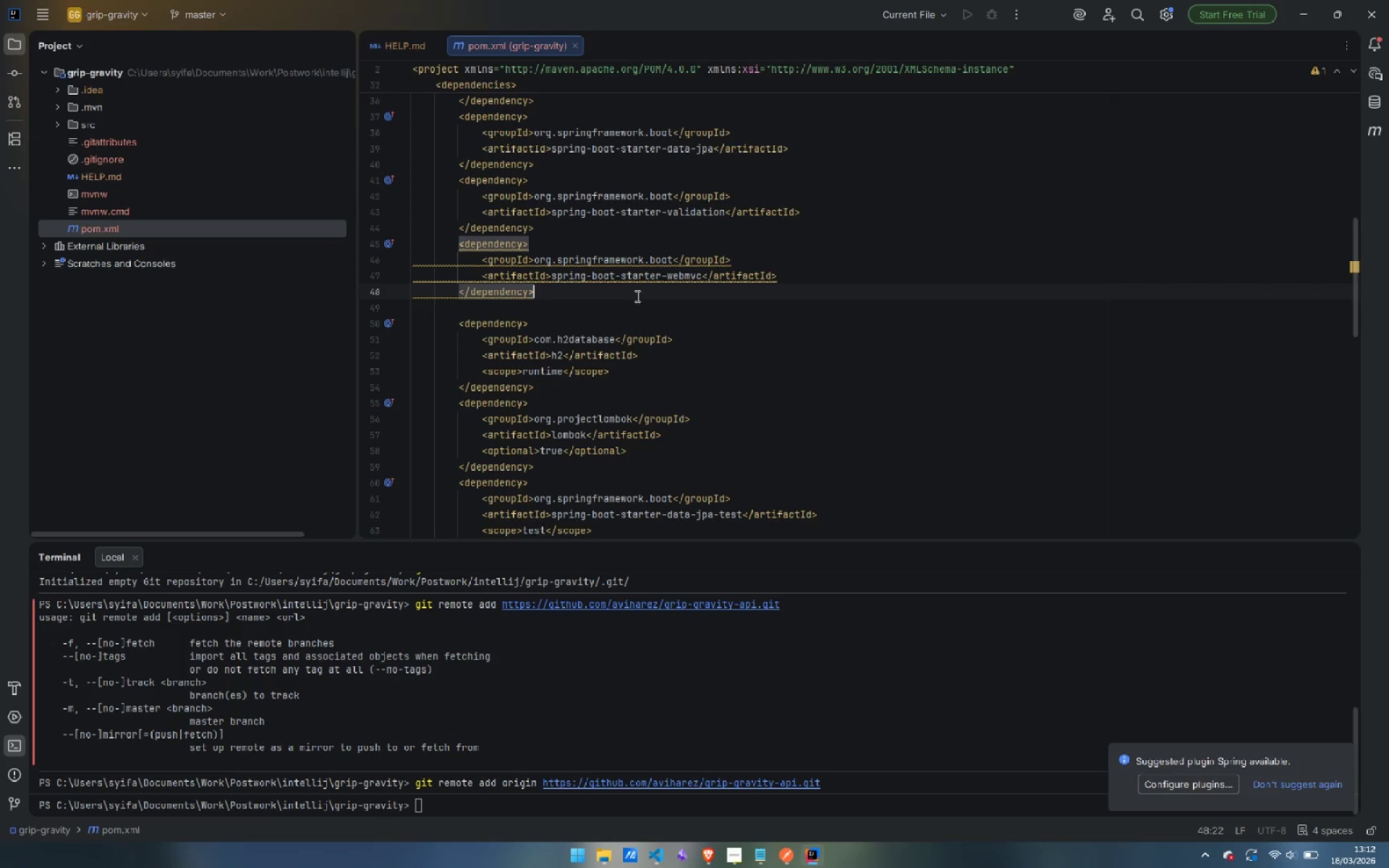 
key(Enter)
 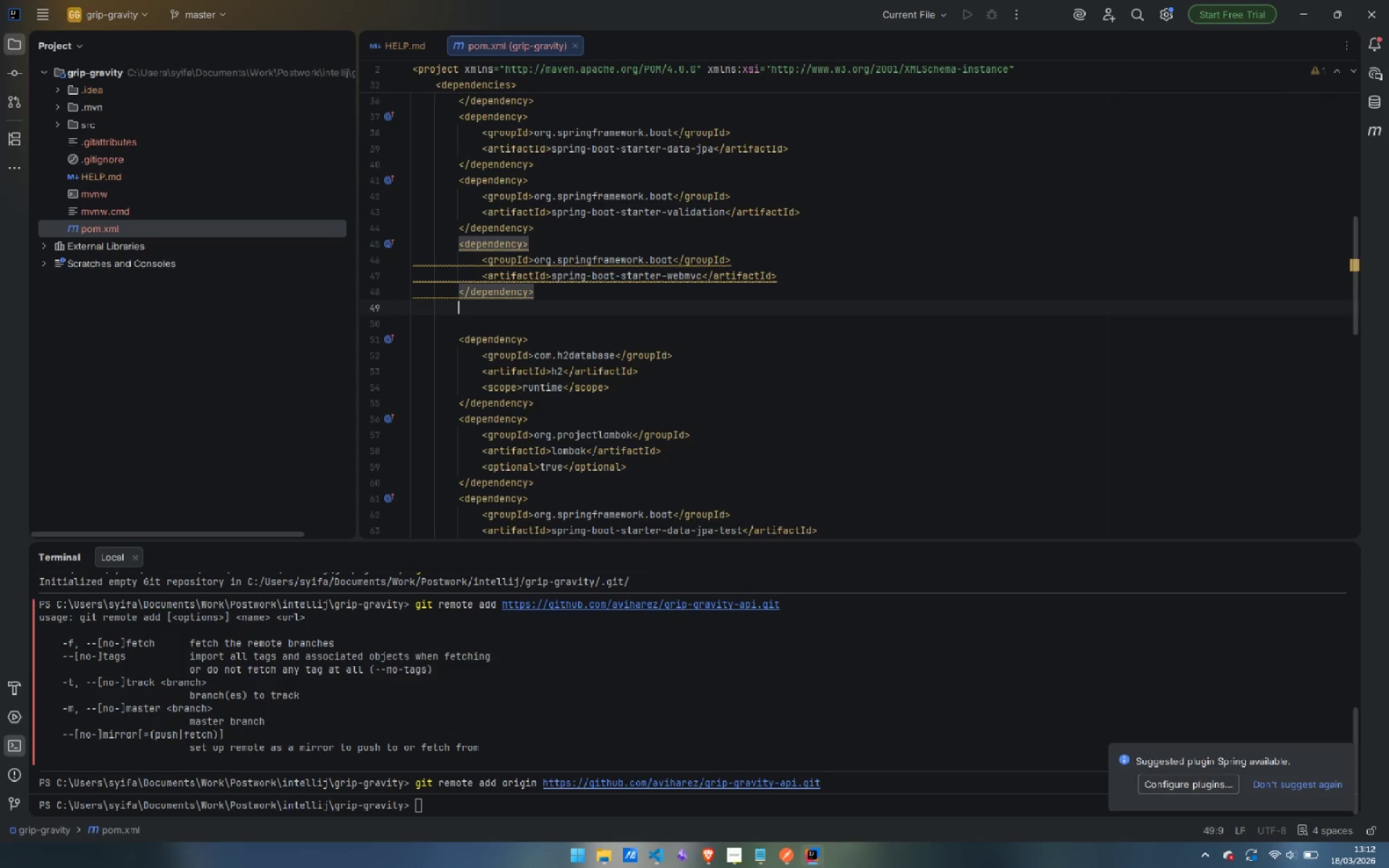 
type(<de)
 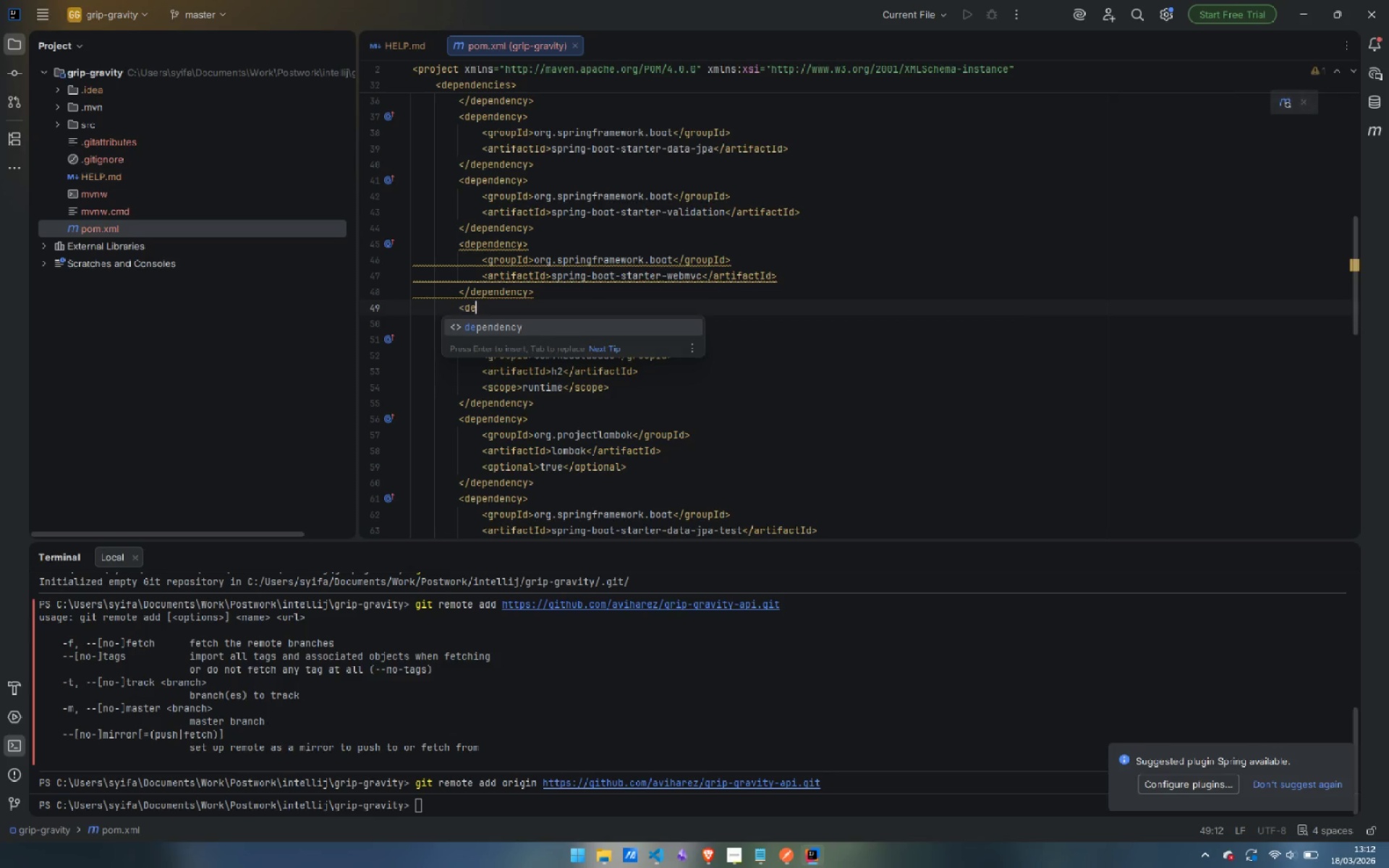 
key(Enter)
 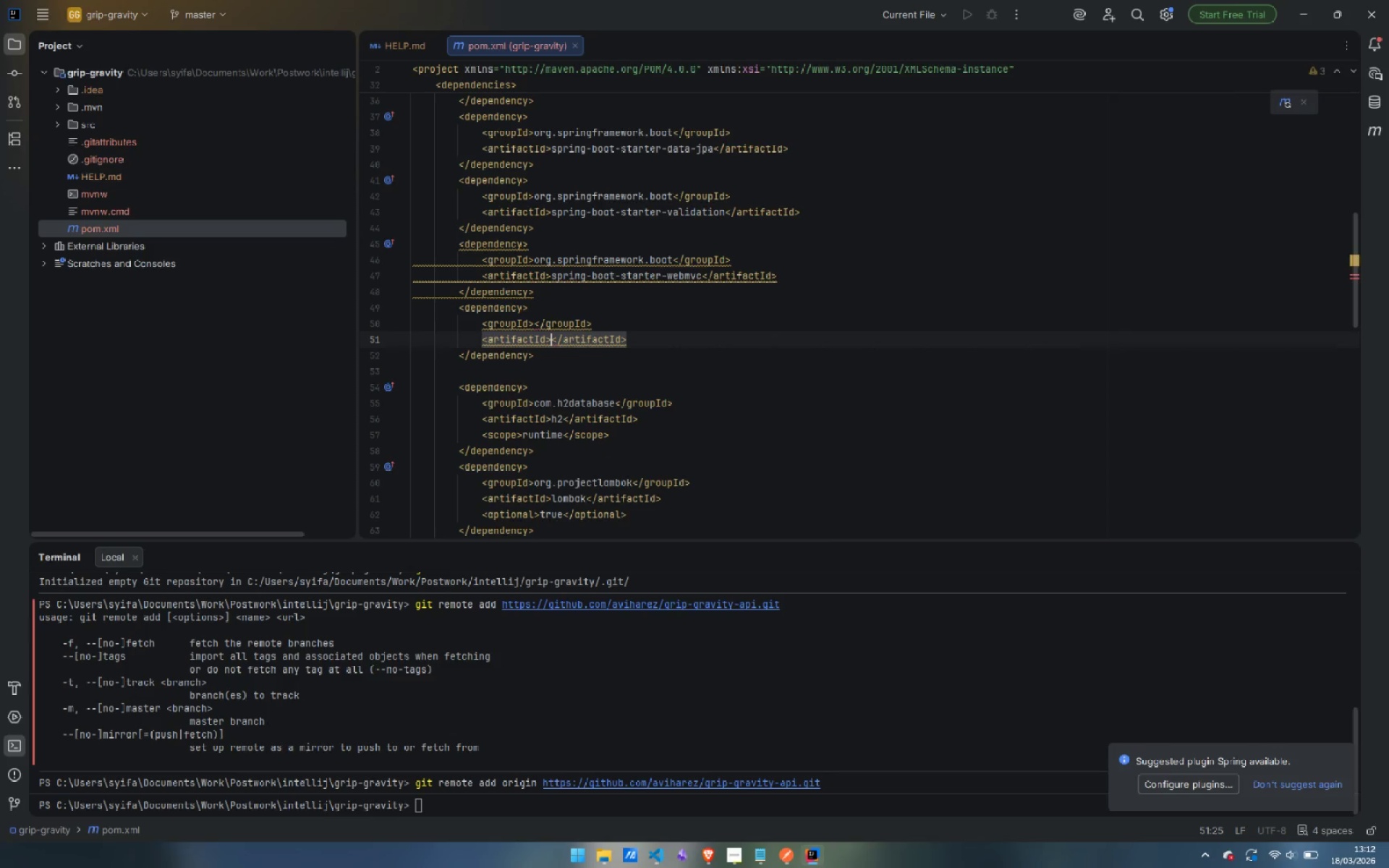 
key(ArrowUp)
 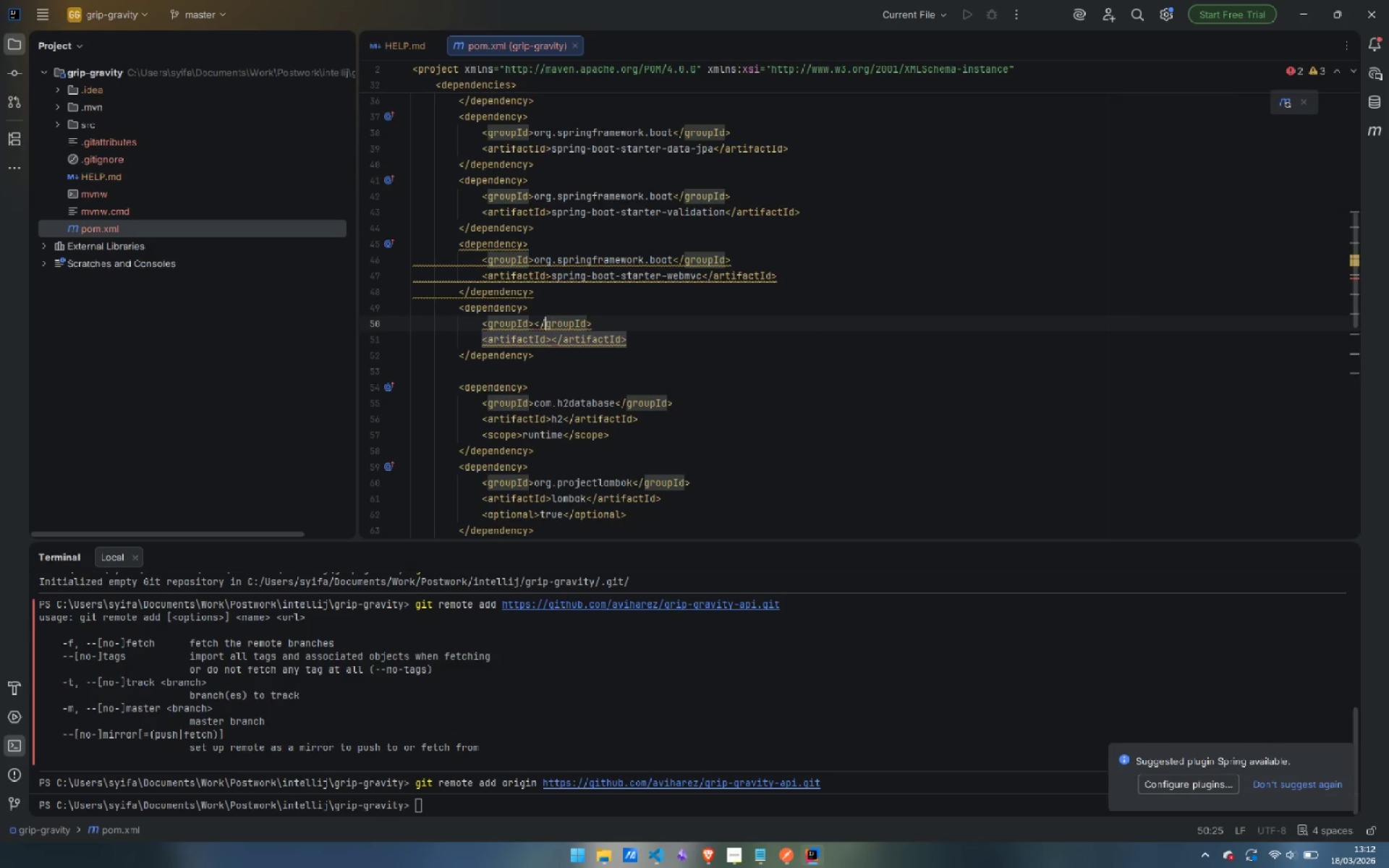 
key(ArrowLeft)
 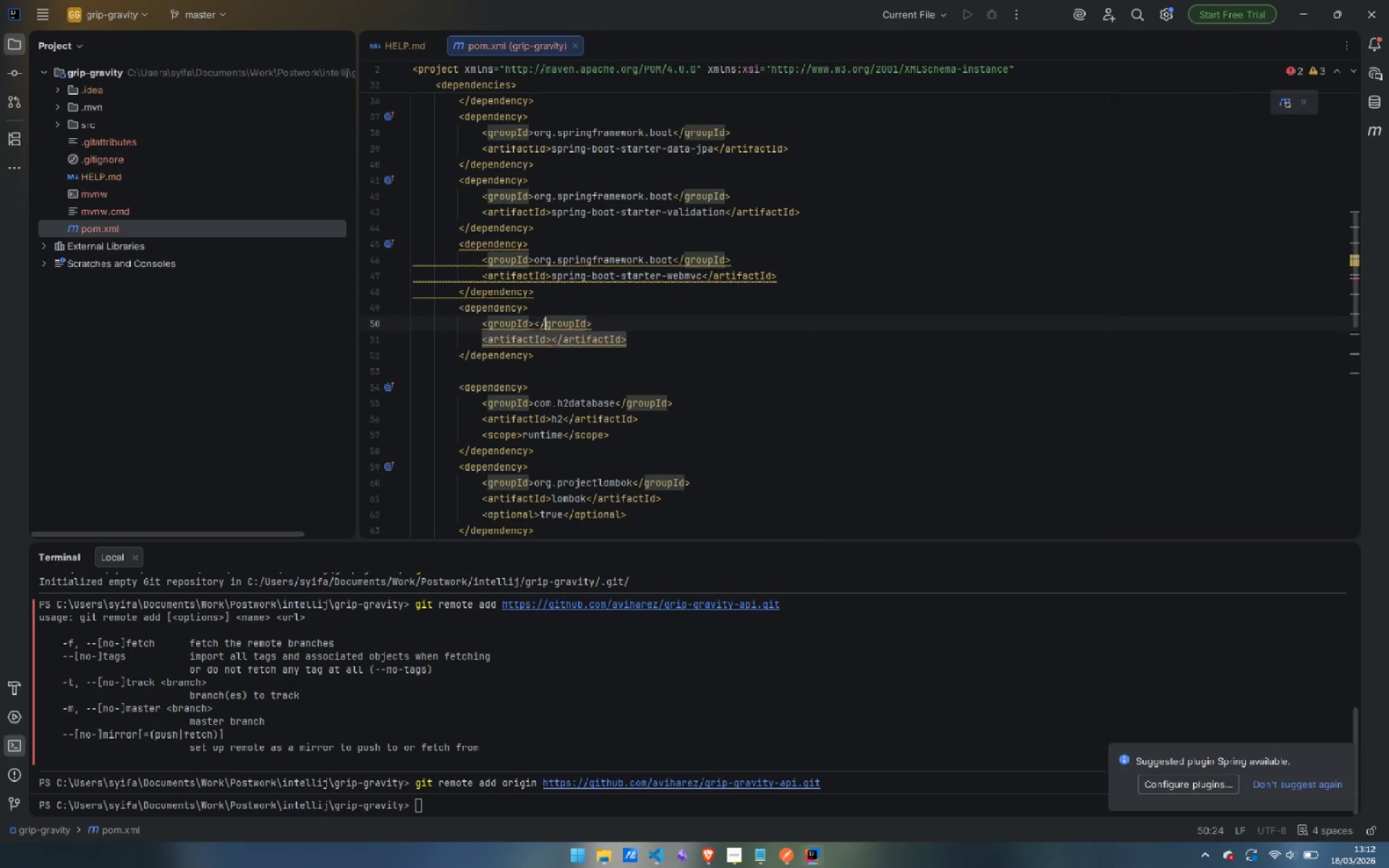 
key(ArrowLeft)
 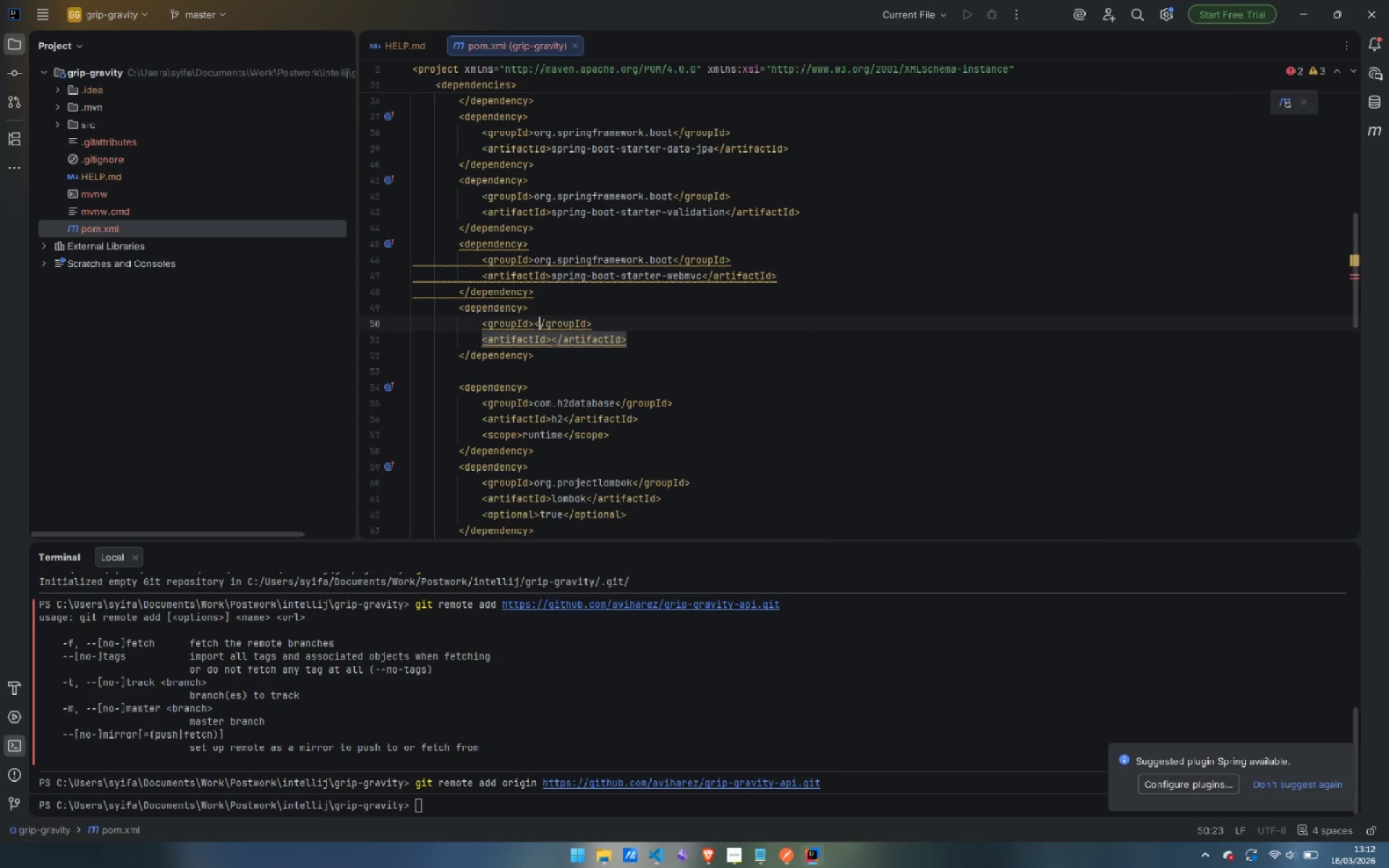 
key(ArrowLeft)
 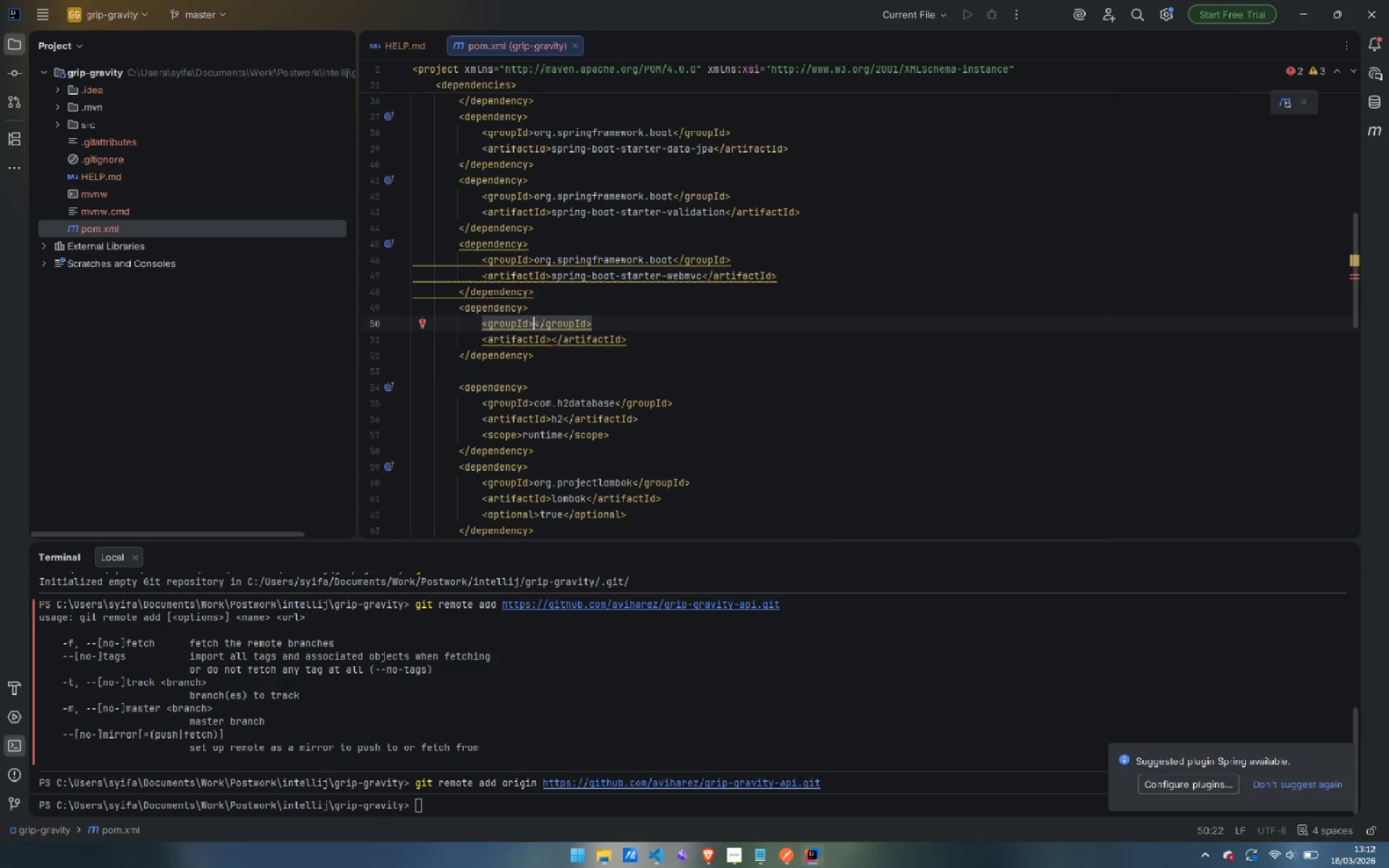 
type(org.sprin)
 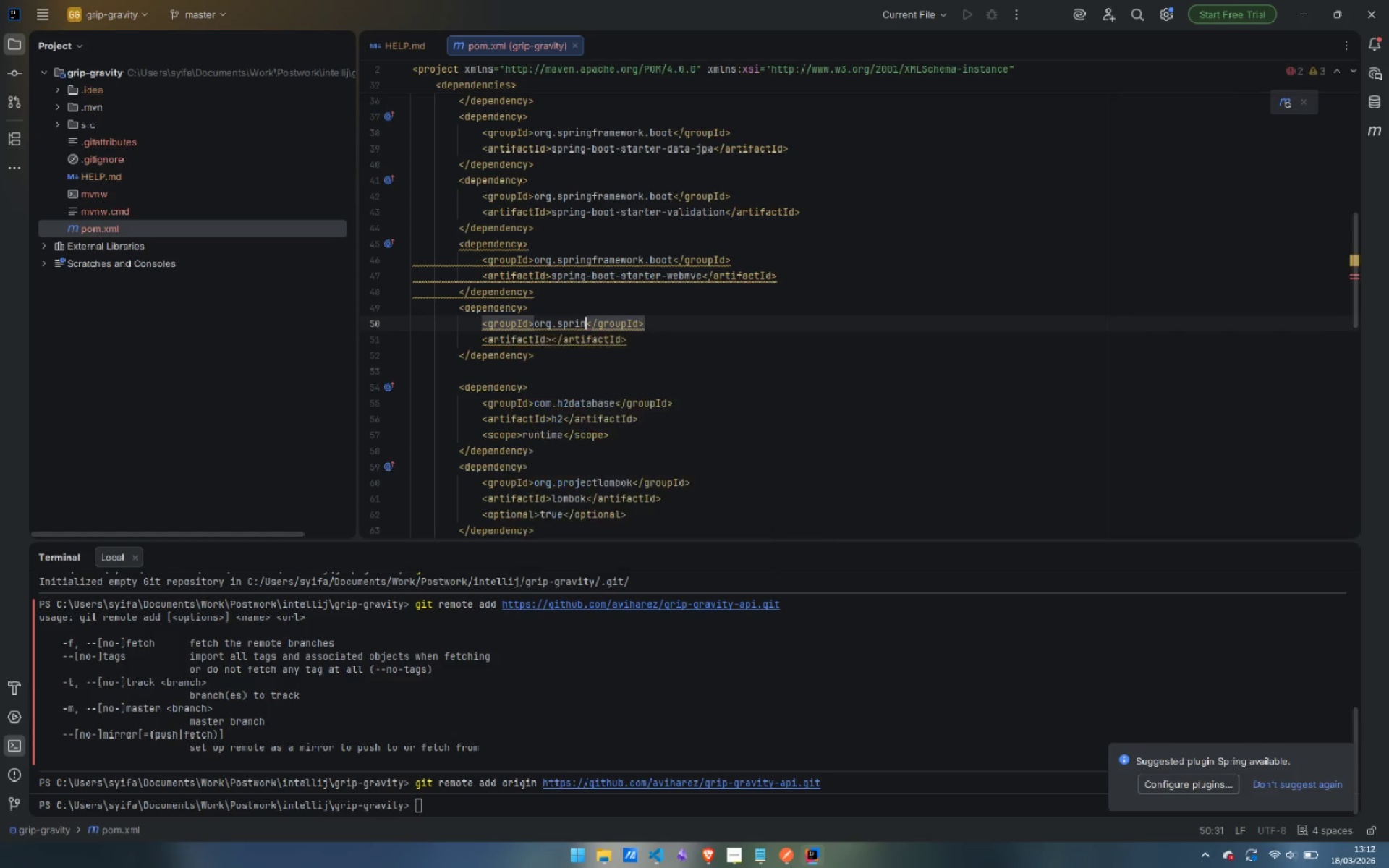 
key(Enter)
 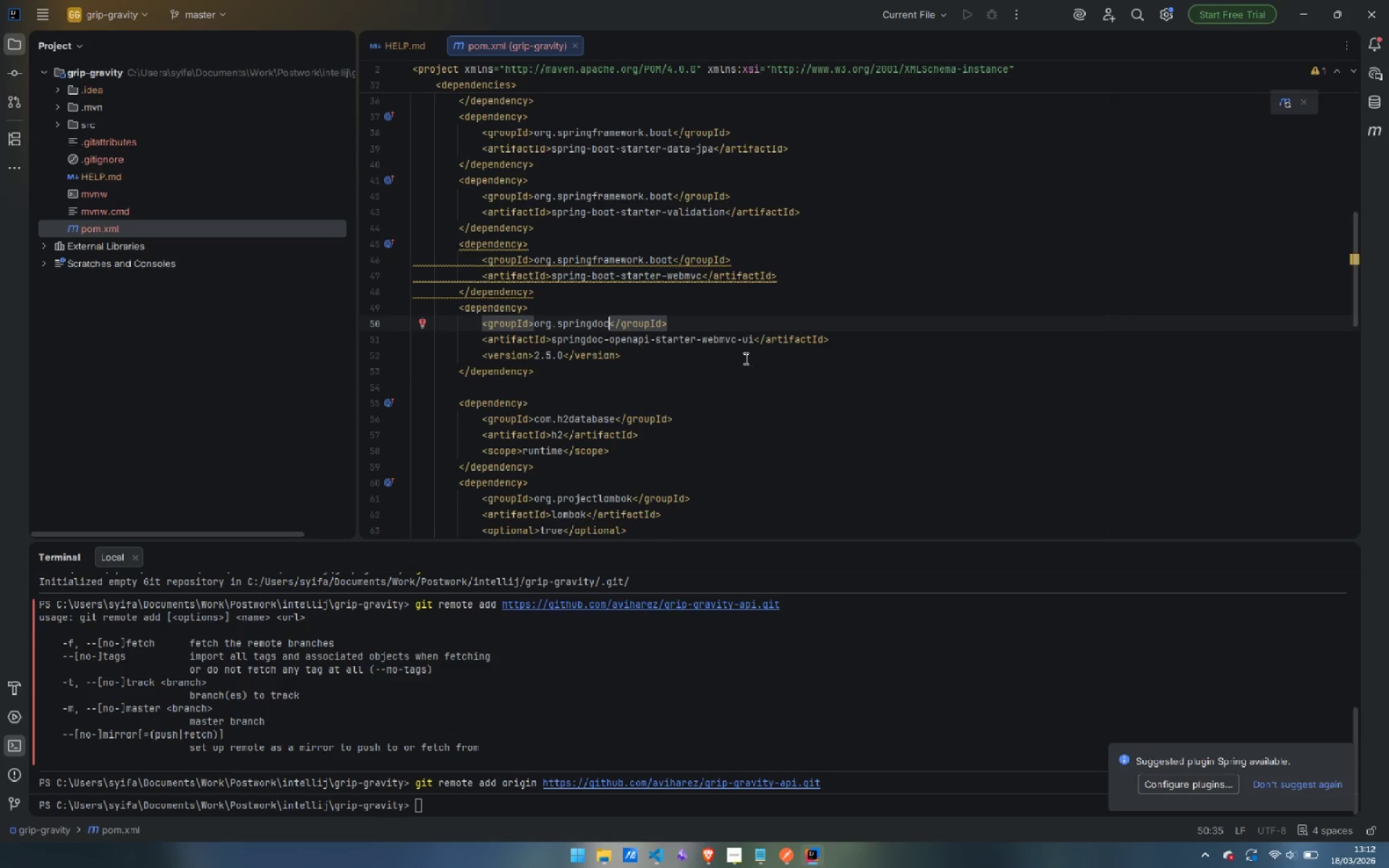 
left_click([1283, 102])
 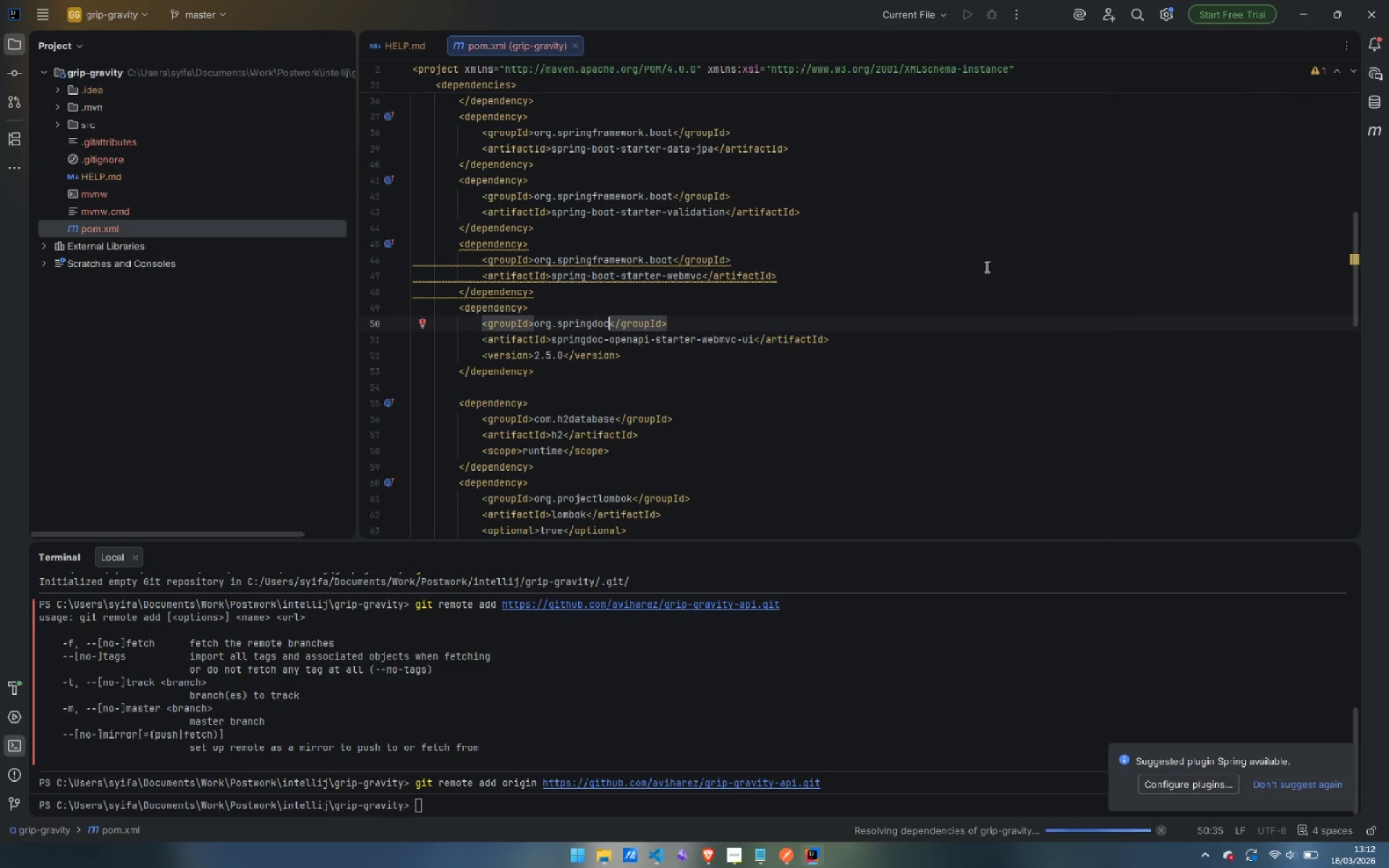 
wait(8.91)
 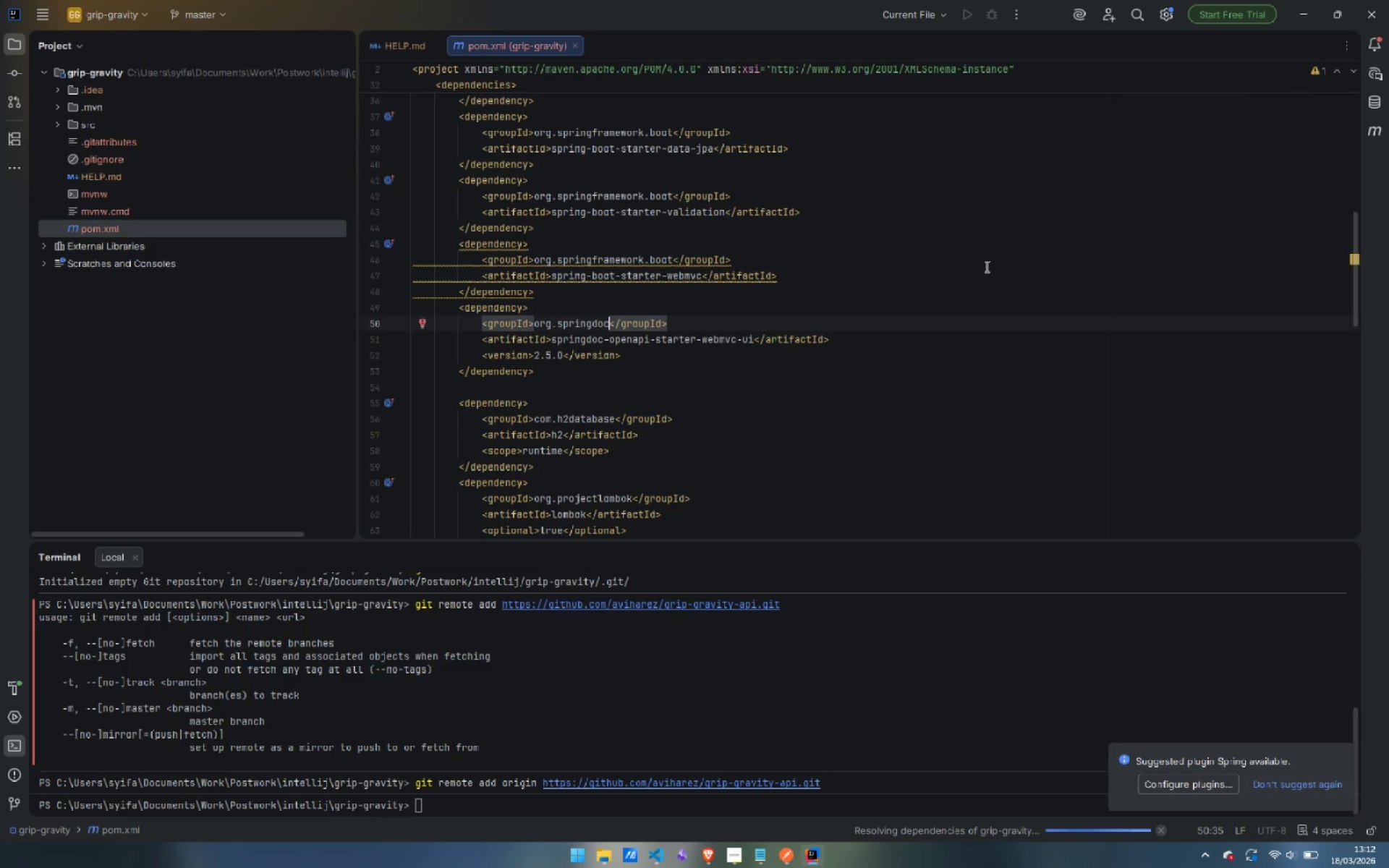 
mouse_move([632, 345])
 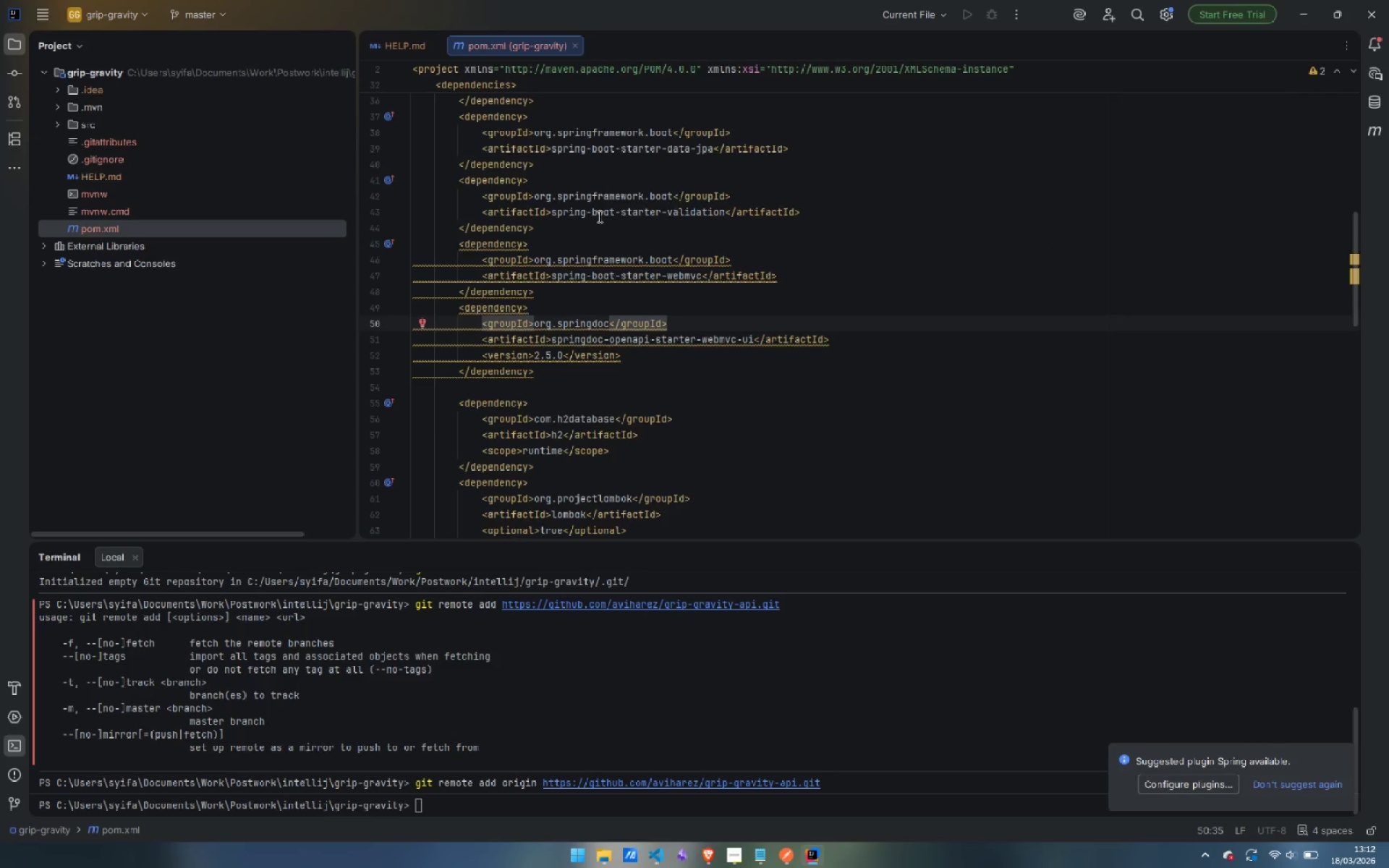 
wait(7.68)
 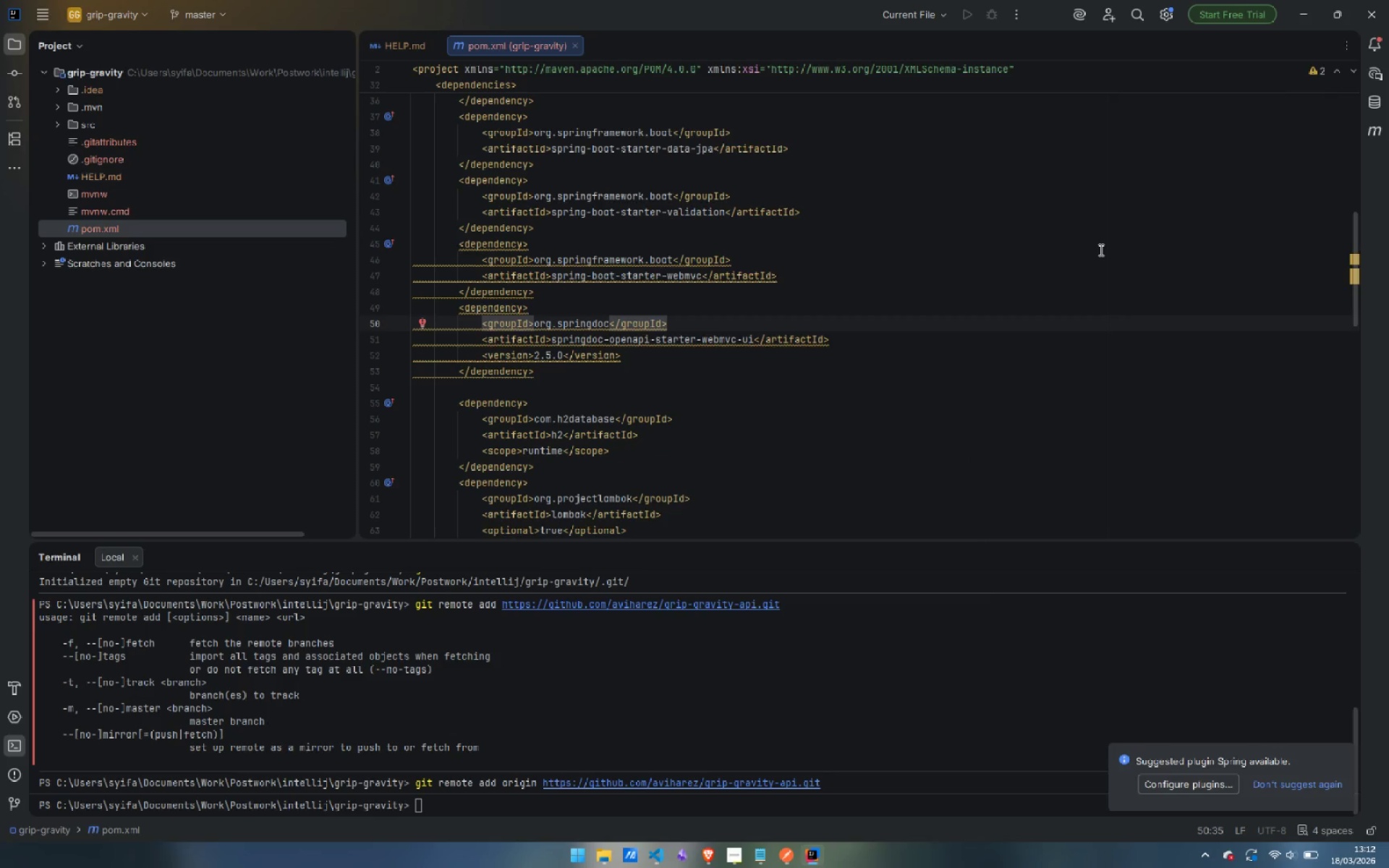 
left_click([56, 120])
 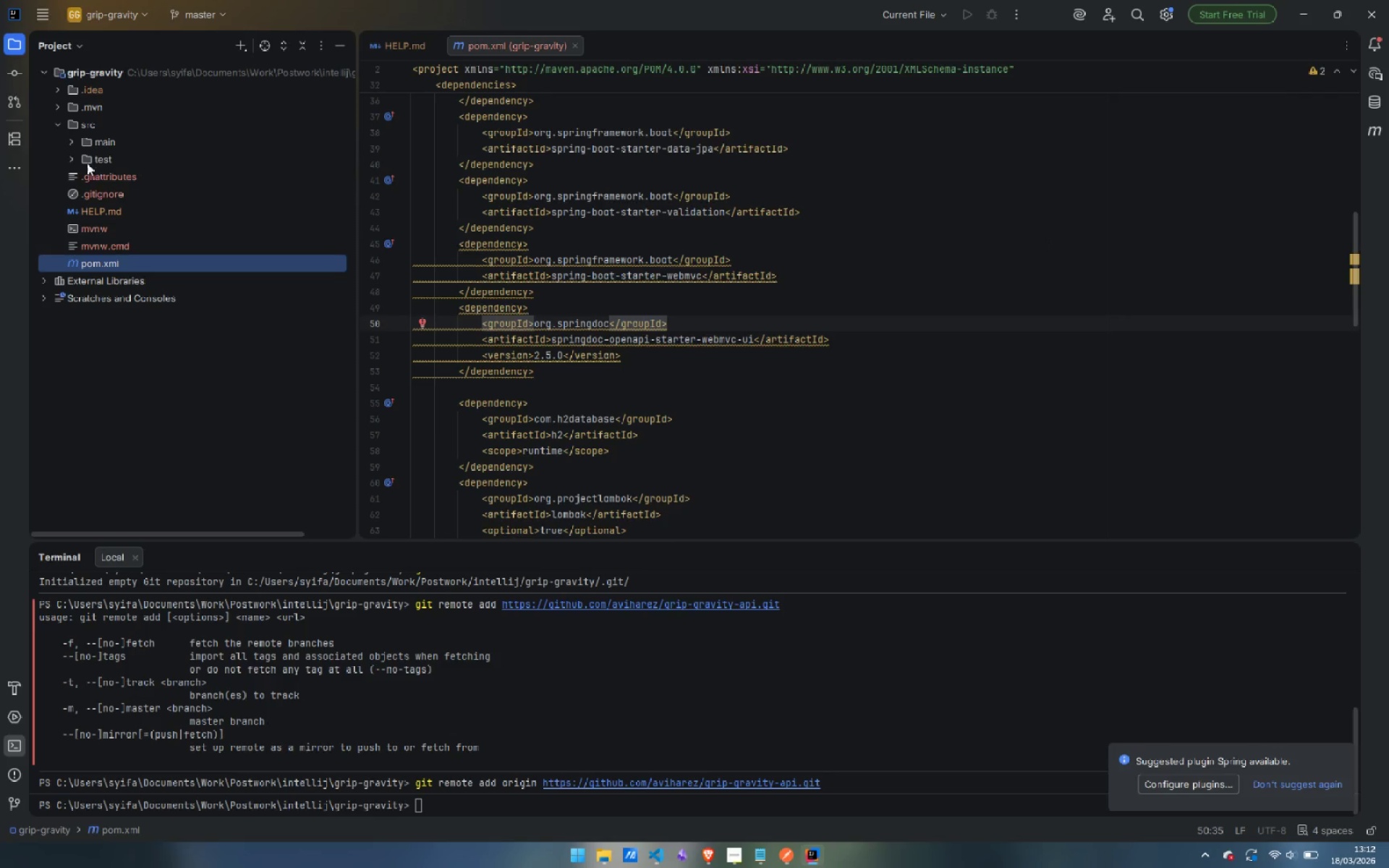 
left_click([71, 157])
 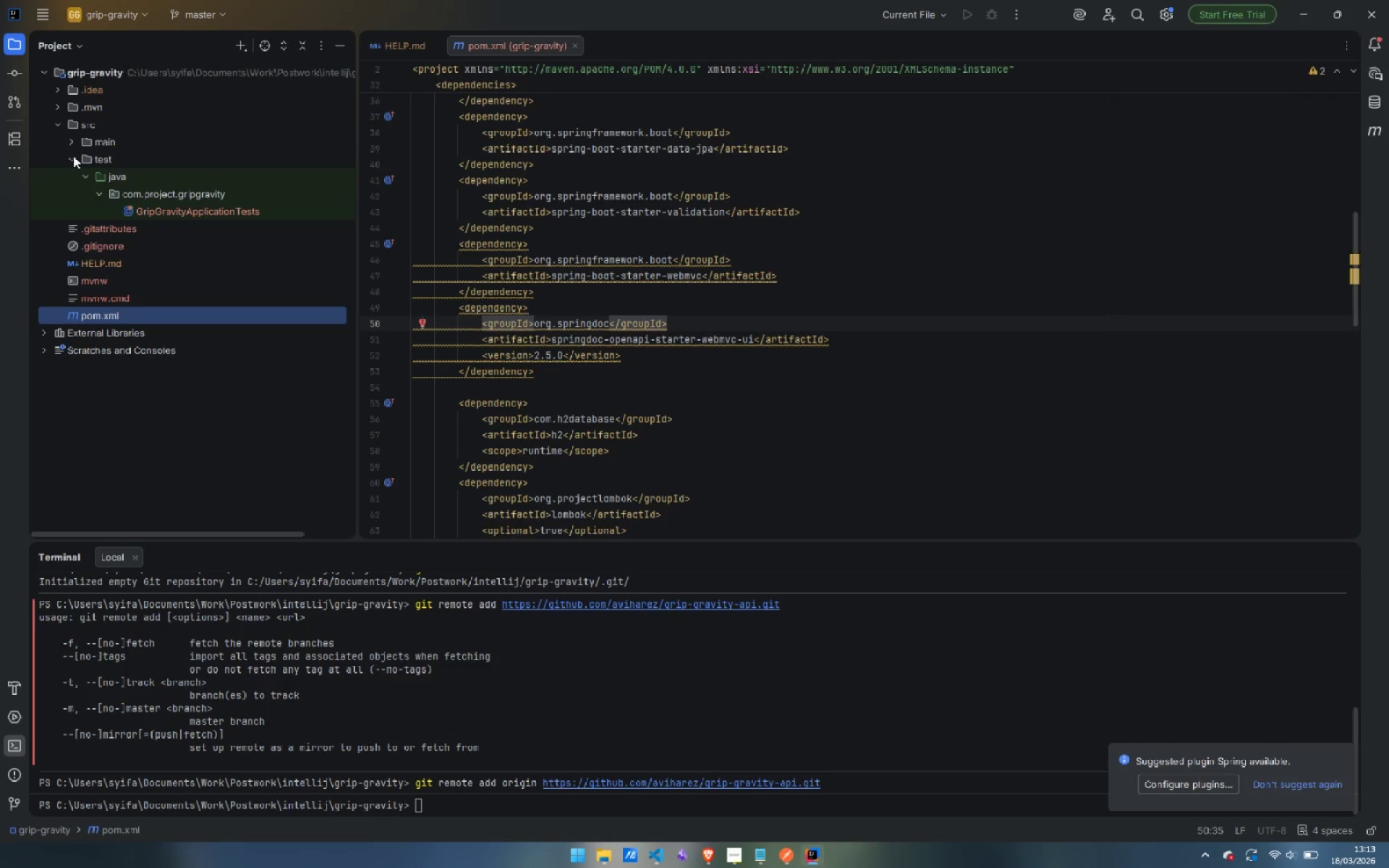 
left_click([72, 156])
 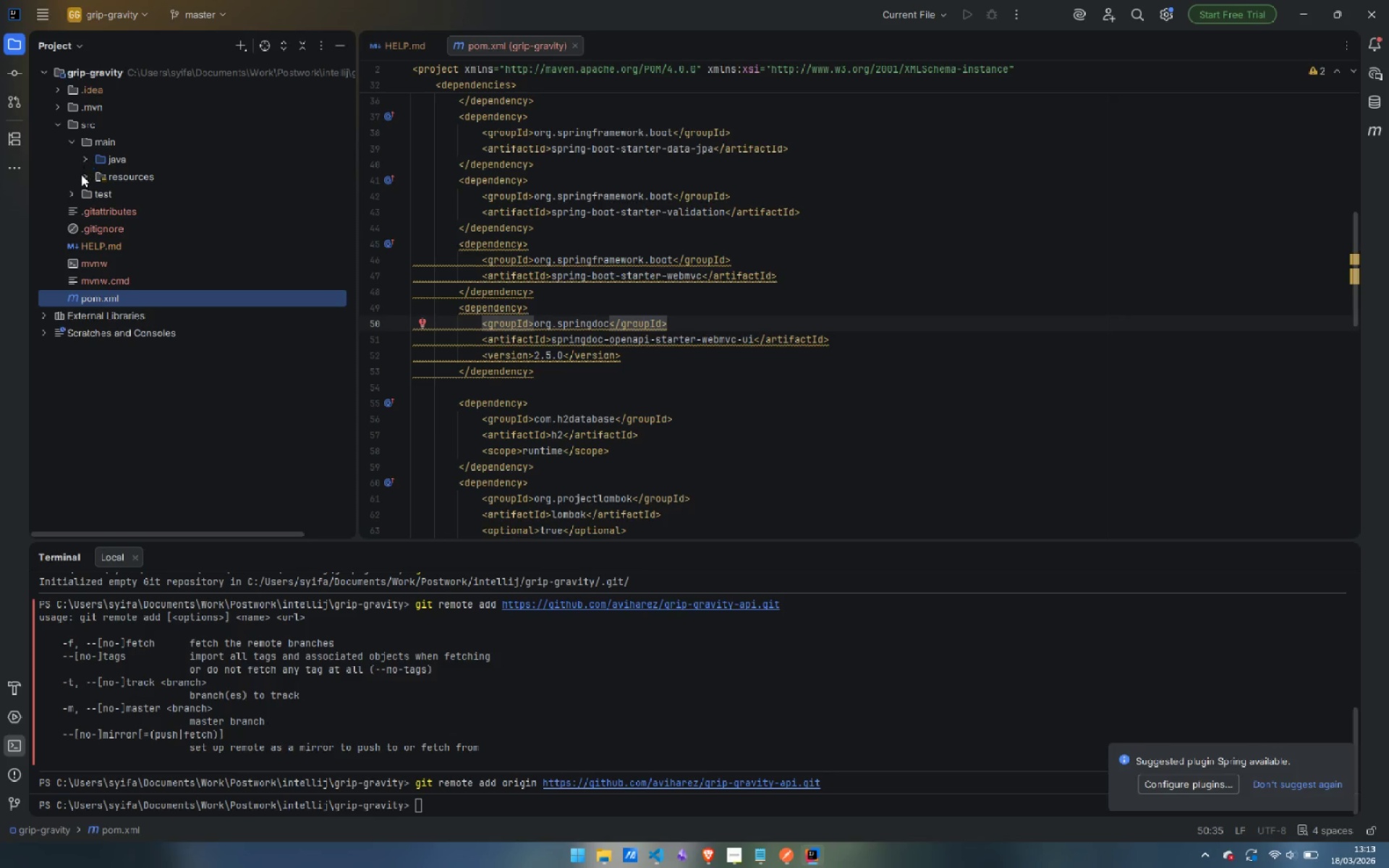 
left_click([81, 174])
 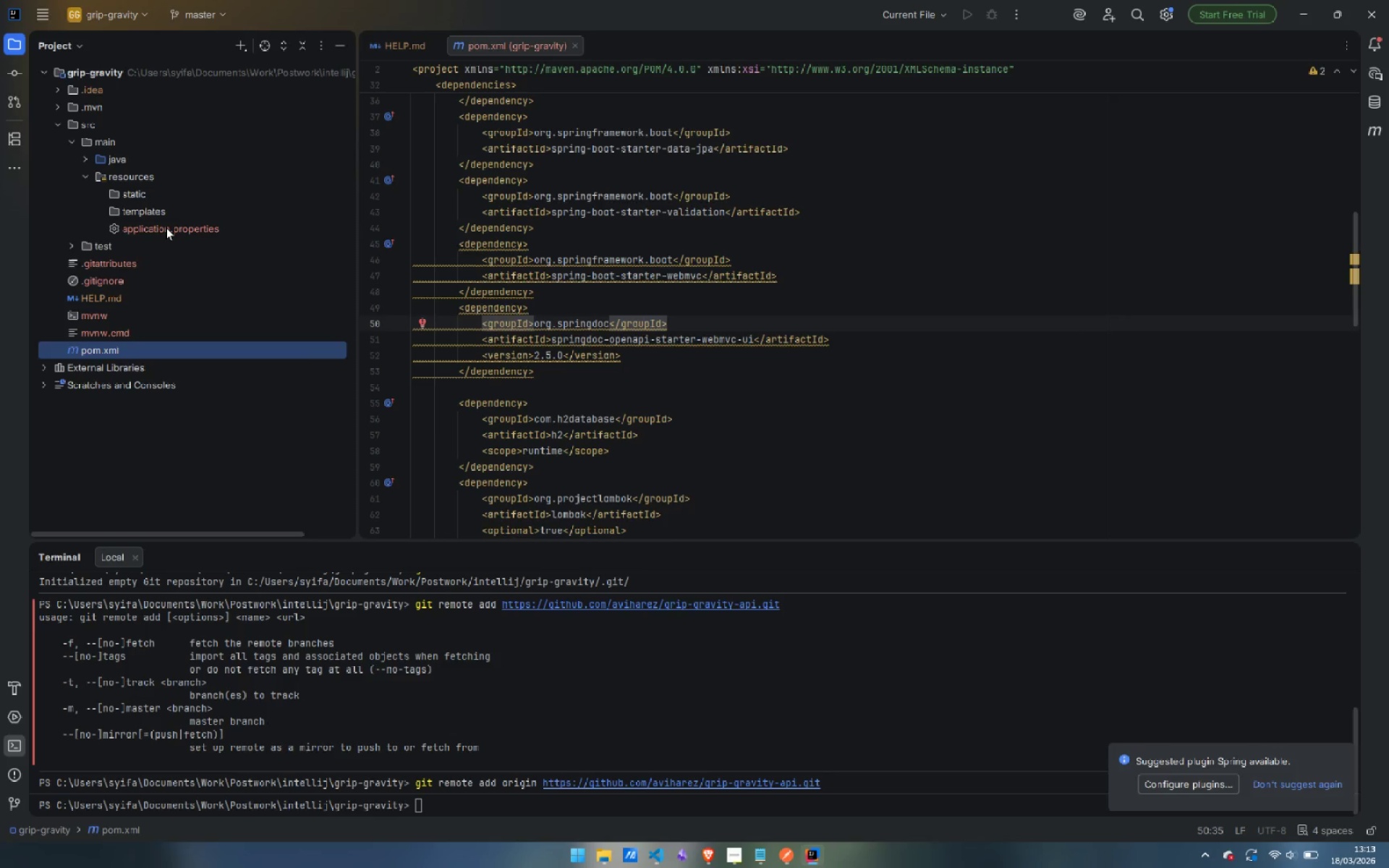 
double_click([166, 227])
 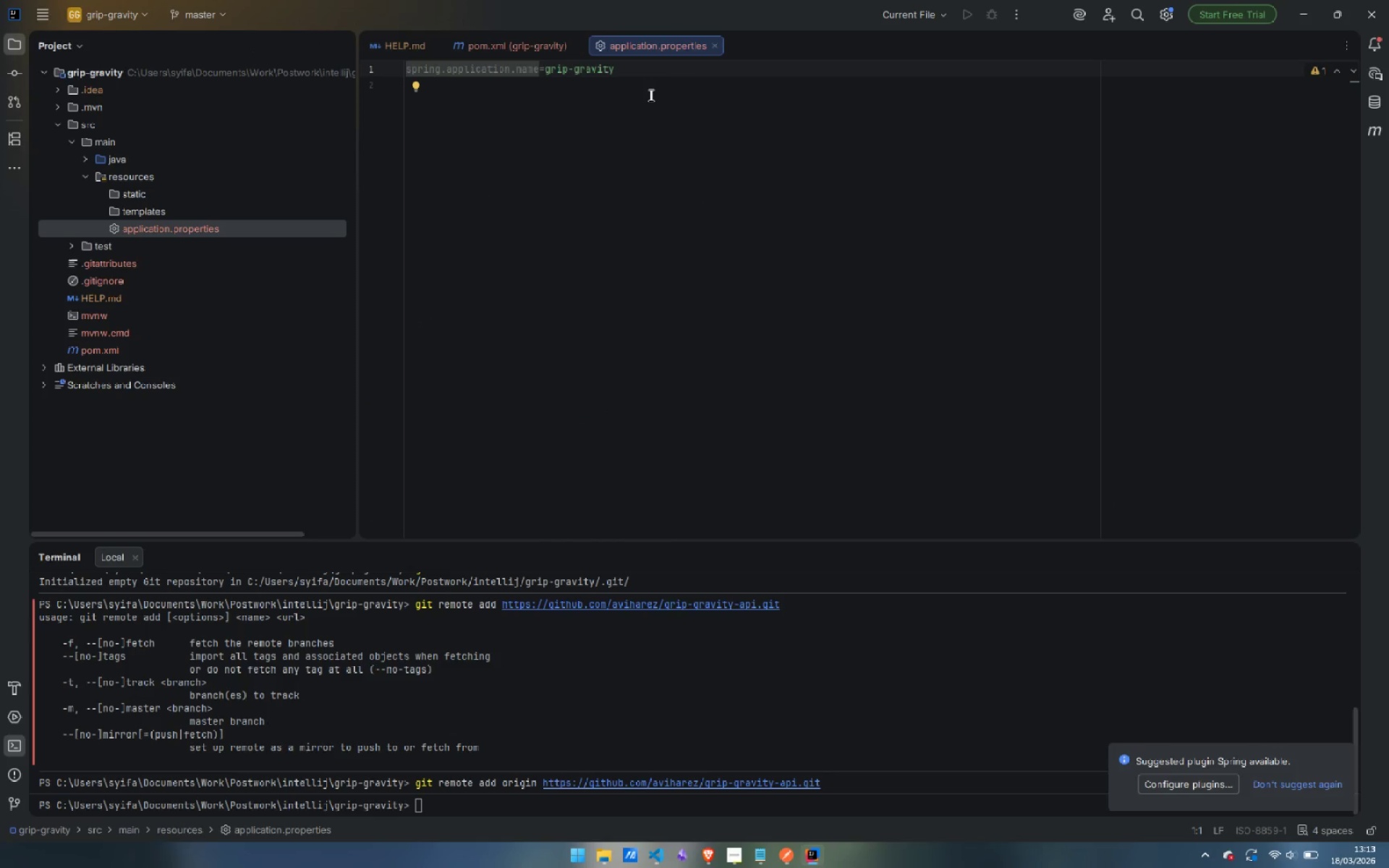 
wait(8.69)
 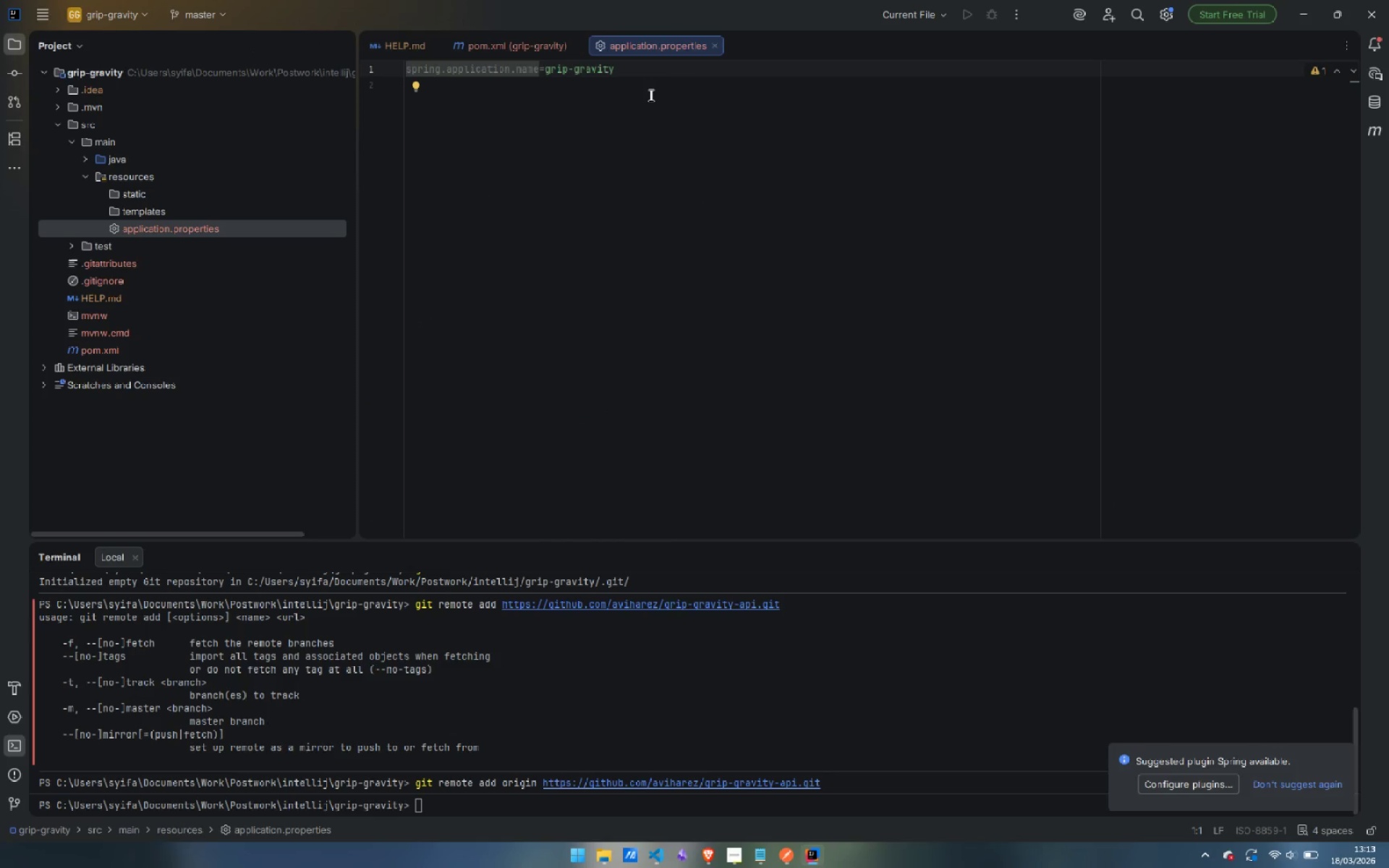 
scroll: coordinate [760, 347], scroll_direction: down, amount: 1.0
 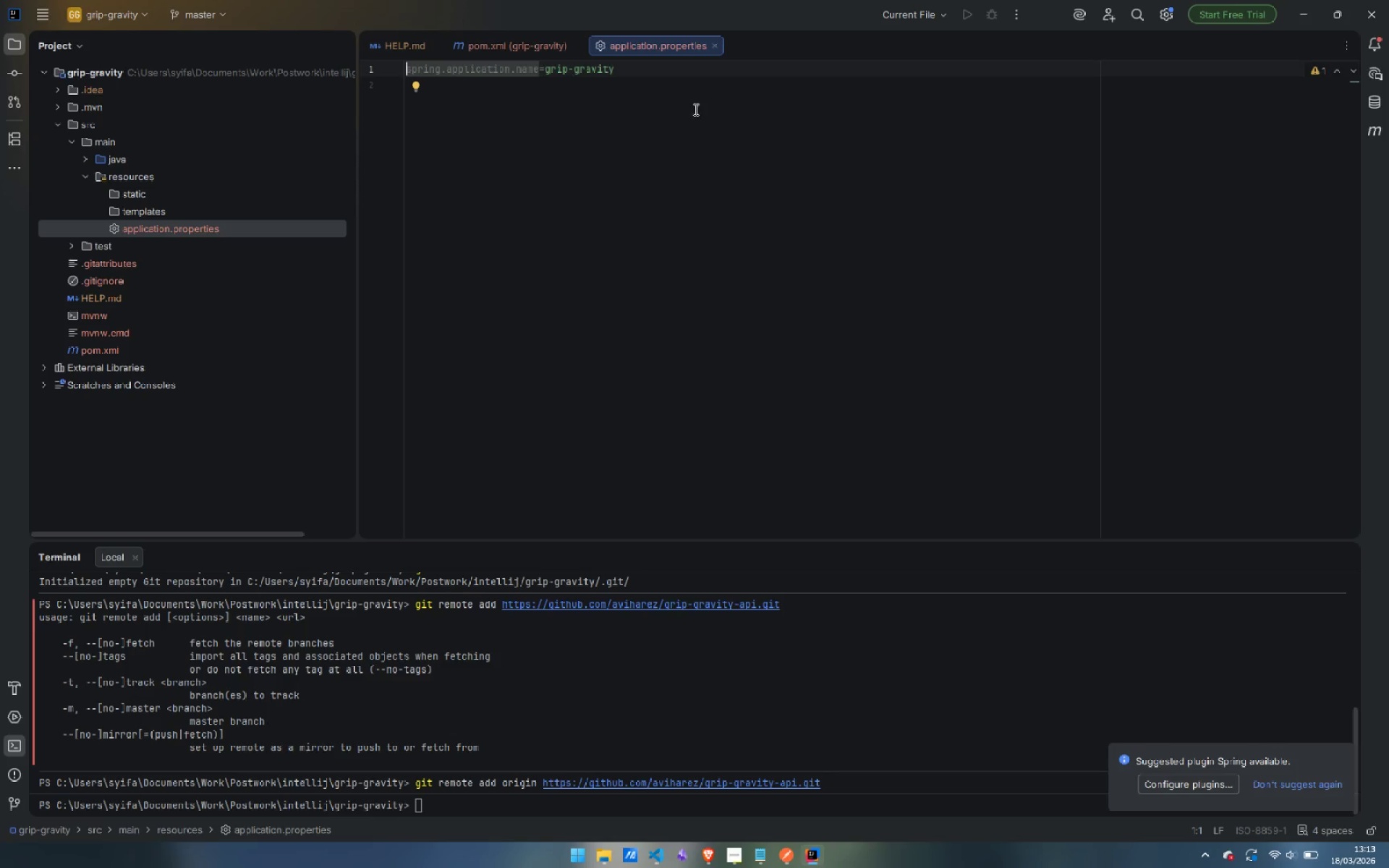 
left_click([717, 100])
 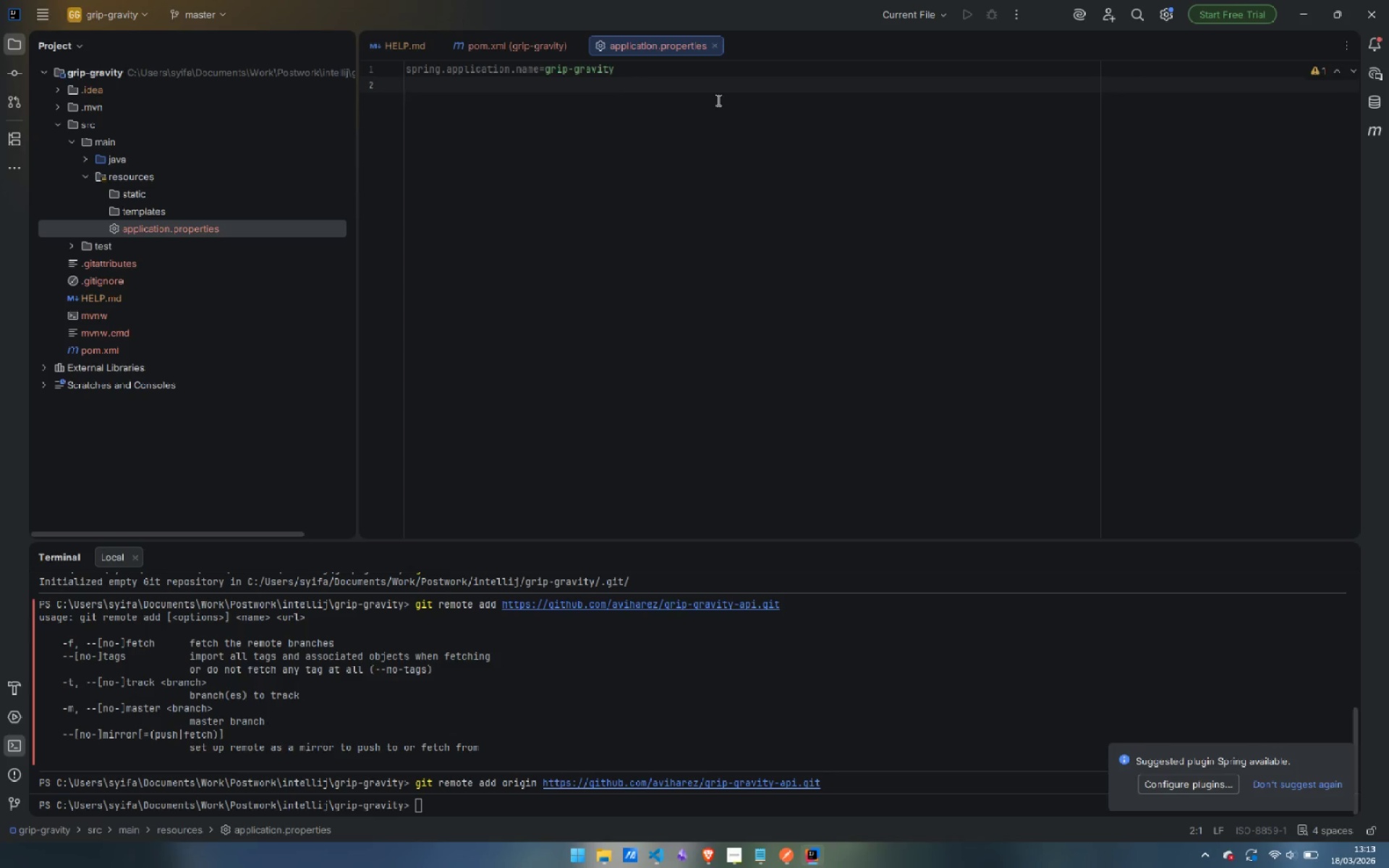 
wait(8.67)
 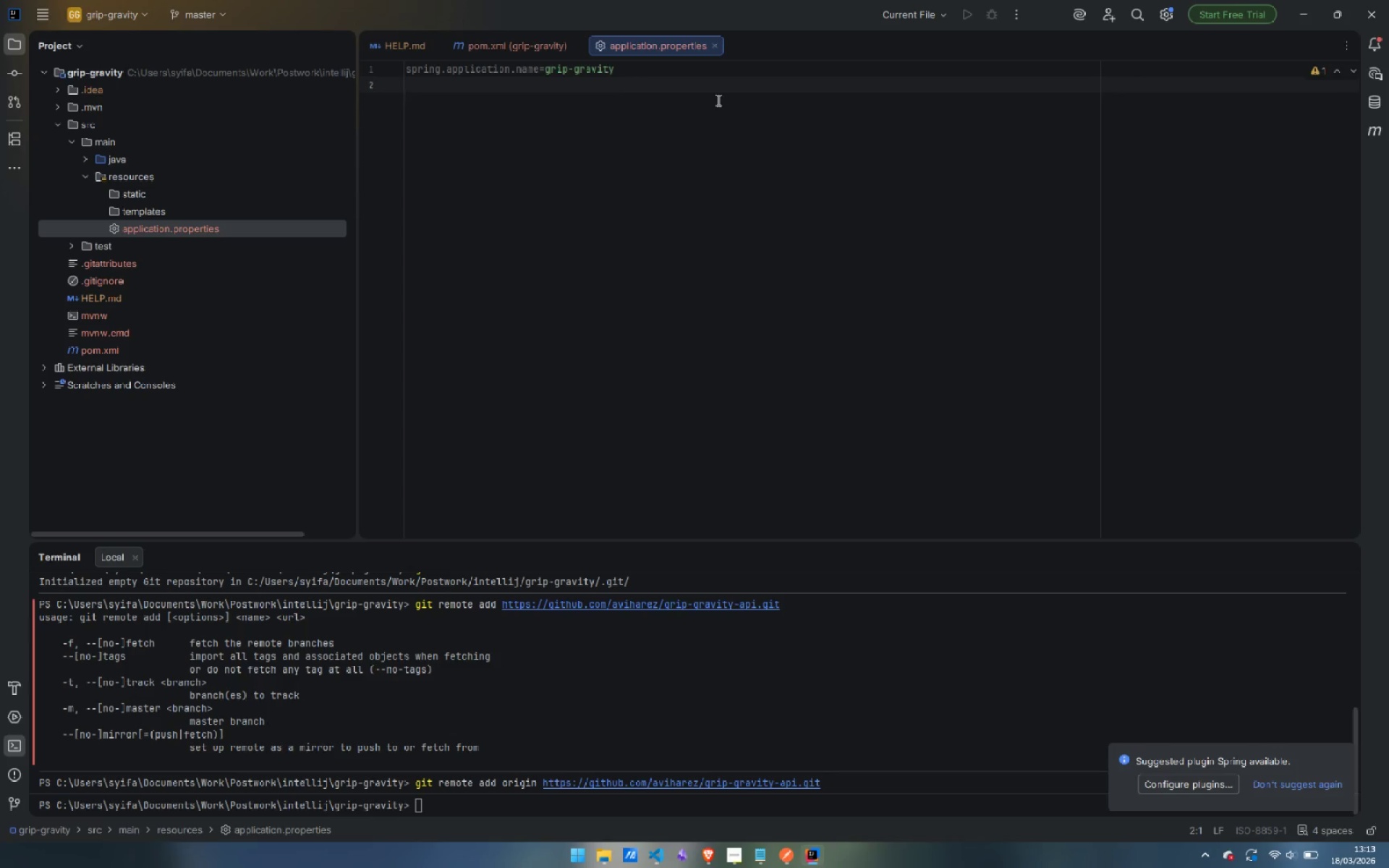 
left_click([527, 43])
 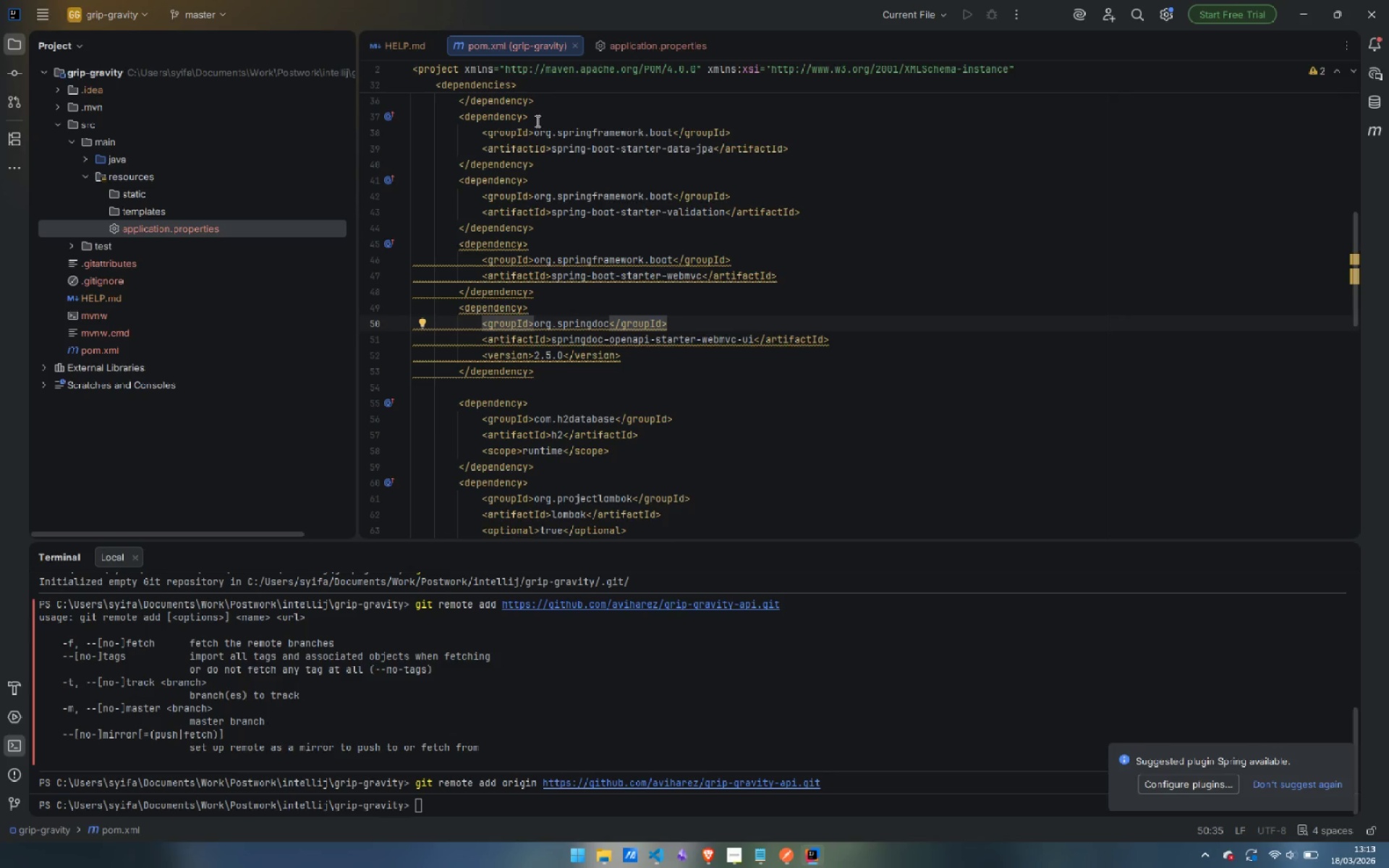 
wait(14.89)
 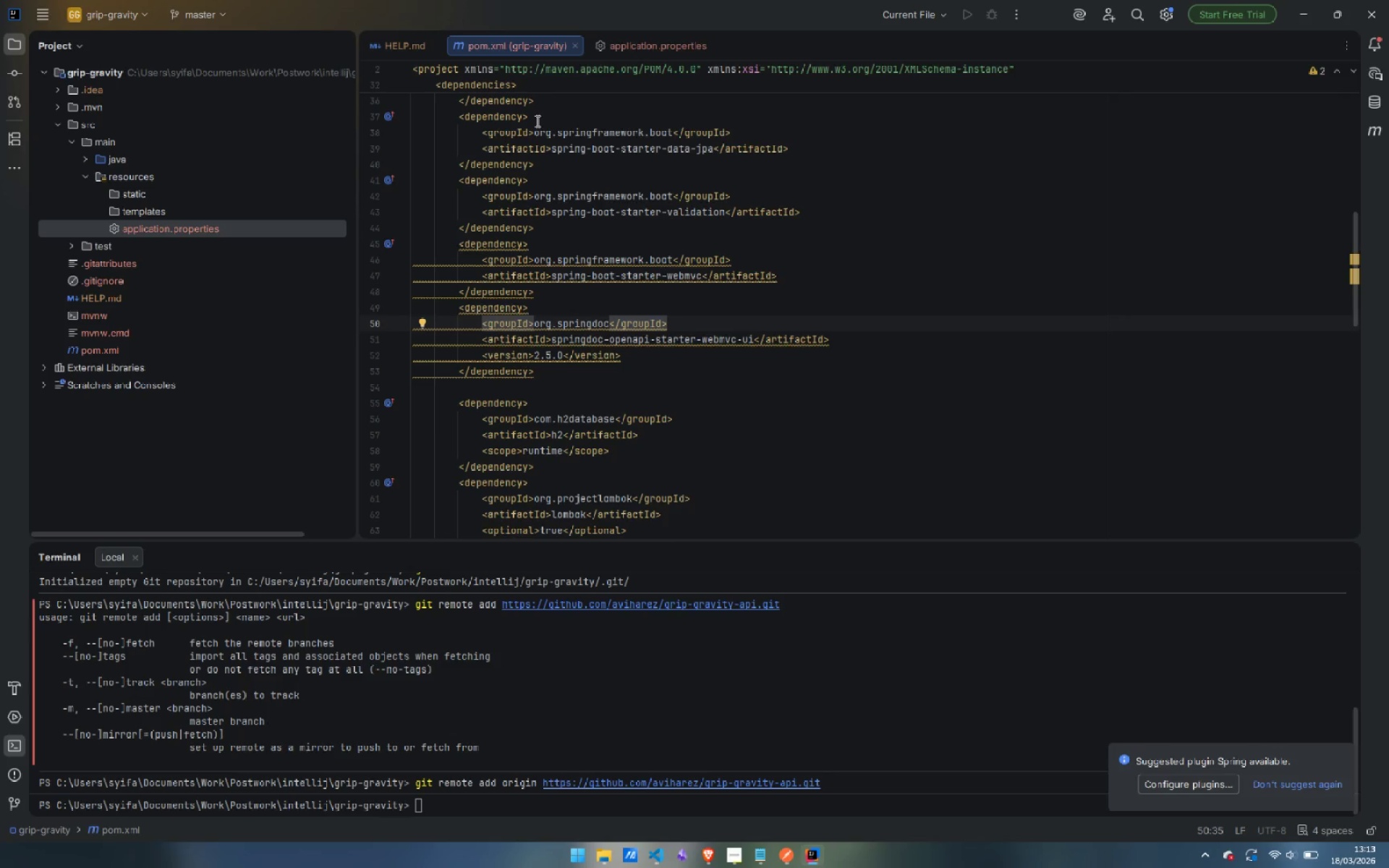 
left_click([655, 42])
 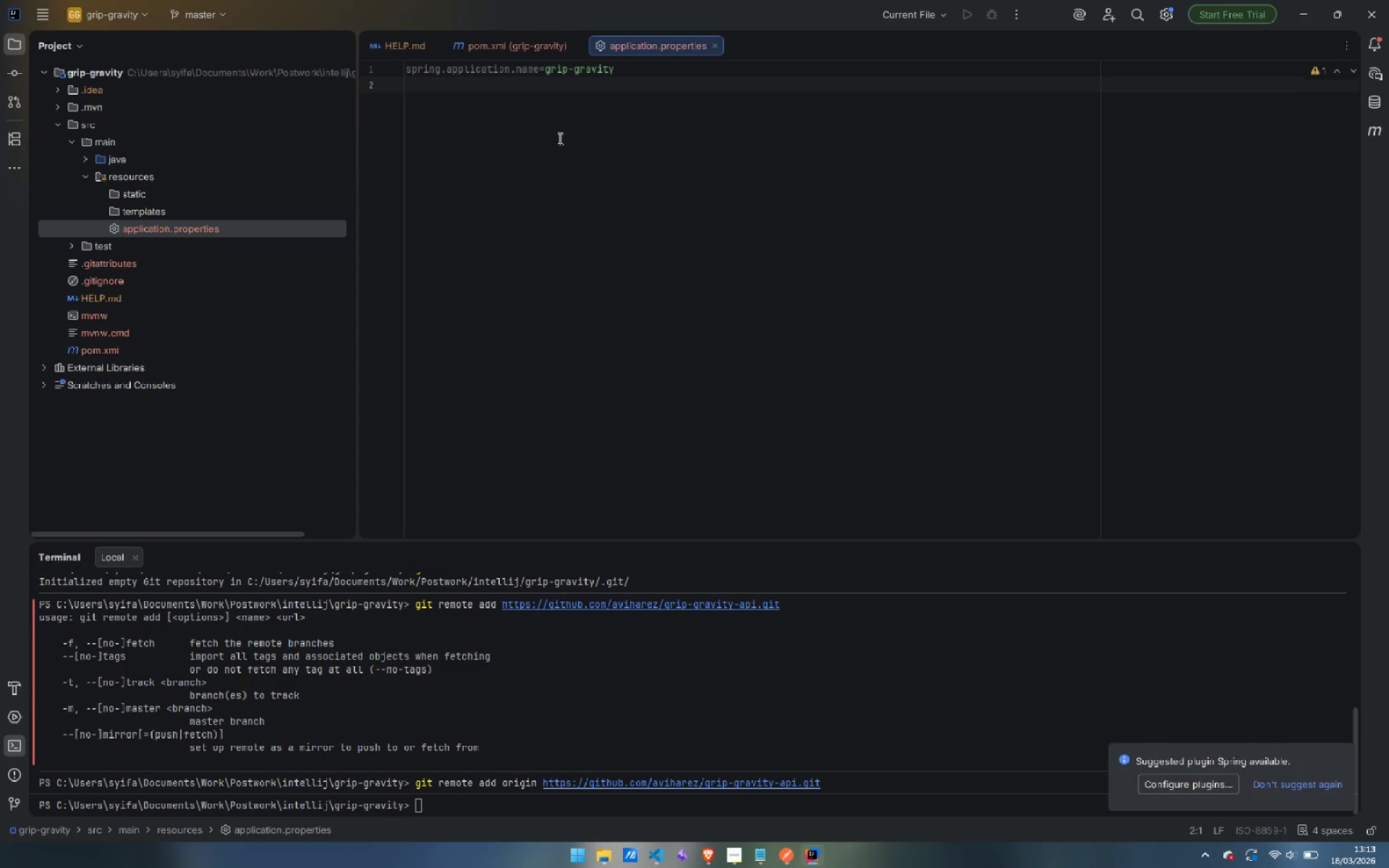 
key(Enter)
 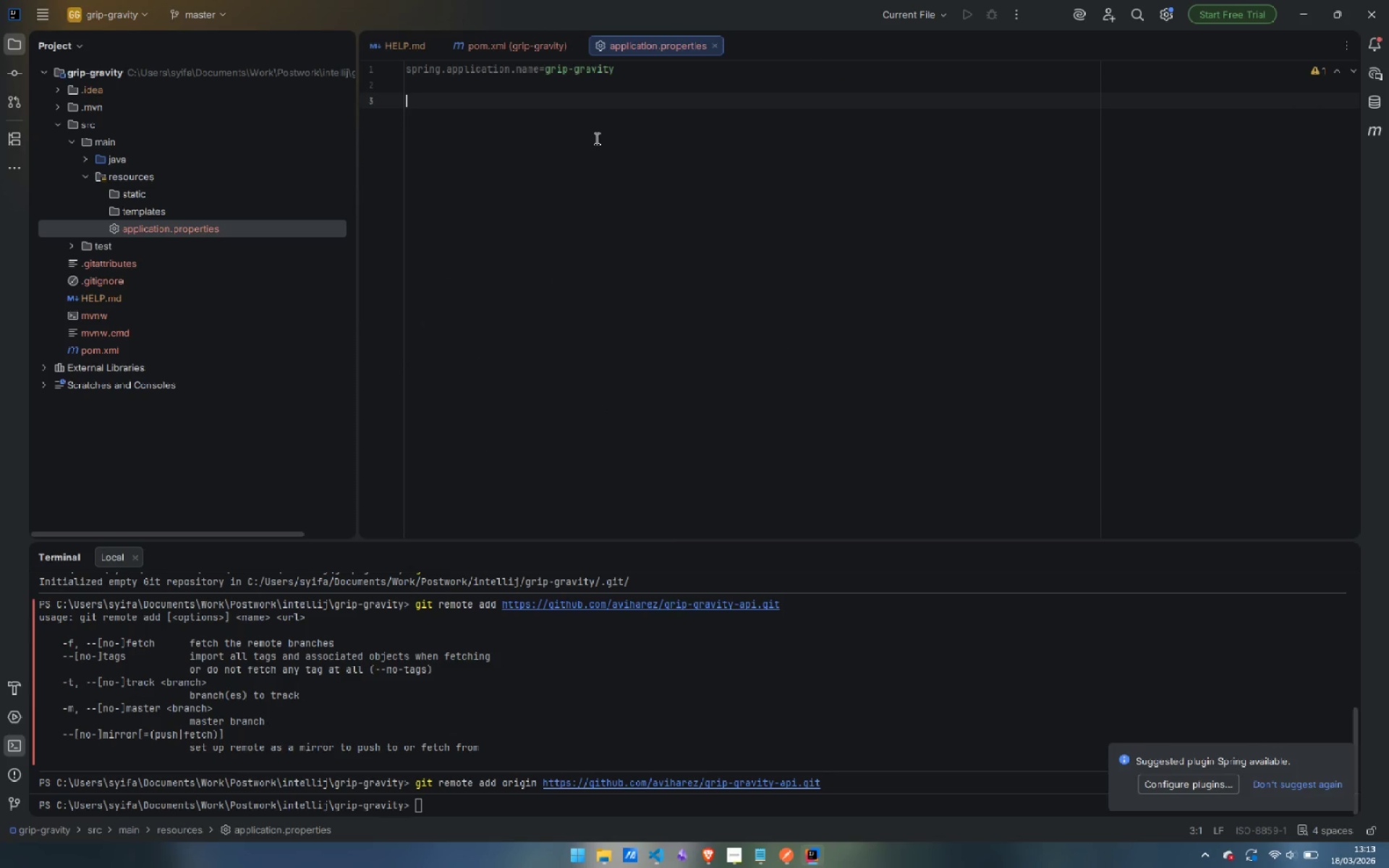 
type(# H@ )
key(Backspace)
key(Backspace)
type(2 Fiile)
key(Backspace)
key(Backspace)
type(e-based DB)
 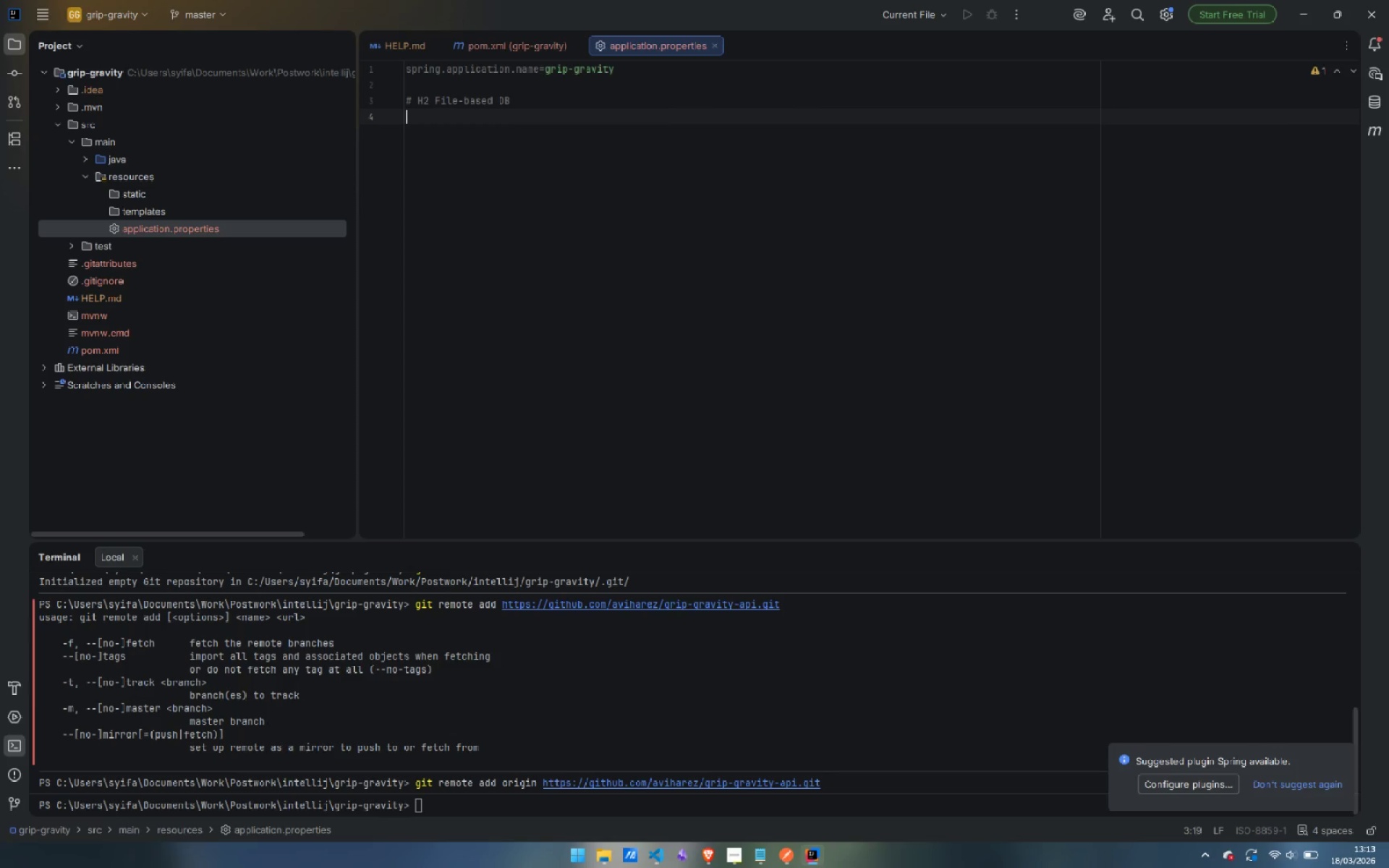 
 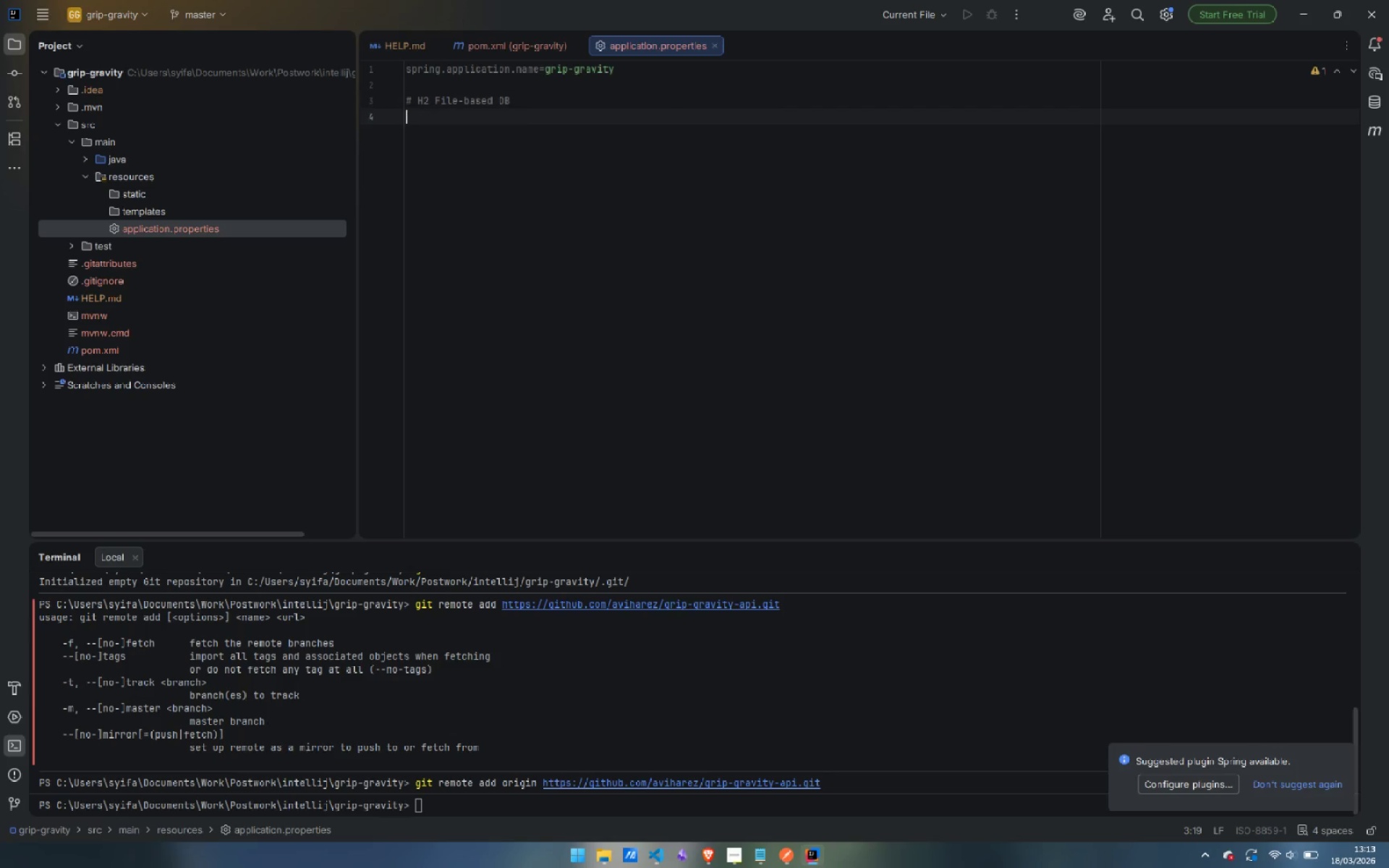 
key(Enter)
 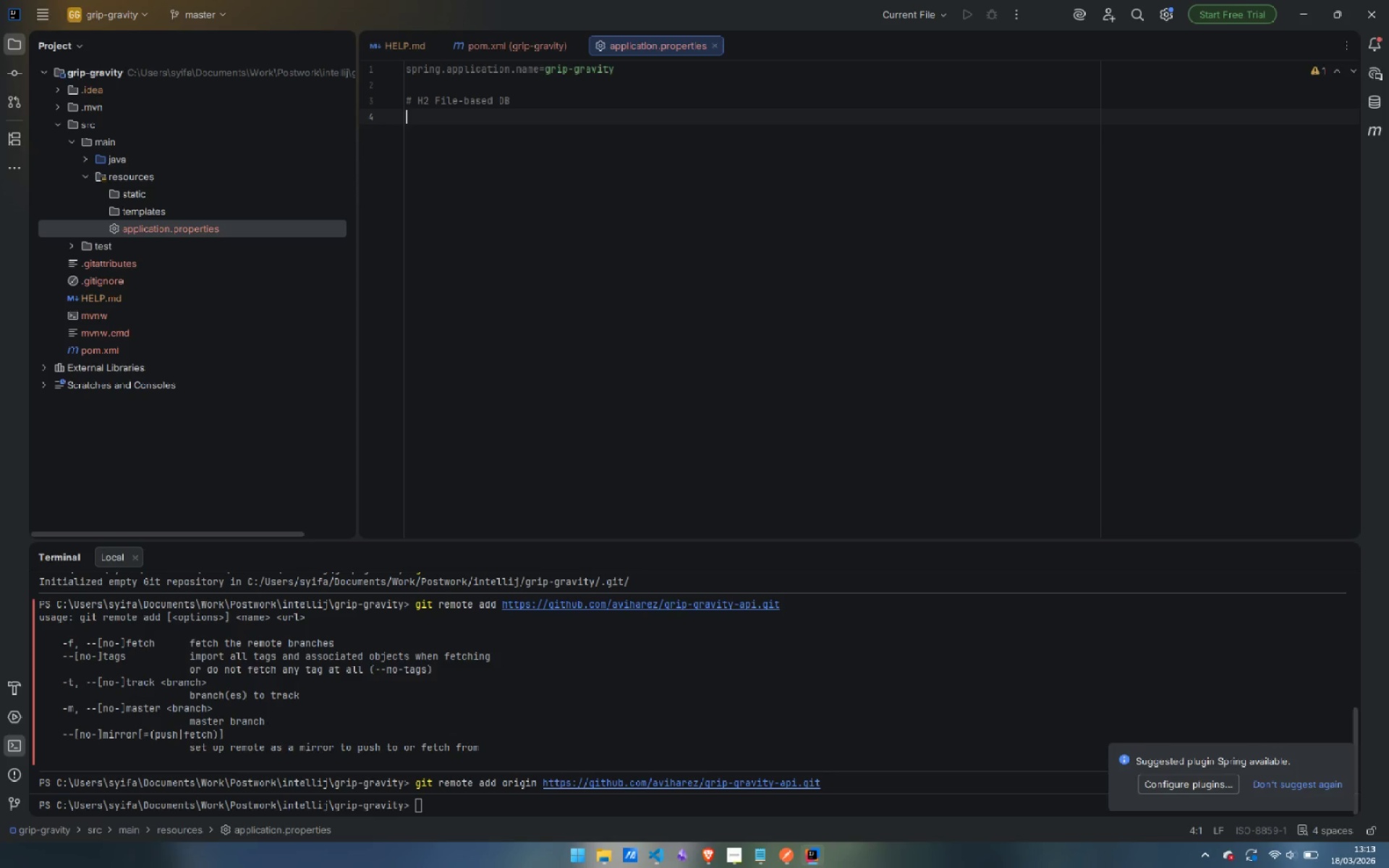 
type(srpin)
key(Backspace)
key(Backspace)
key(Backspace)
key(Backspace)
type(pring.datasource.url=jdbc:h2:file:./data/gripgravity)
 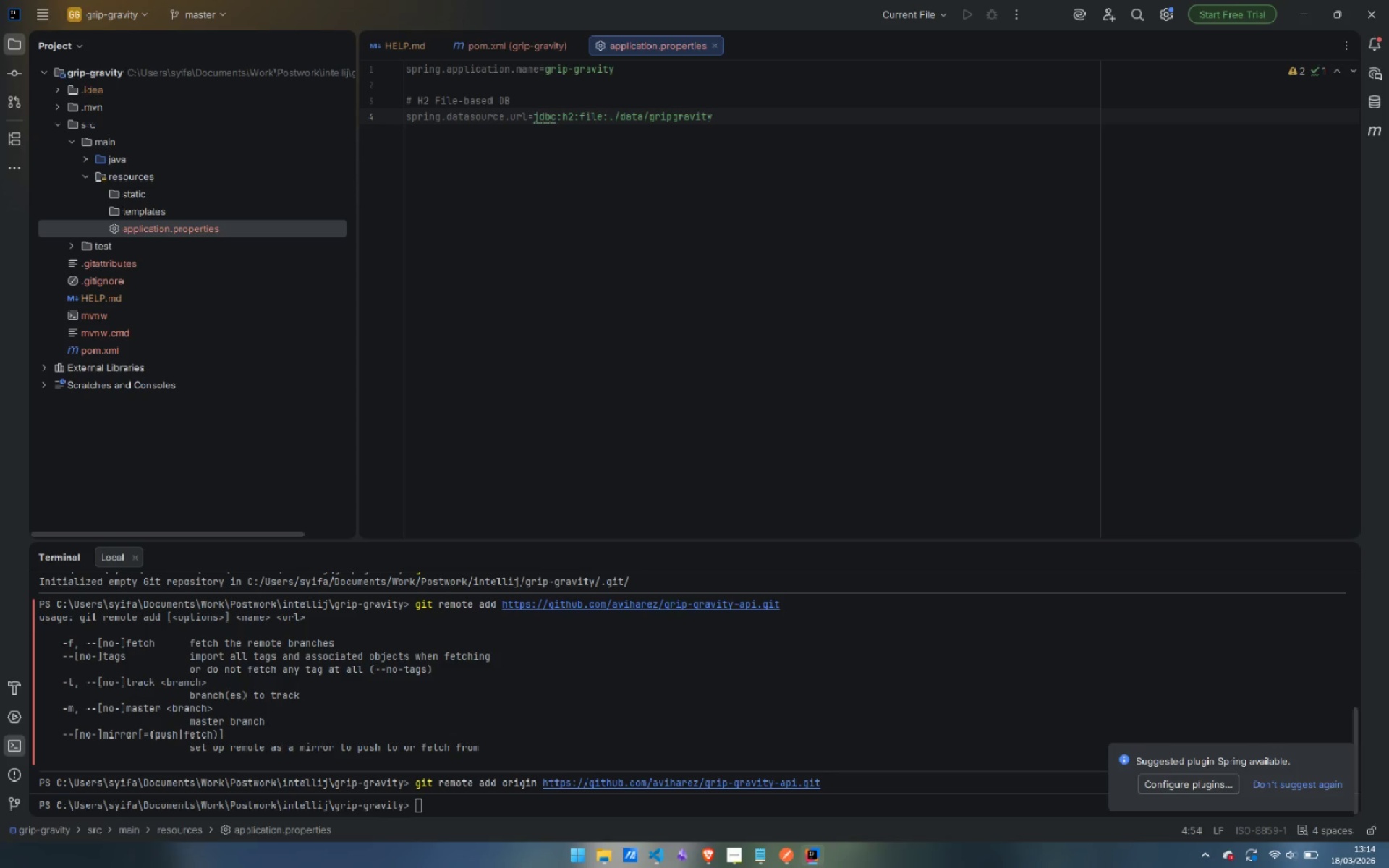 
type(;AUTO_SERVER=TRUE)
 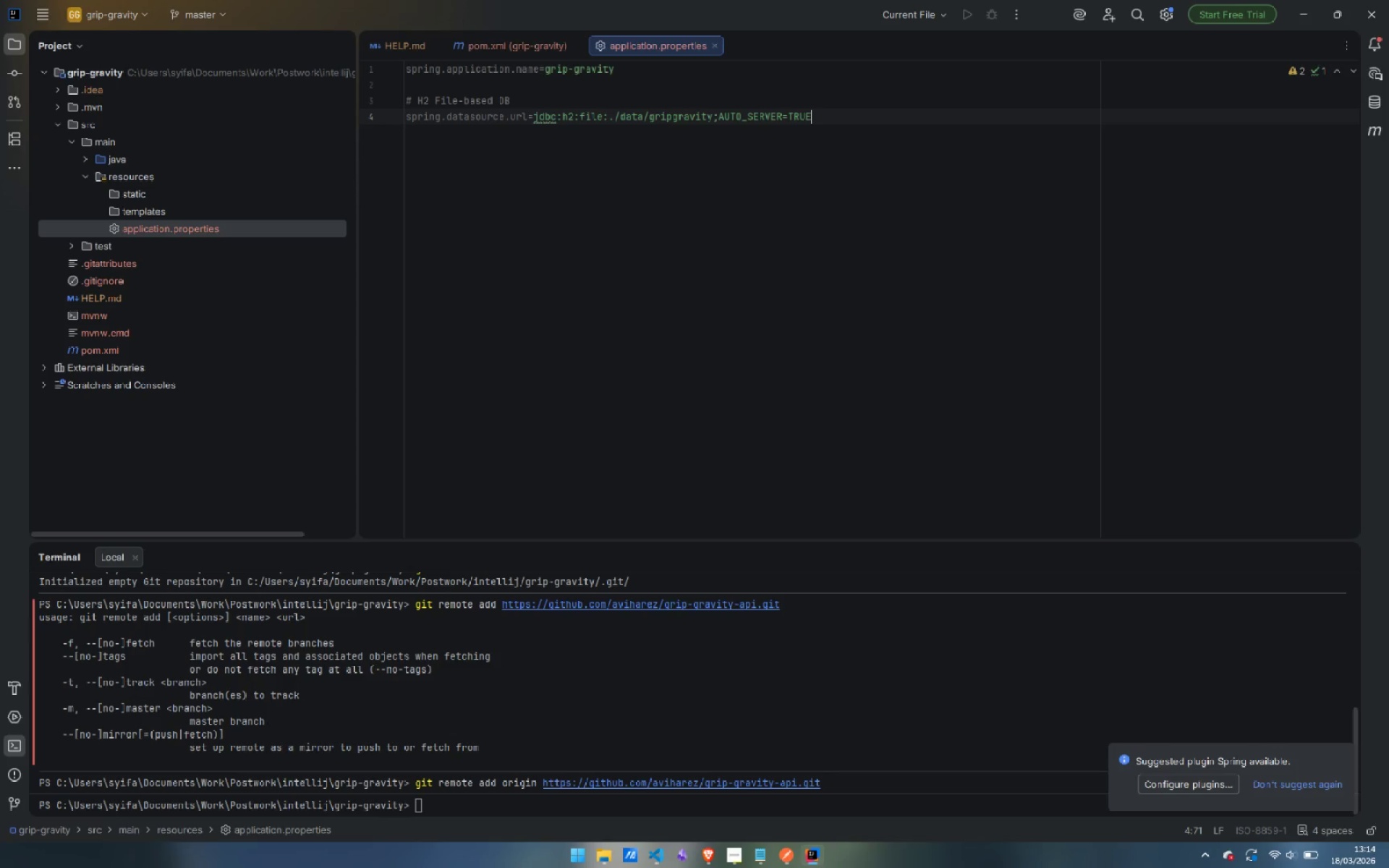 
key(Enter)
 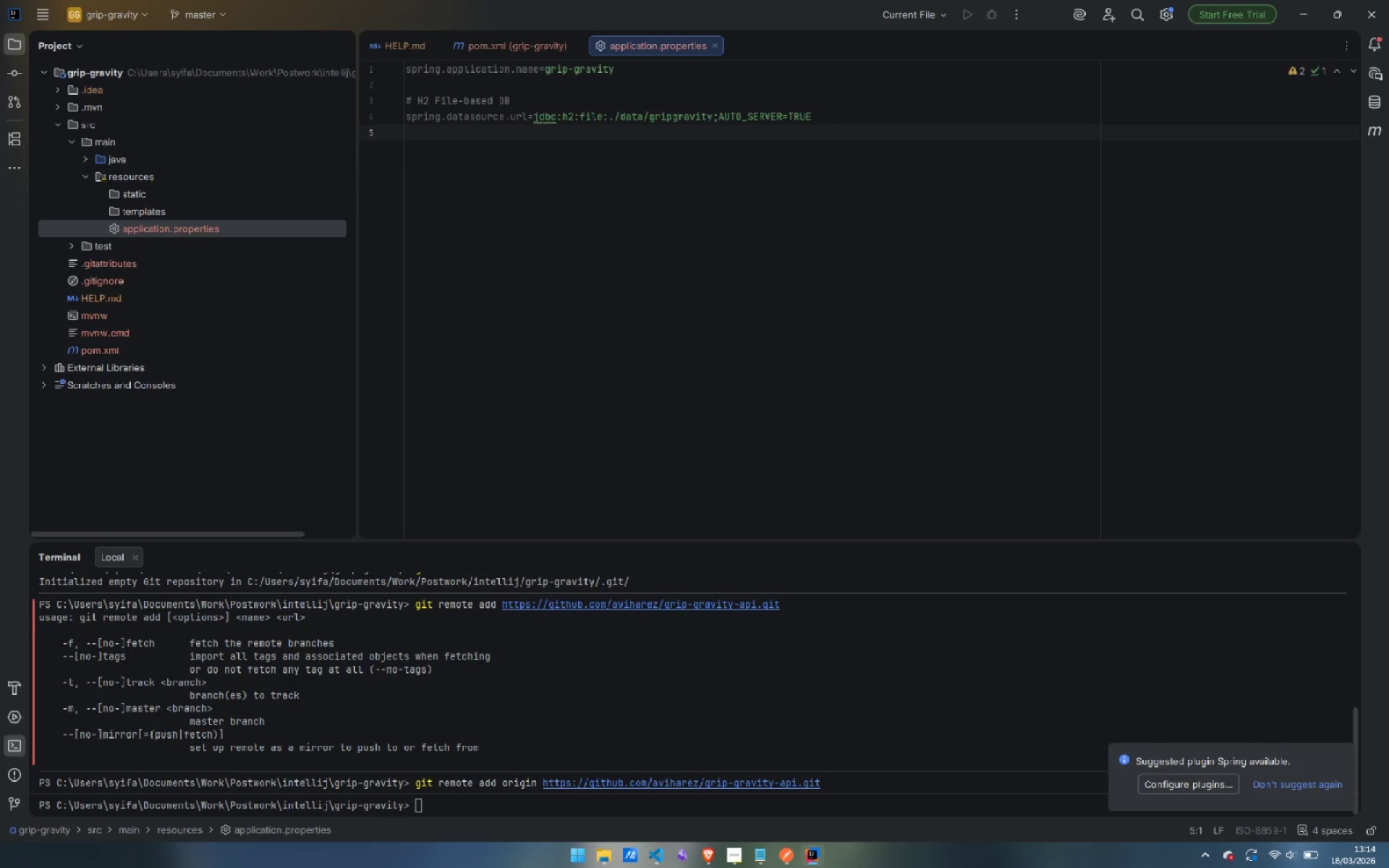 
type(spring.datasource.driver-class-name=org.h2.Driver)
 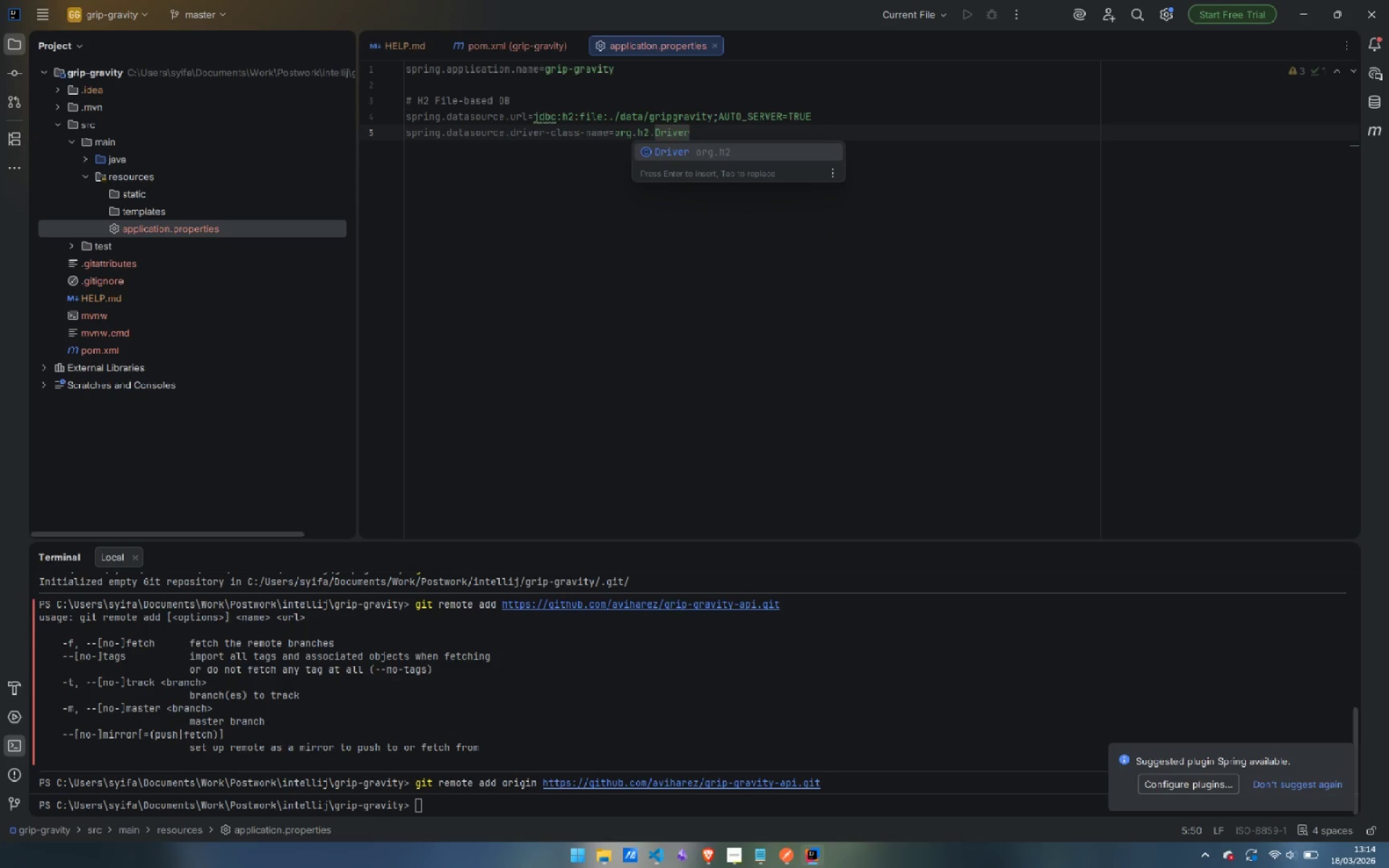 
key(Enter)
 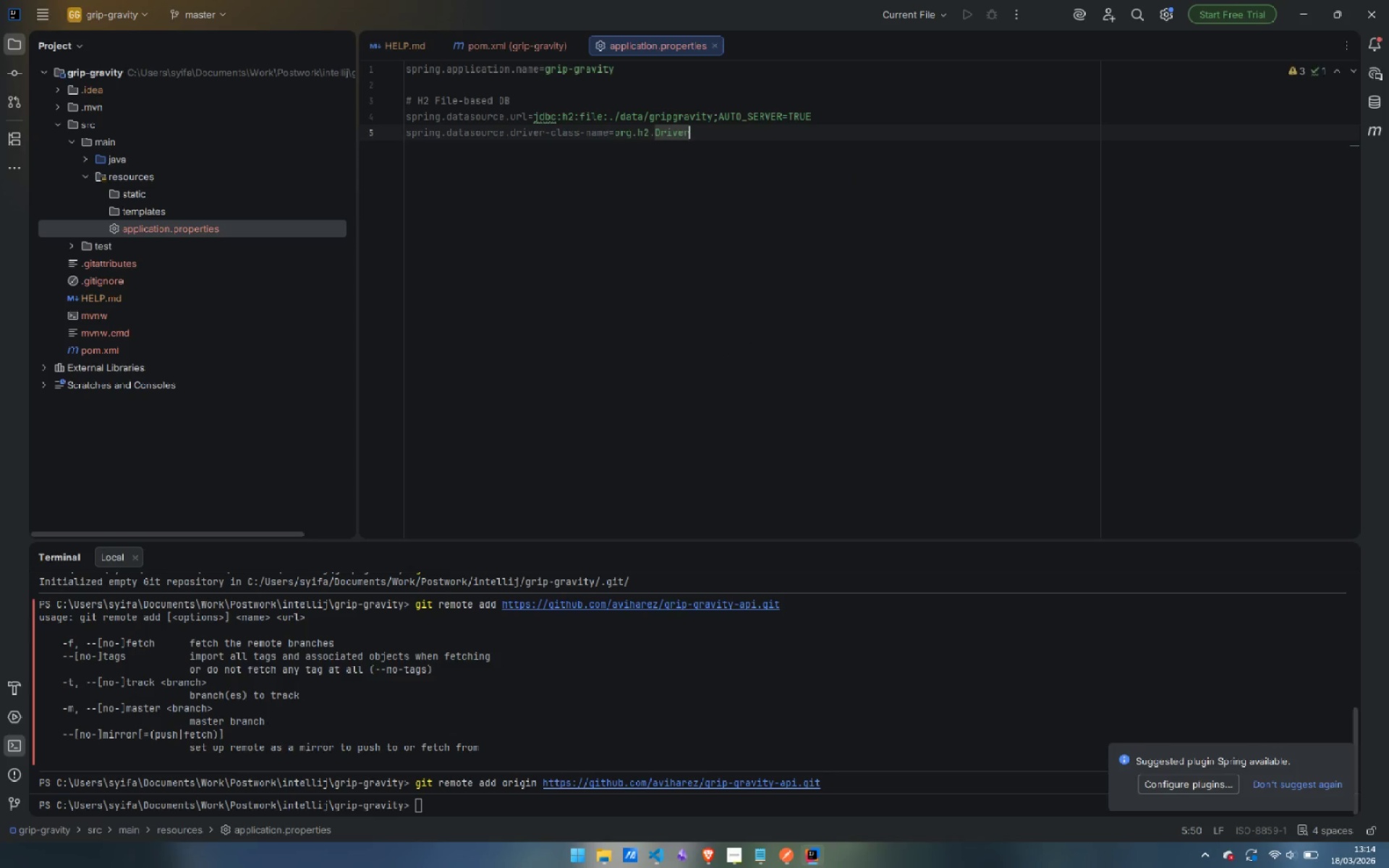 
key(Enter)
 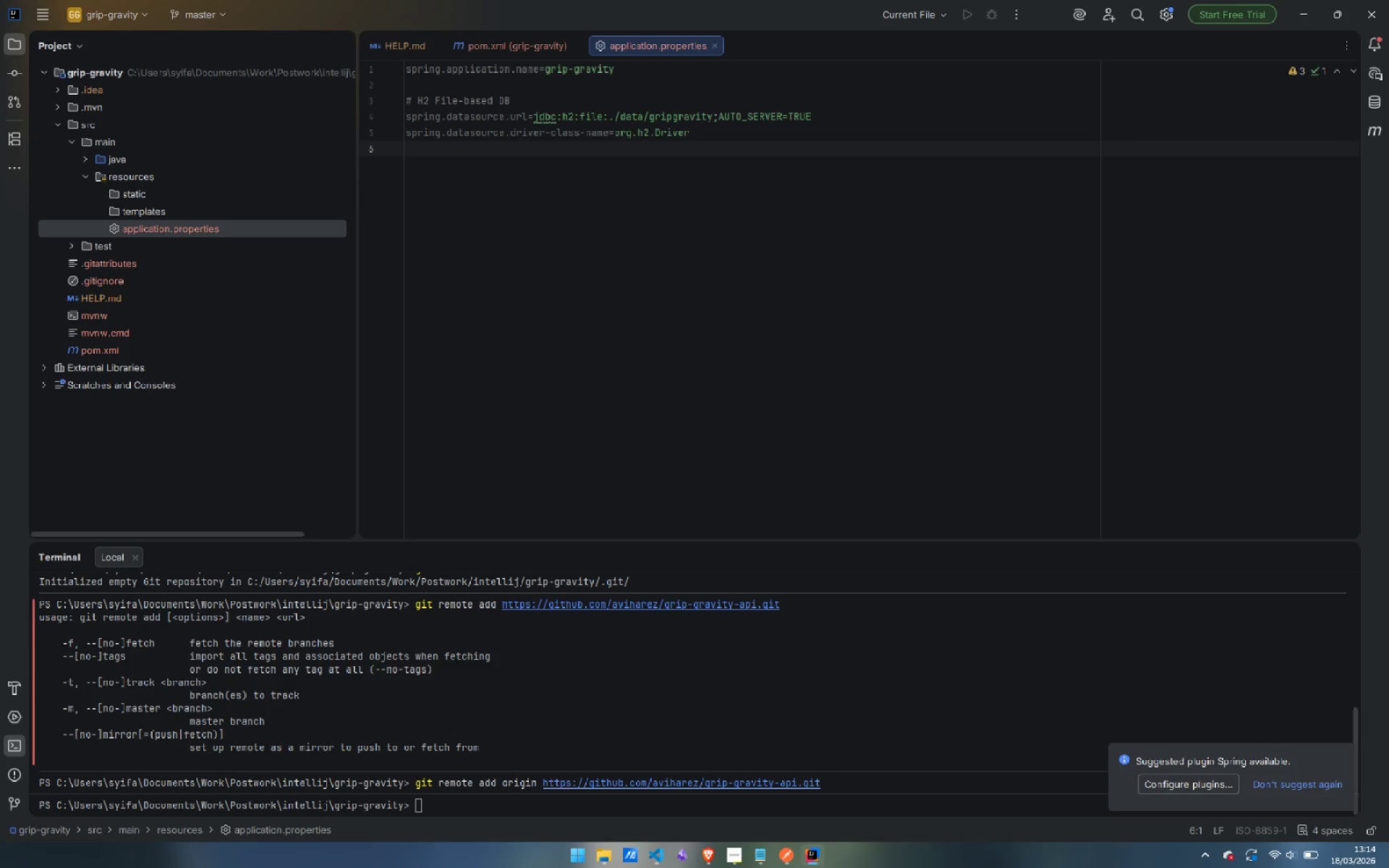 
type(spring.datasoi)
key(Backspace)
type(urce.username=sa)
 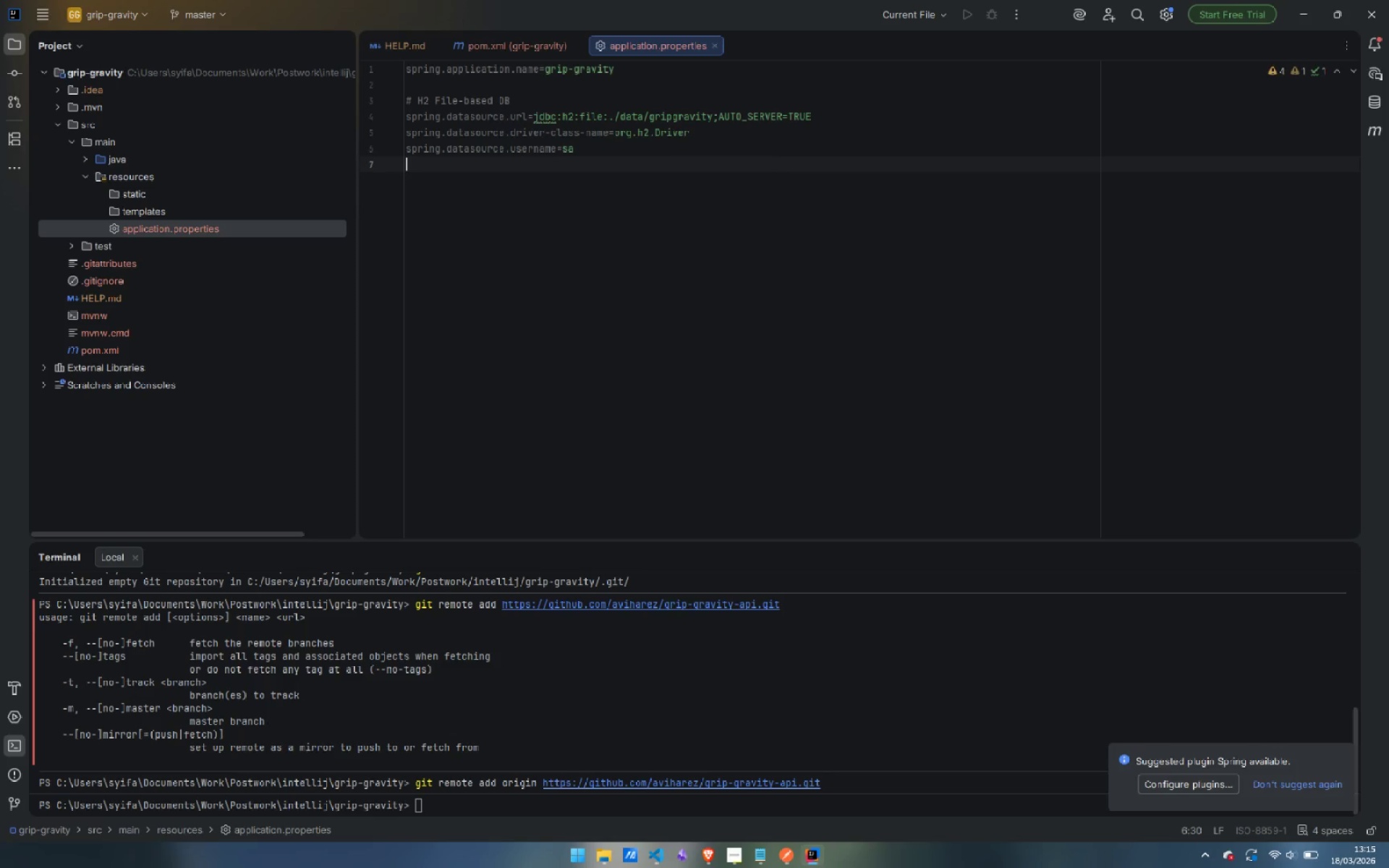 
key(Enter)
 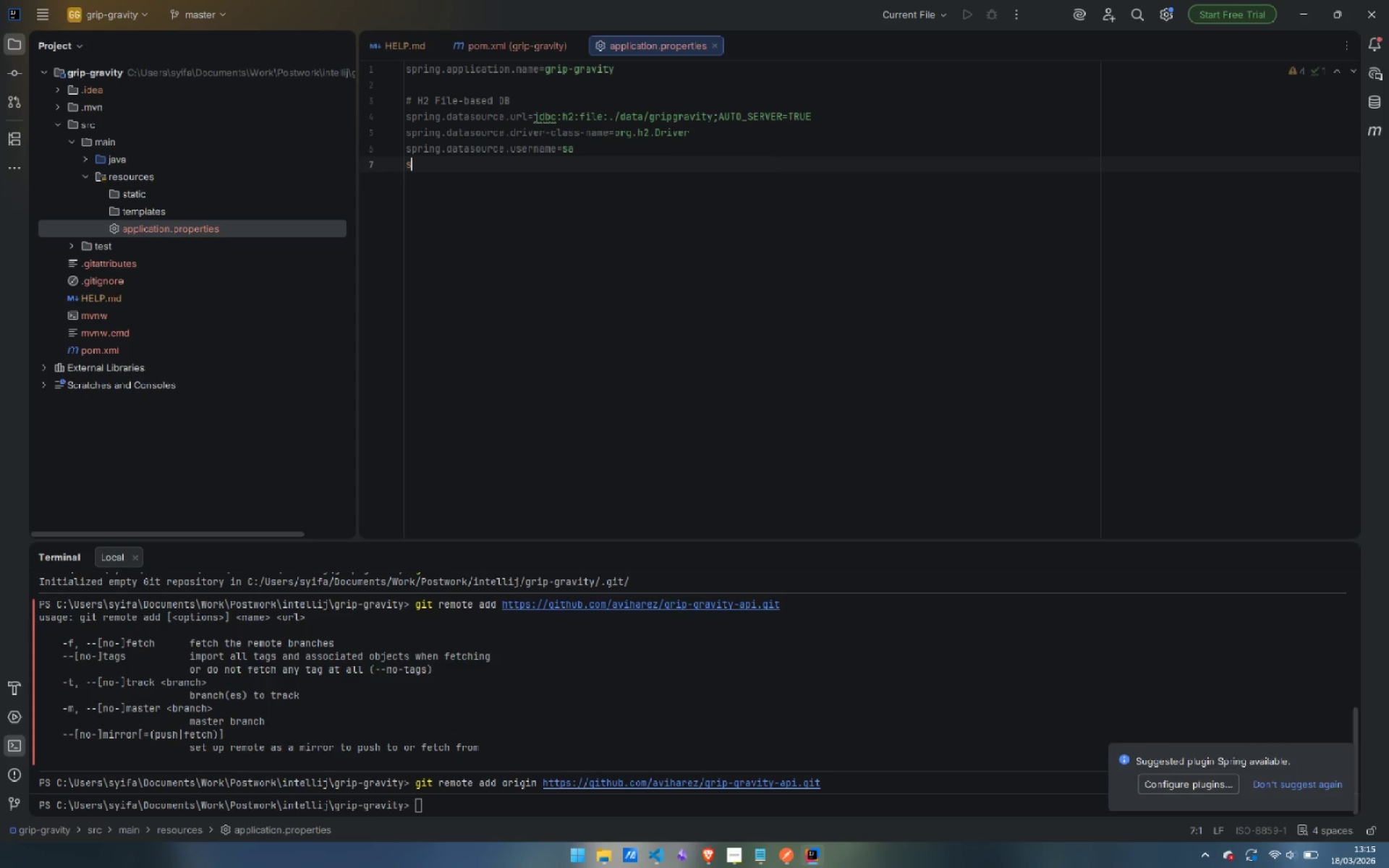 
type(spring.datasource.password=)
 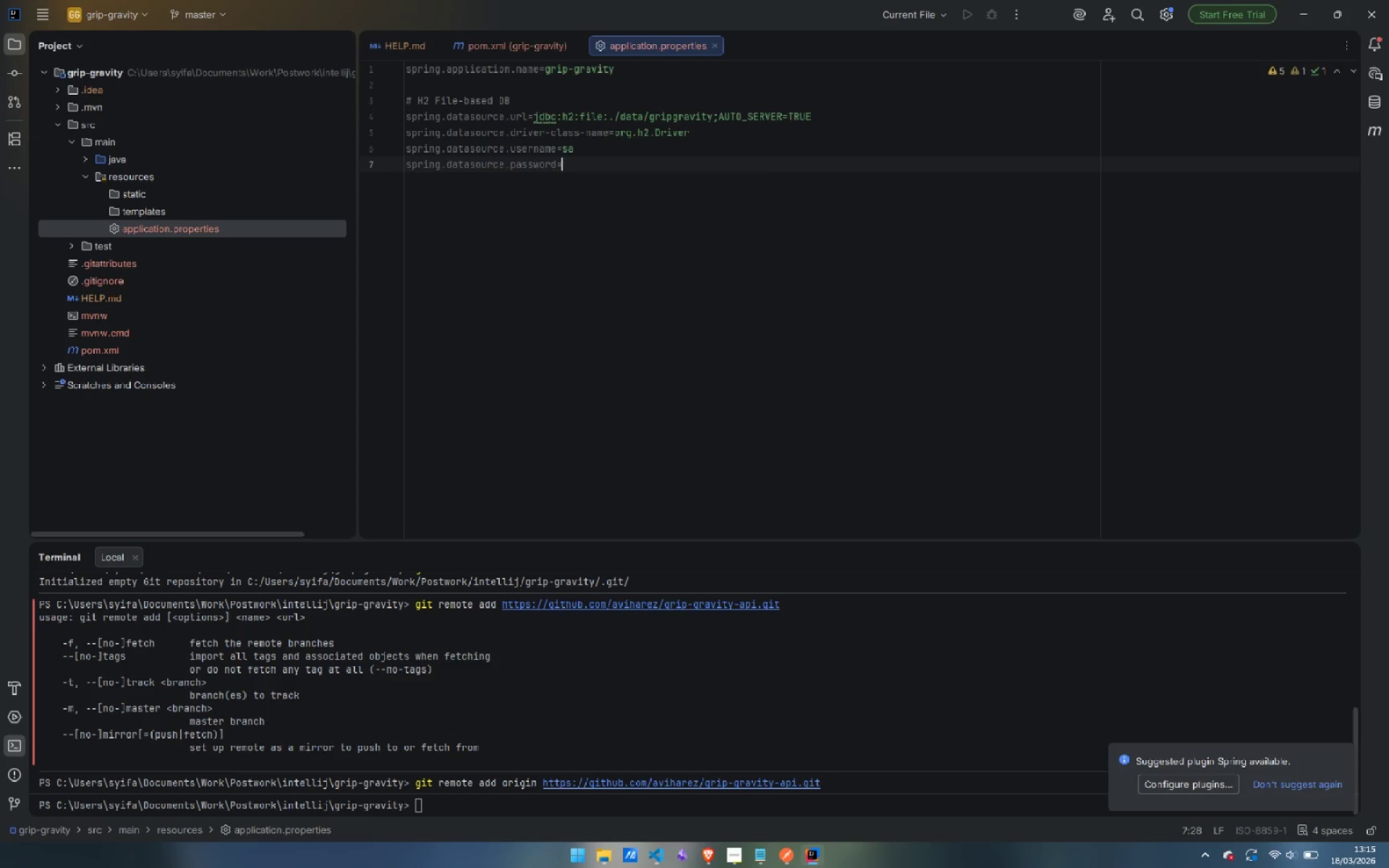 
key(Enter)
 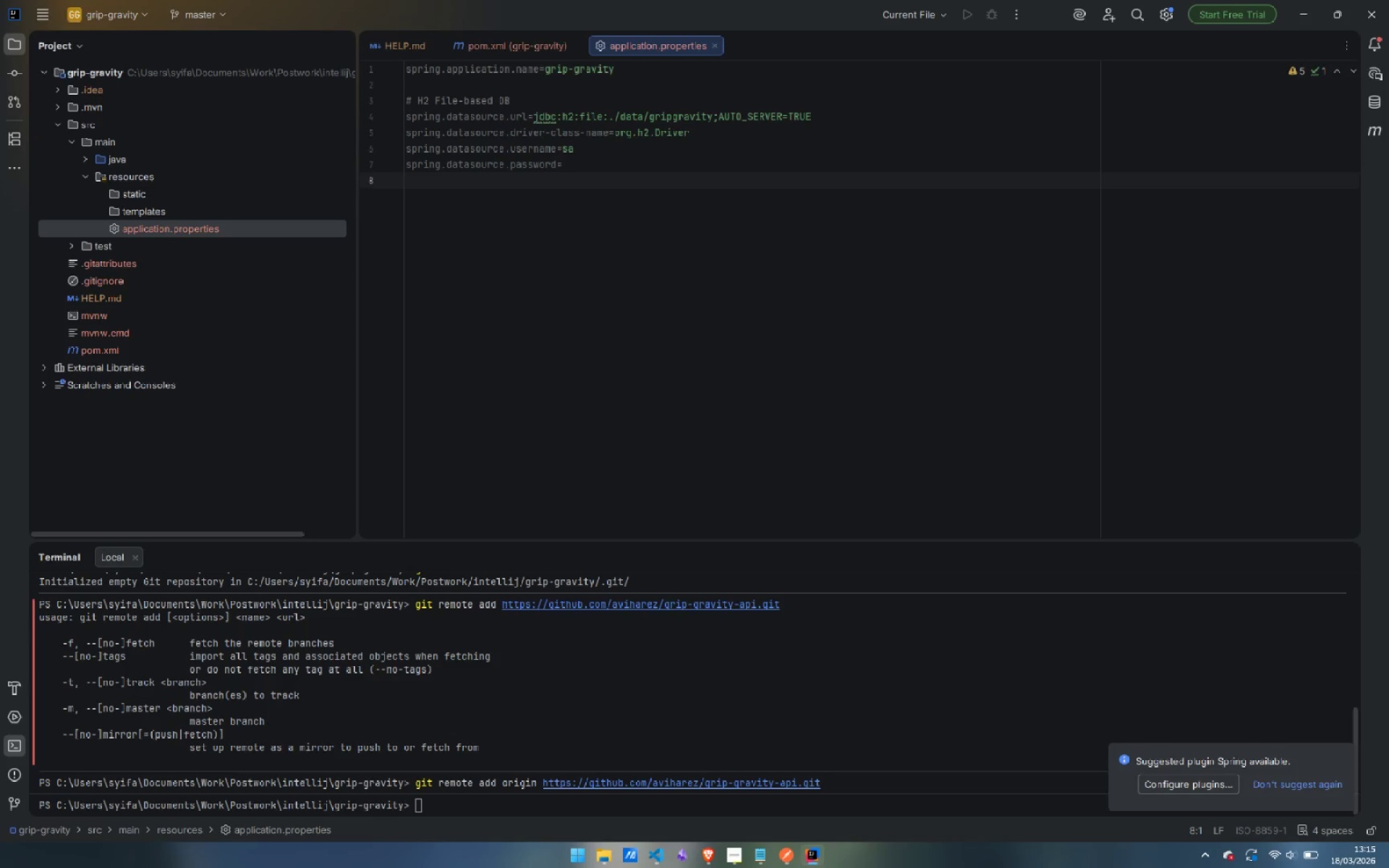 
type(spring.jpa.database-platform=org.hibern)
 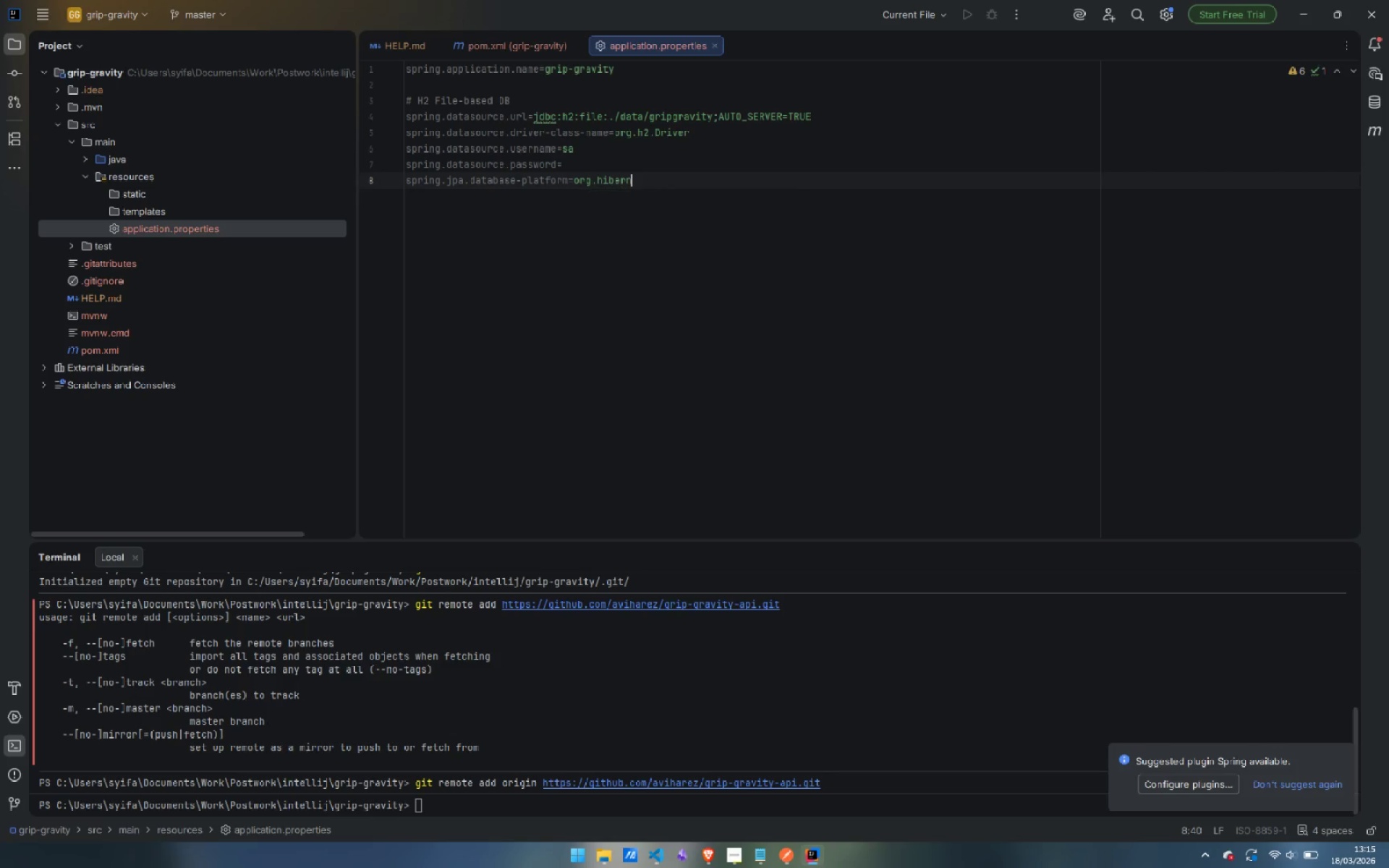 
key(Enter)
 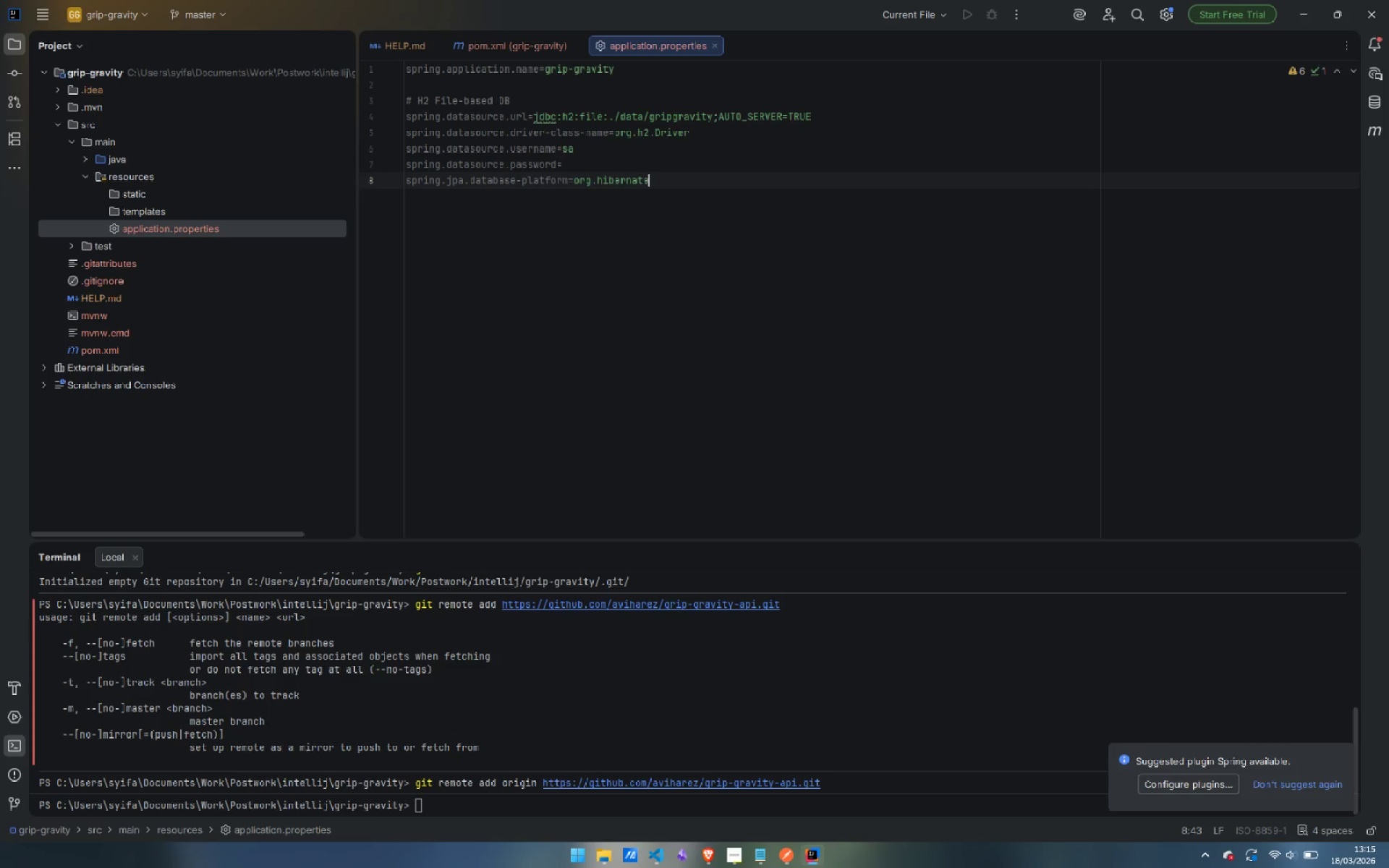 
key(Period)
 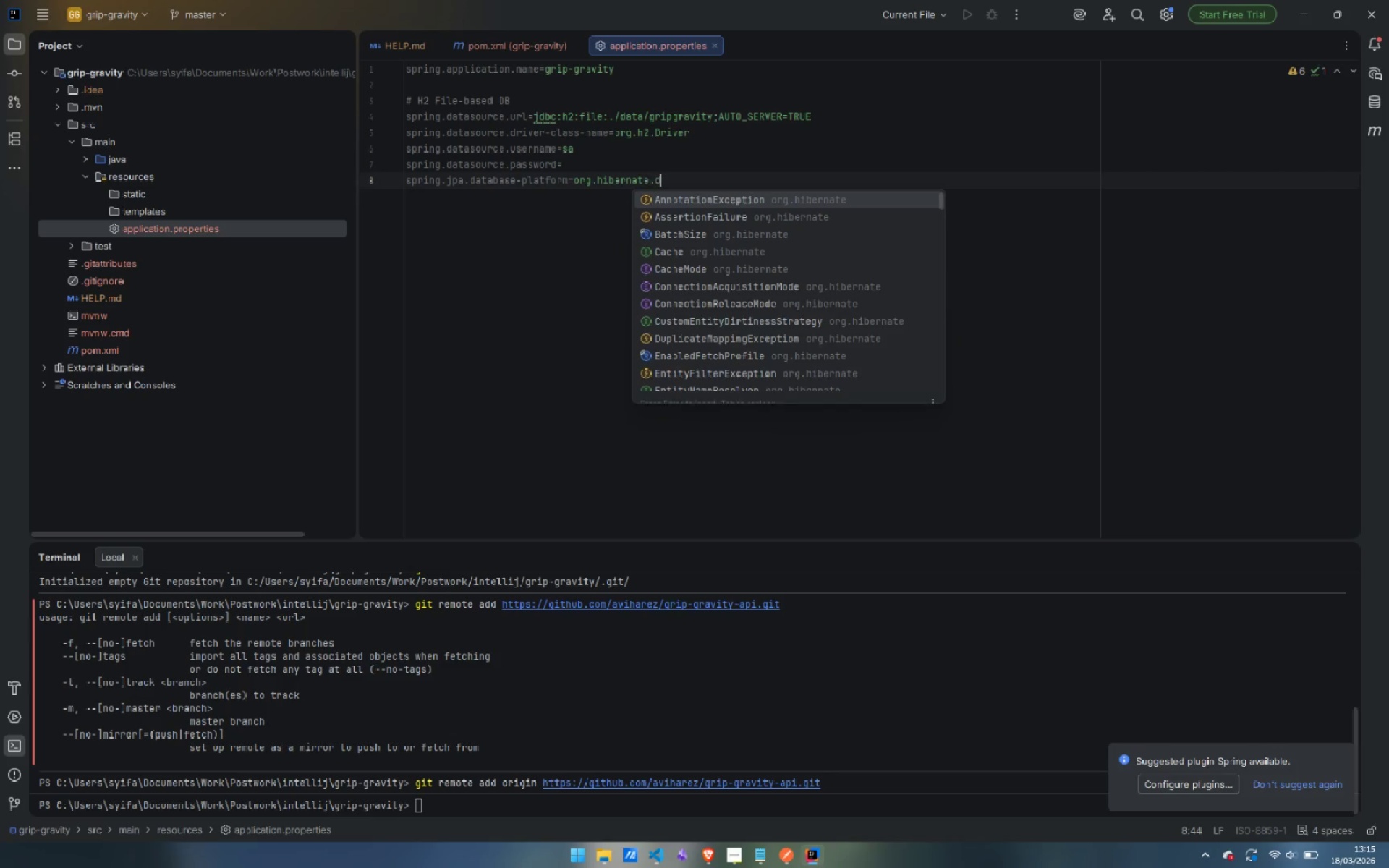 
key(D)
 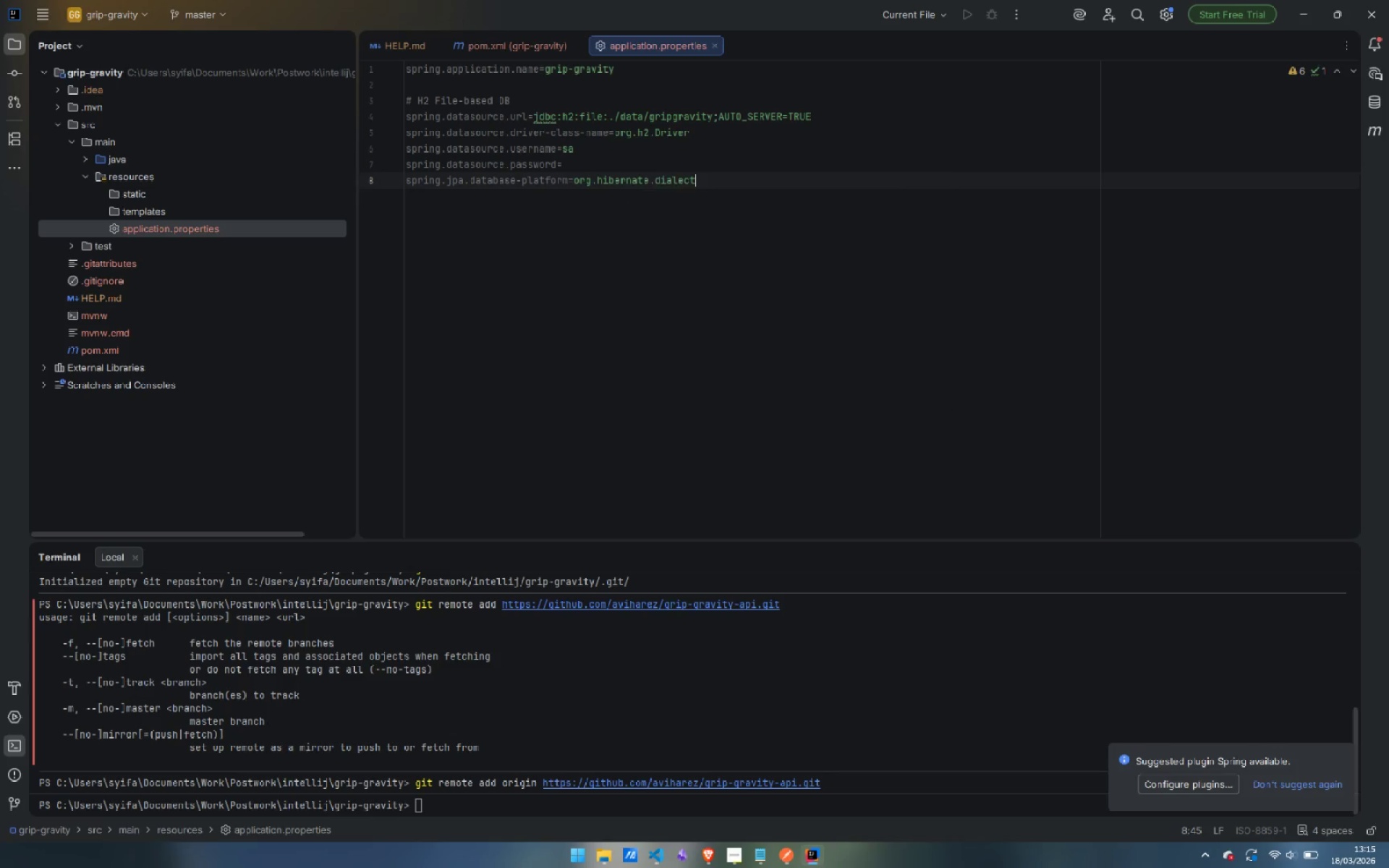 
key(Enter)
 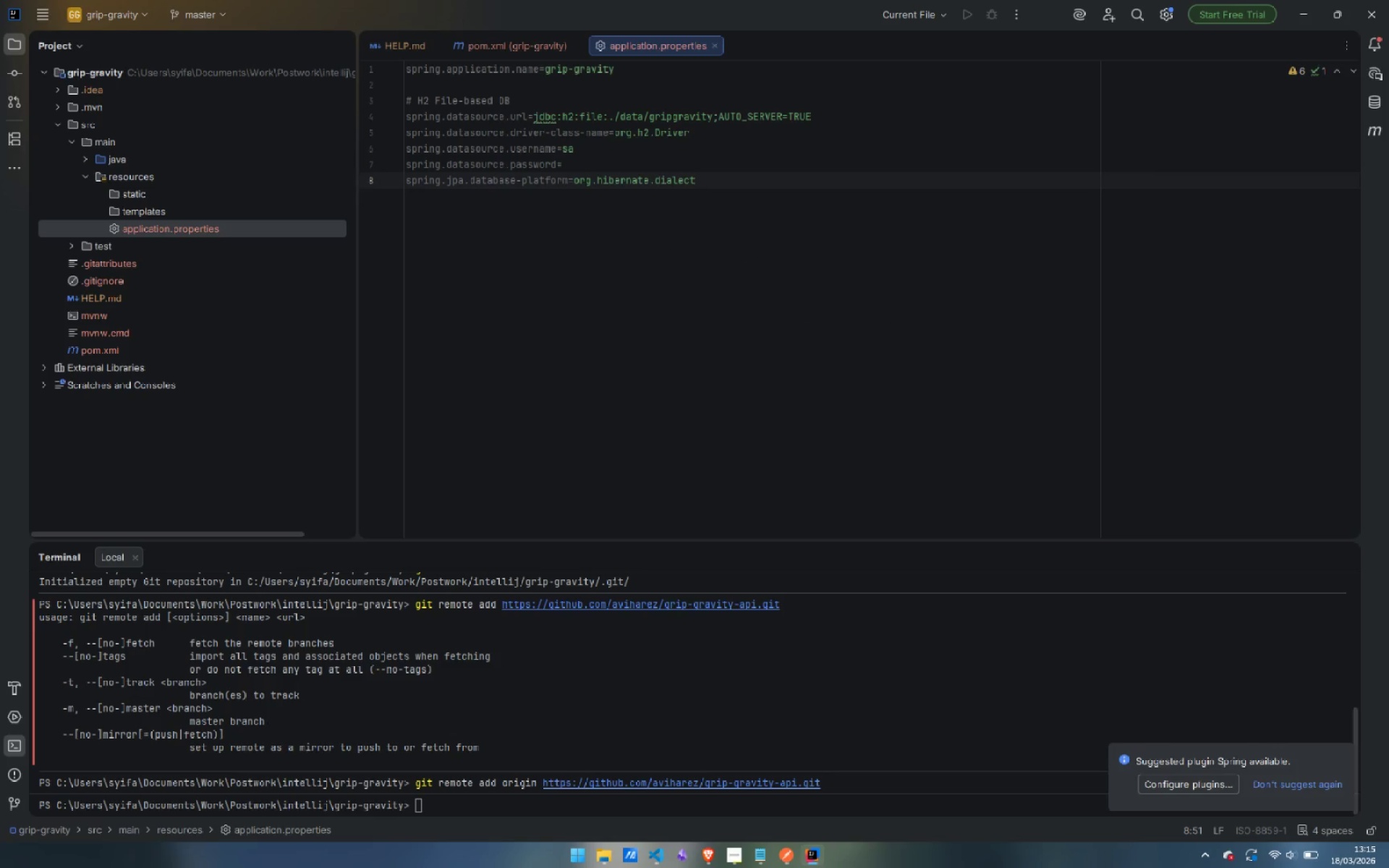 
key(Period)
 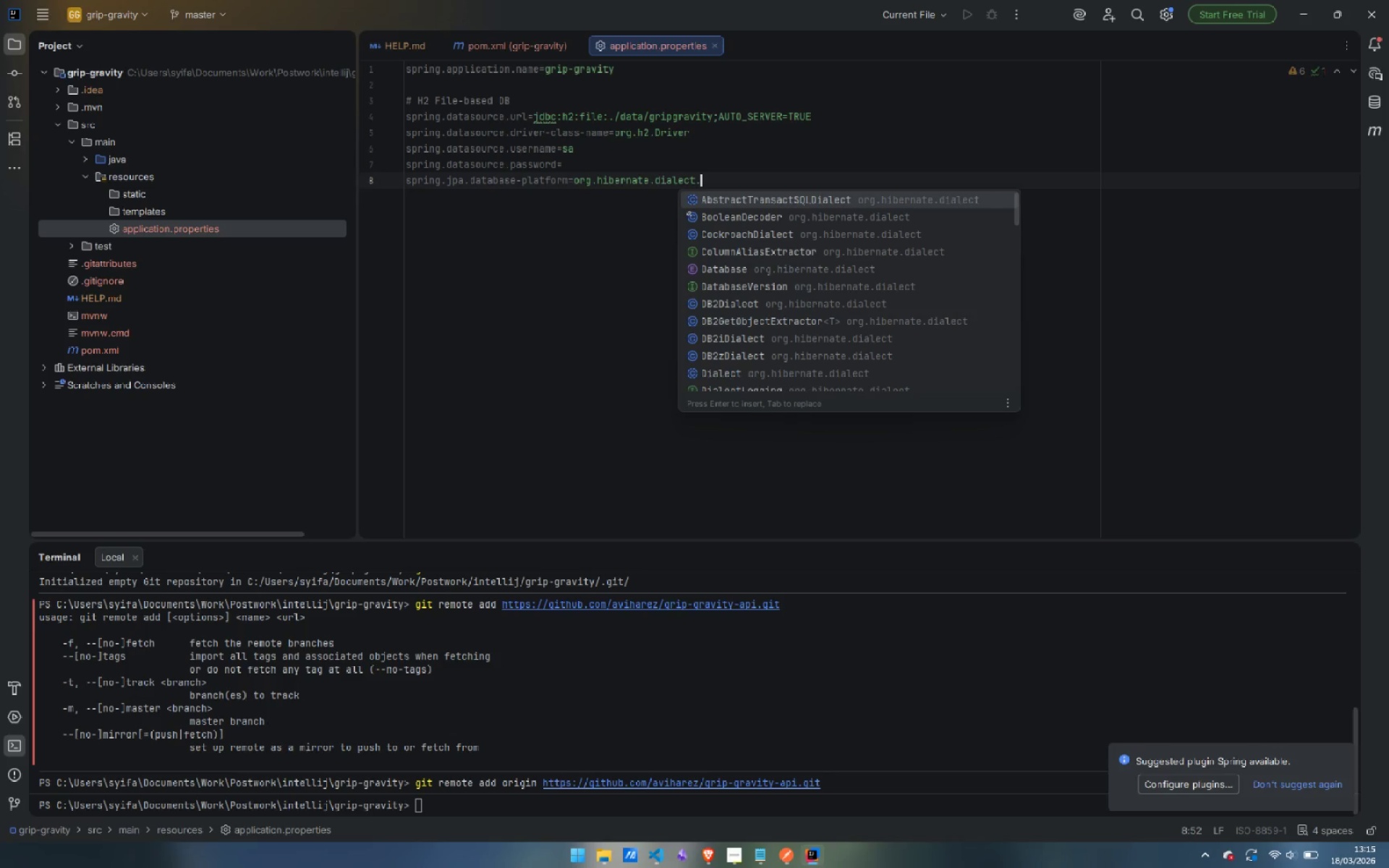 
key(Shift+ShiftLeft)
 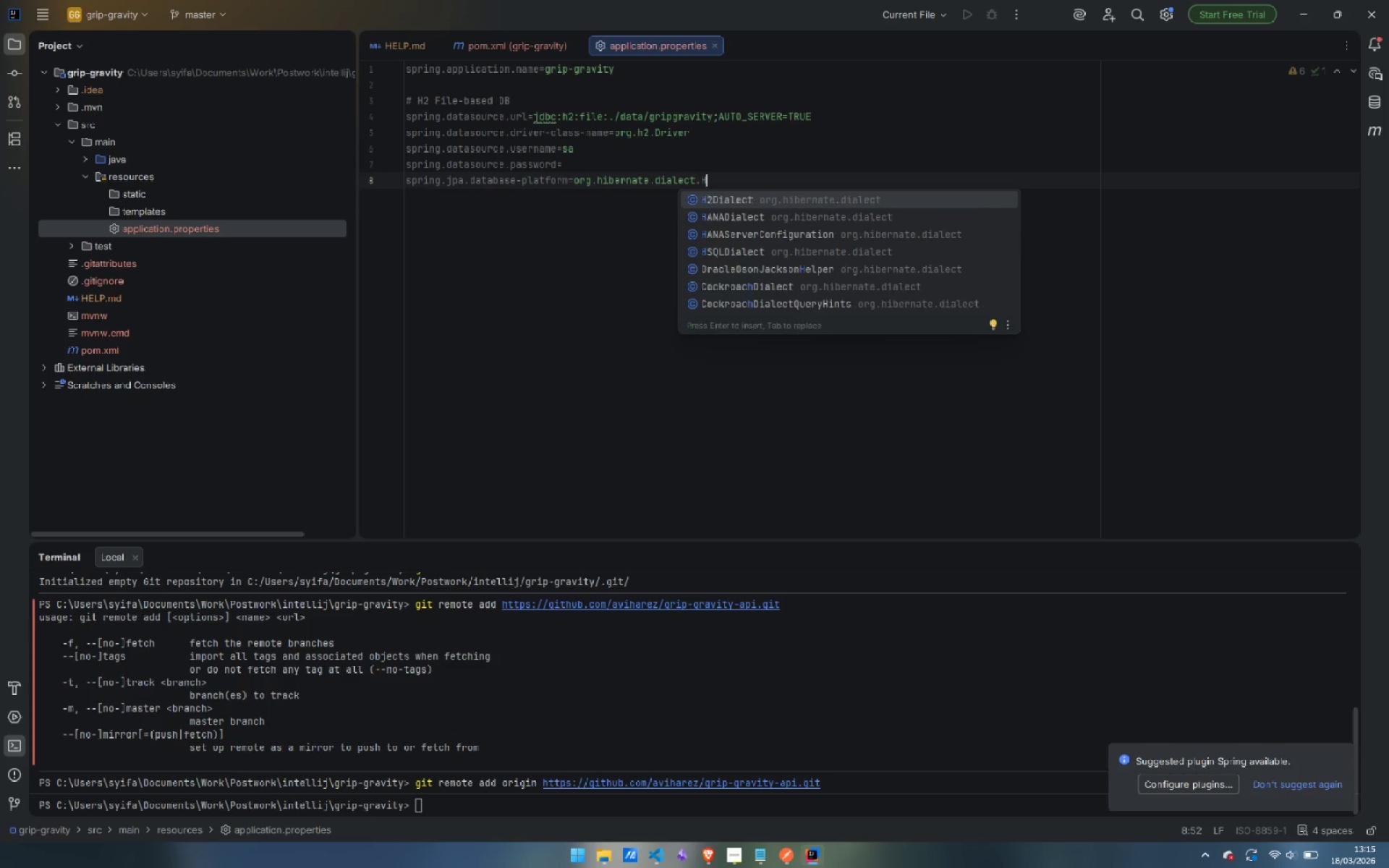 
key(Shift+H)
 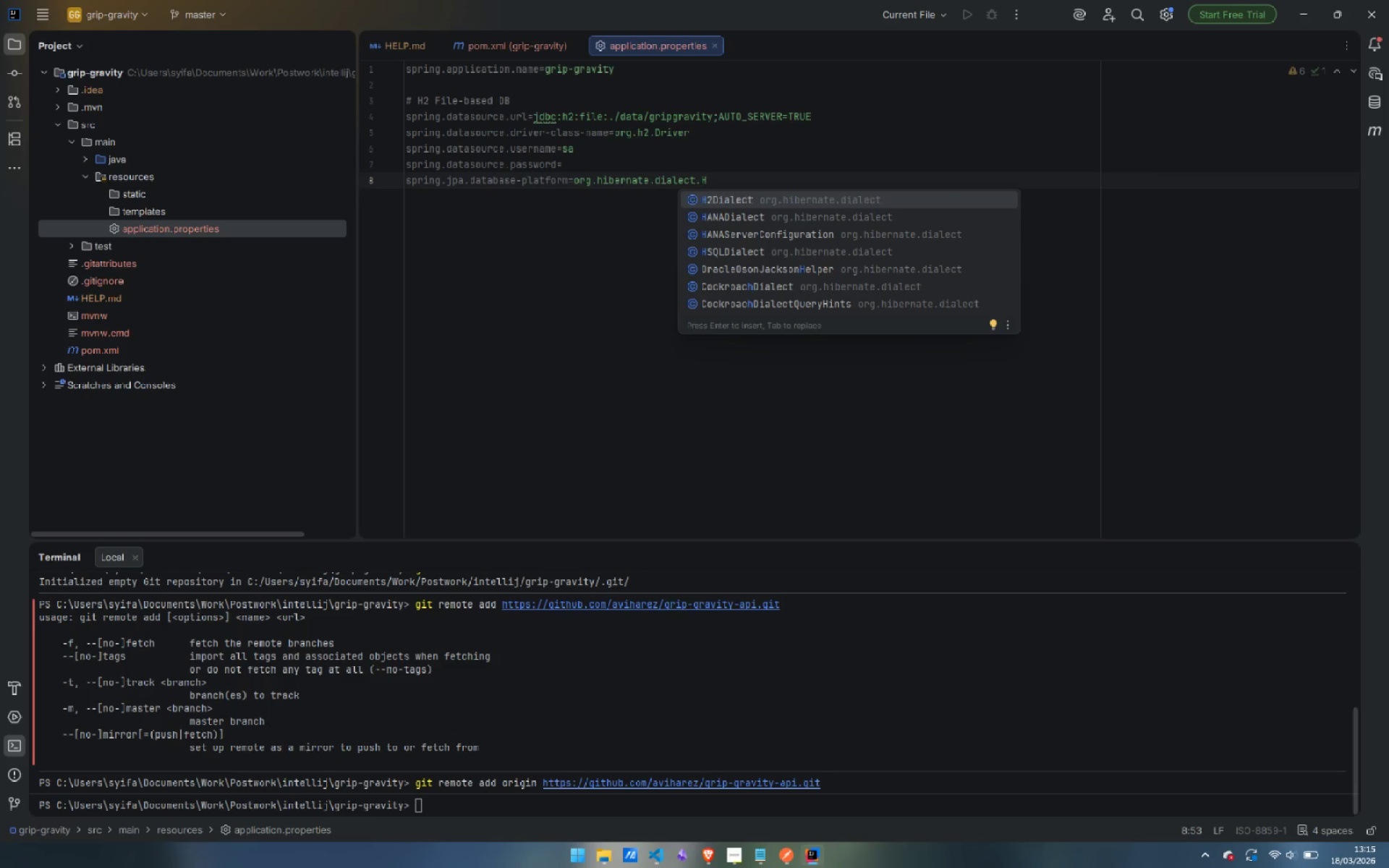 
key(Enter)
 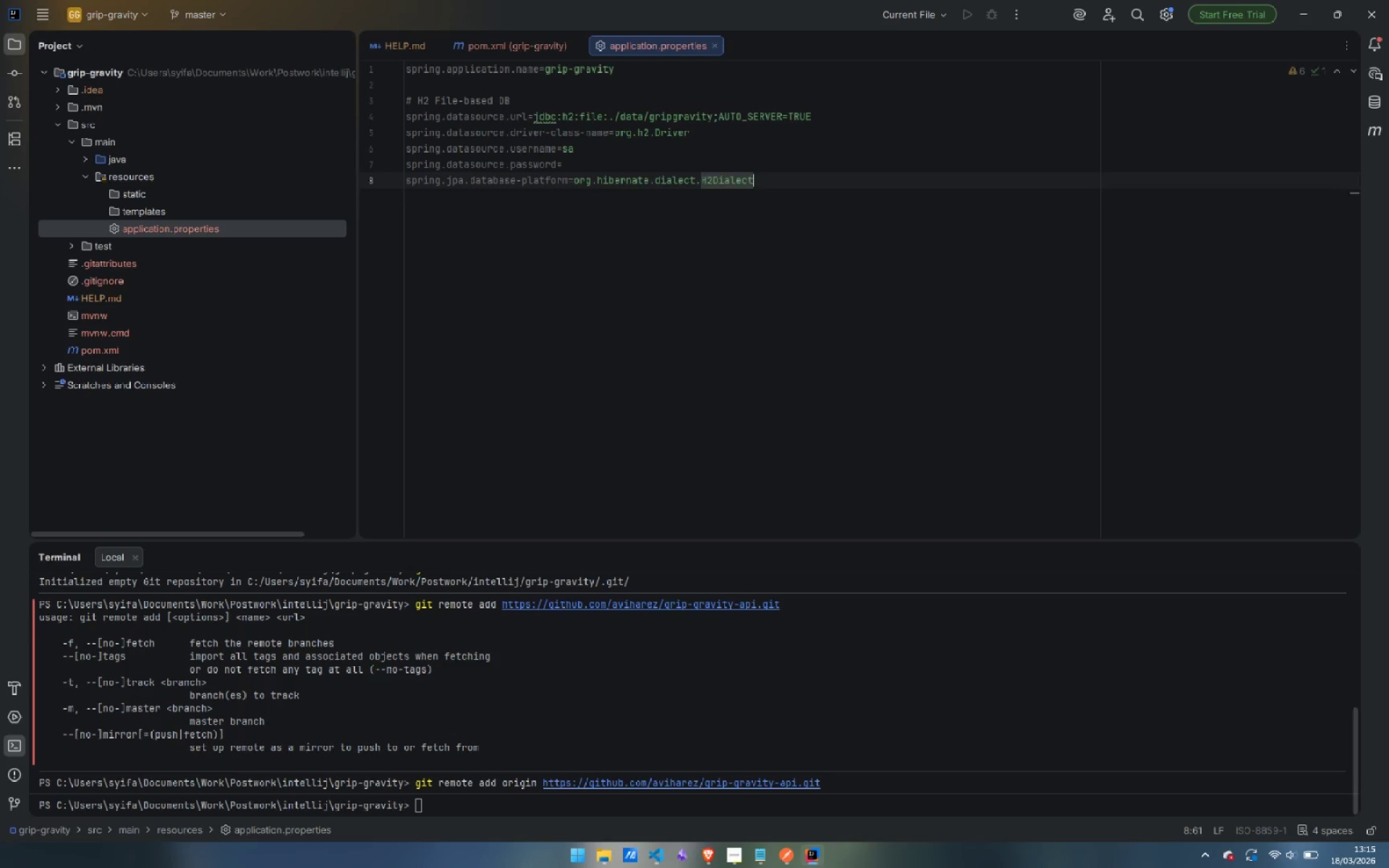 
key(Enter)
 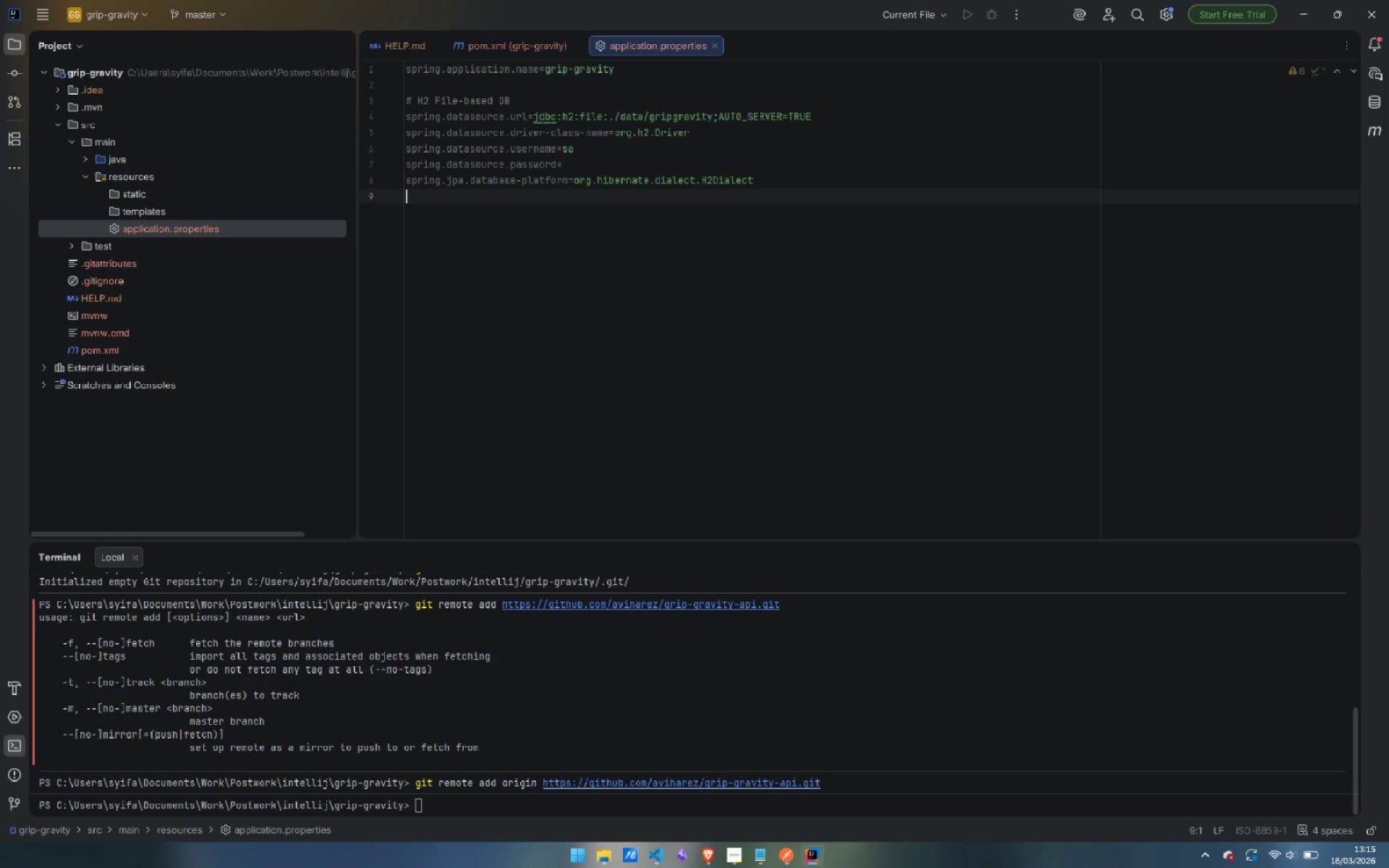 
type(spring.jpa.hibernate.ddl-auto=update)
 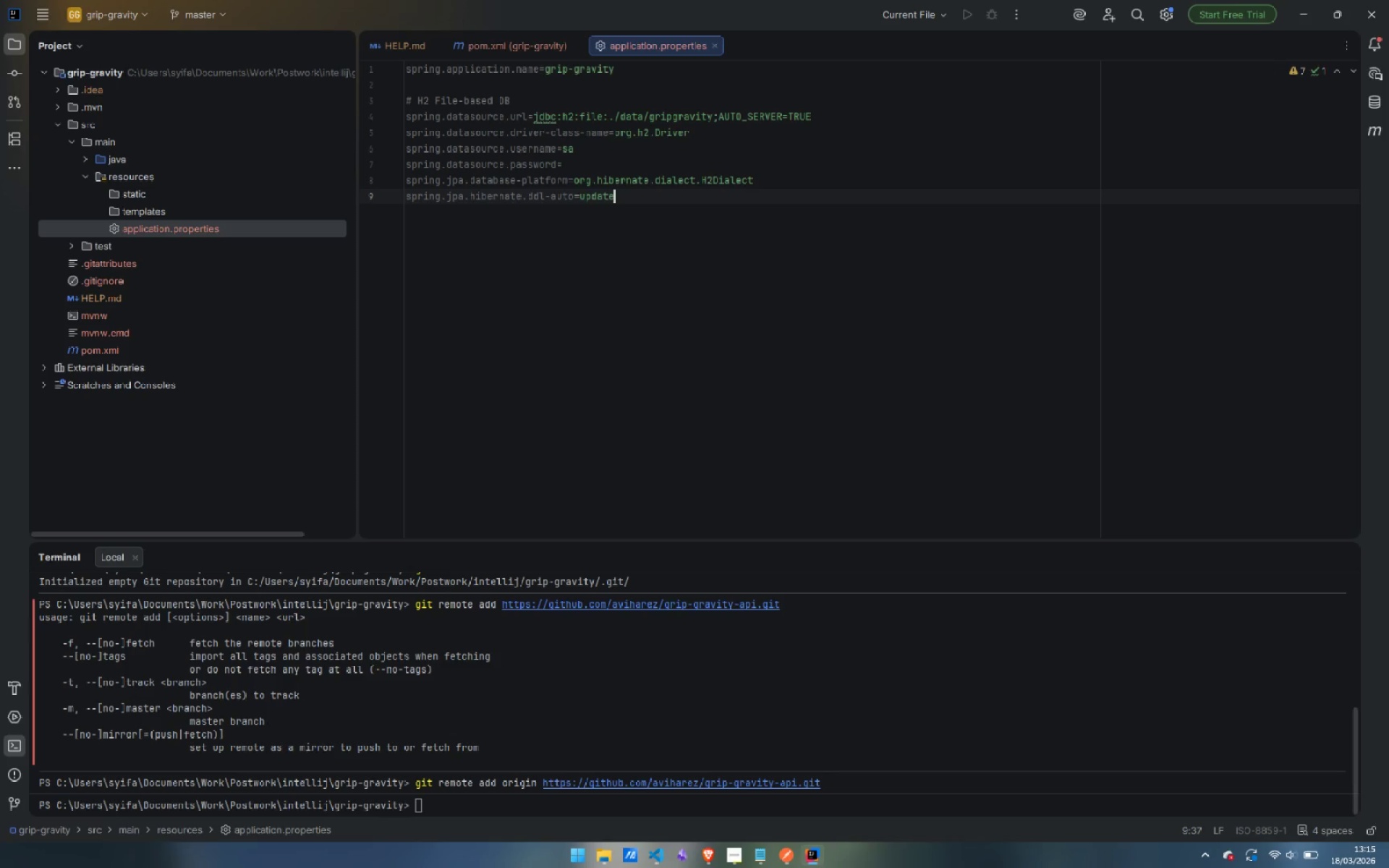 
key(Enter)
 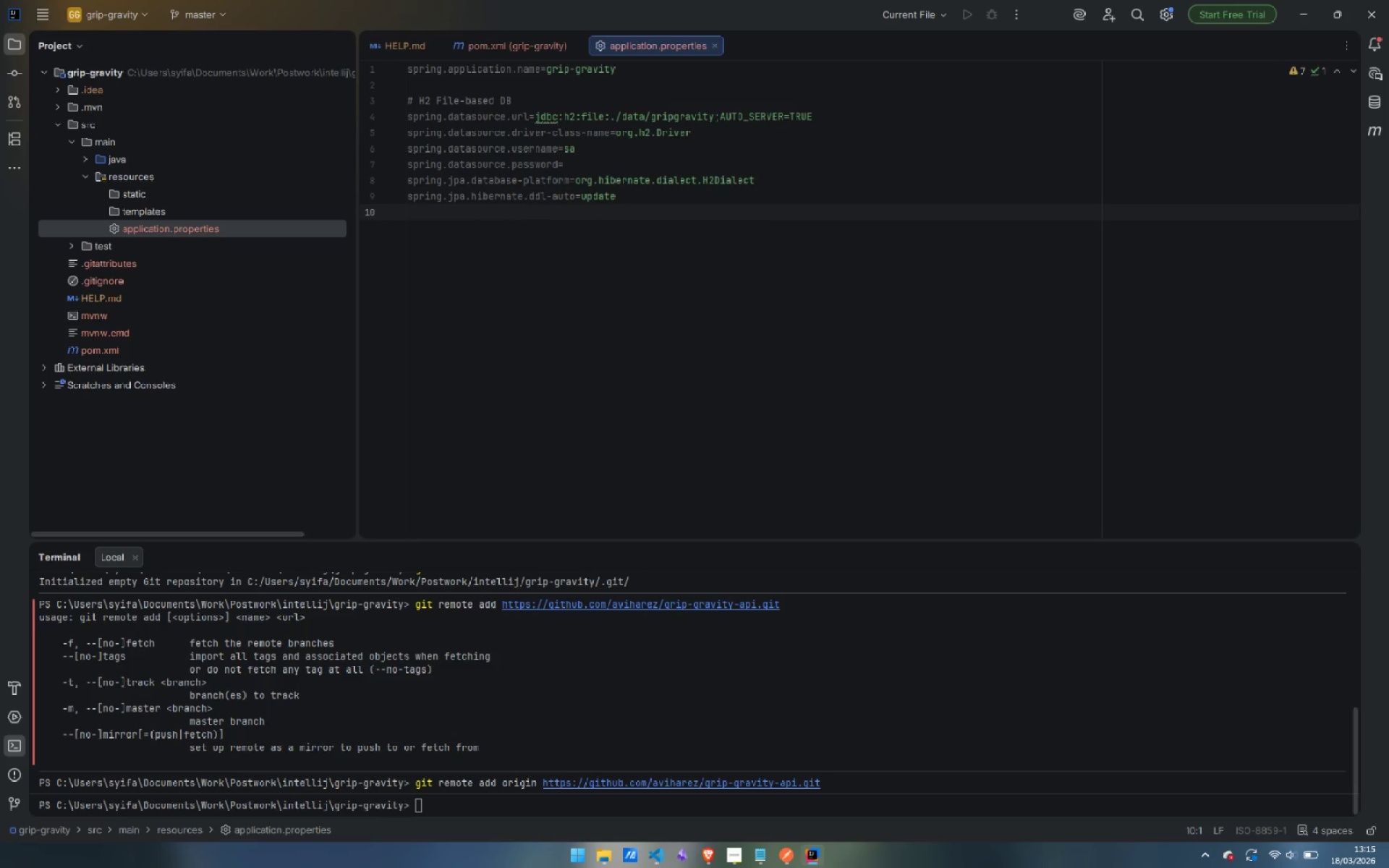 
type(spring.jpa.show-sql=false)
 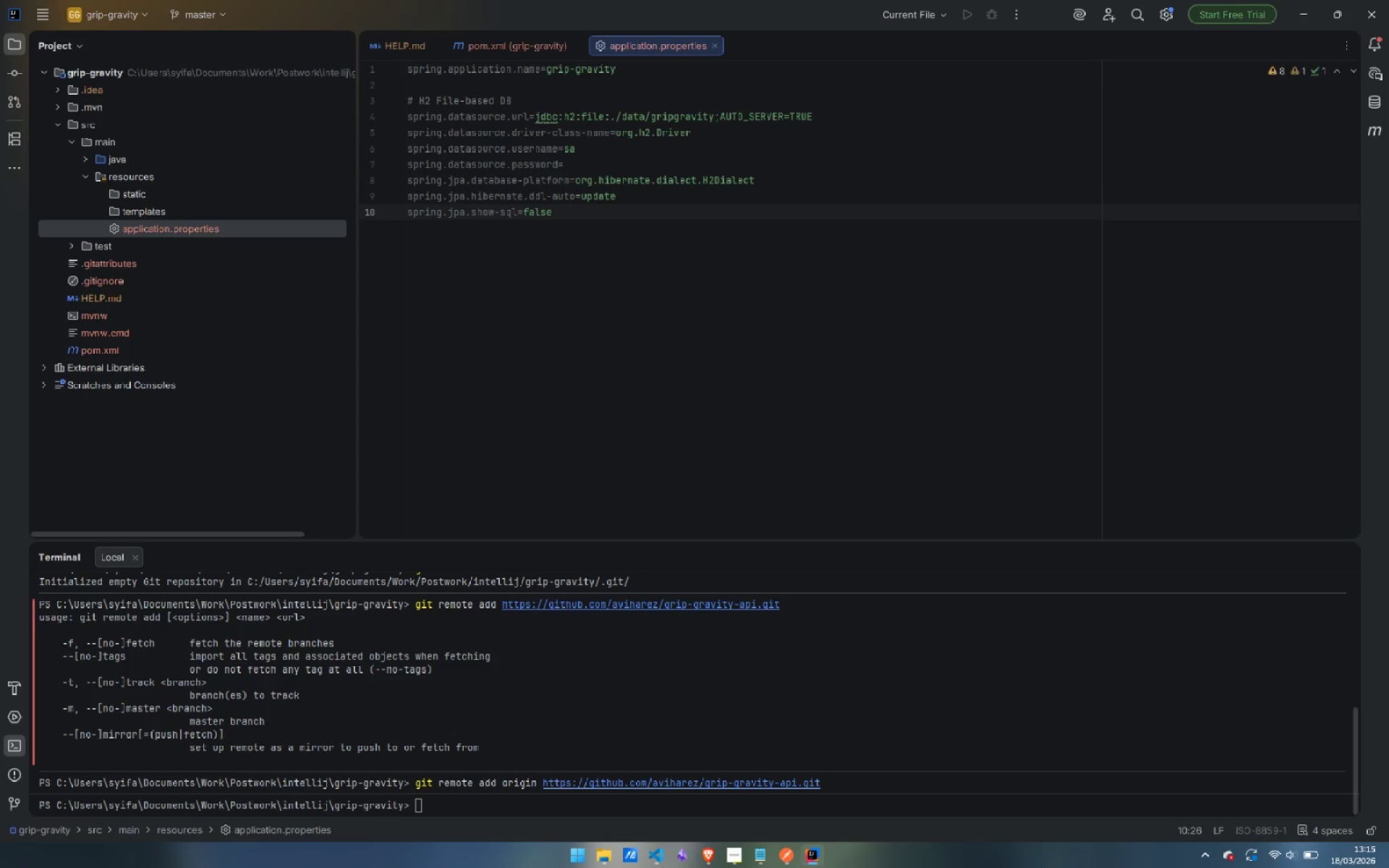 
key(Enter)
 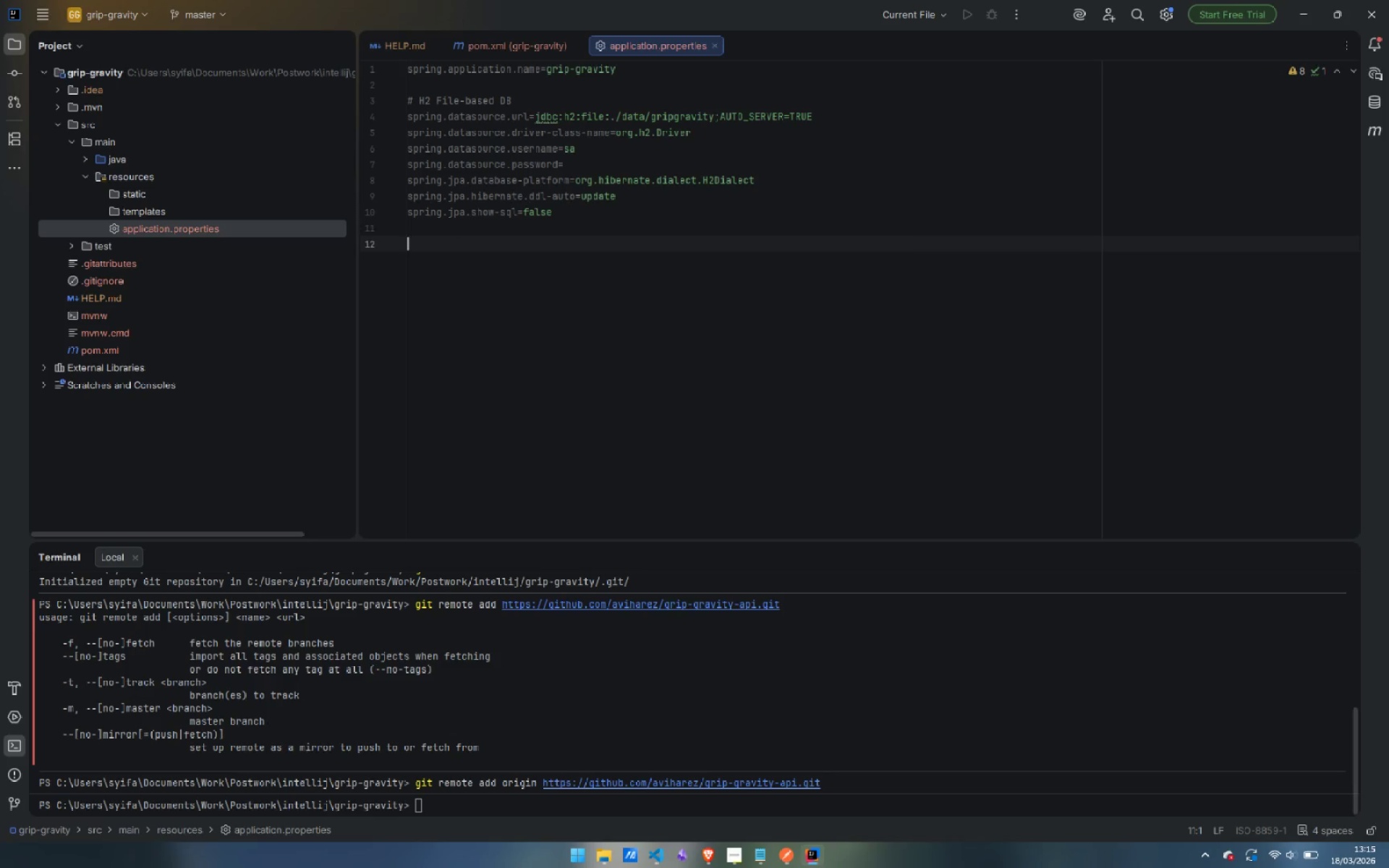 
key(Enter)
 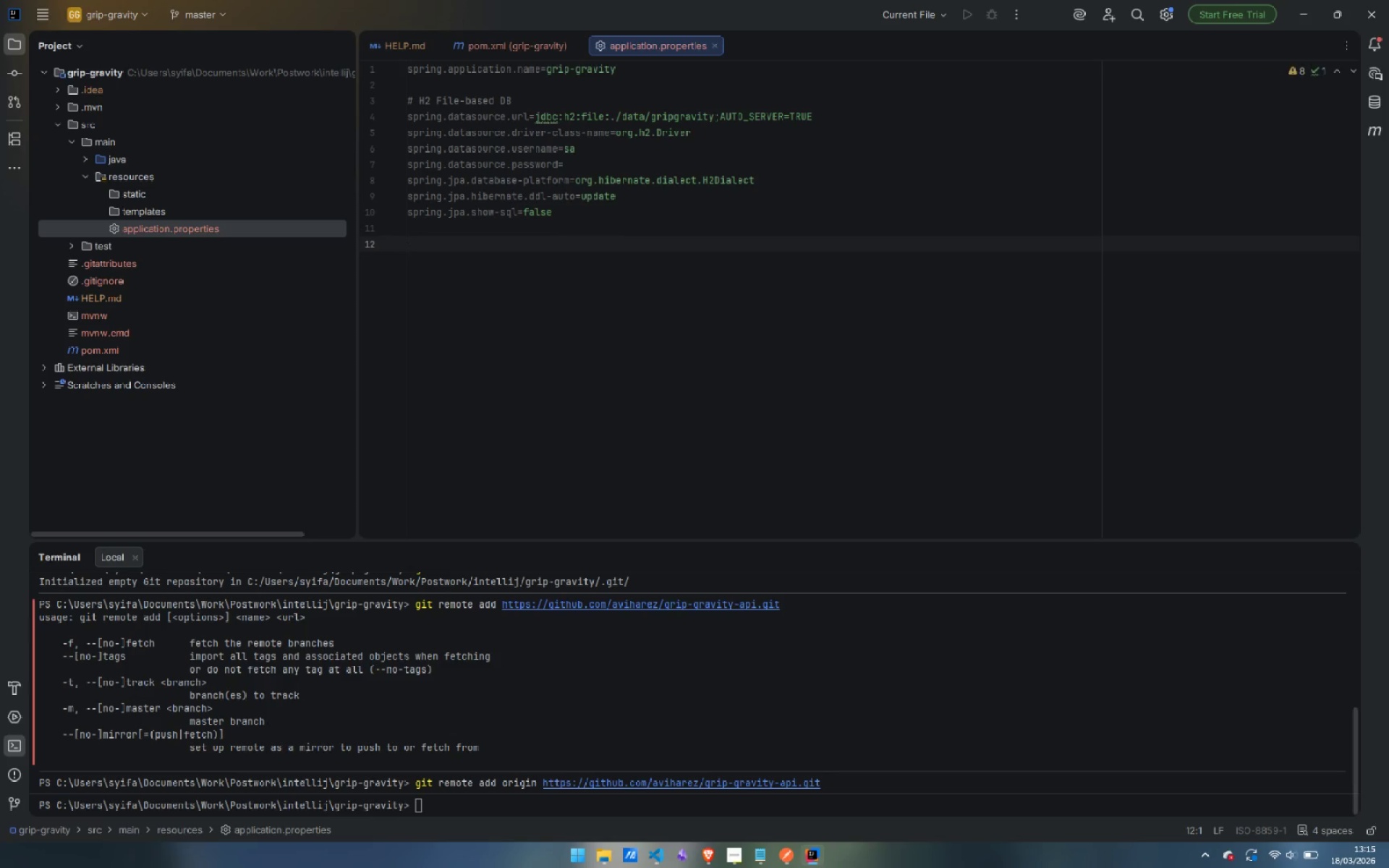 
type(# H2 Console)
 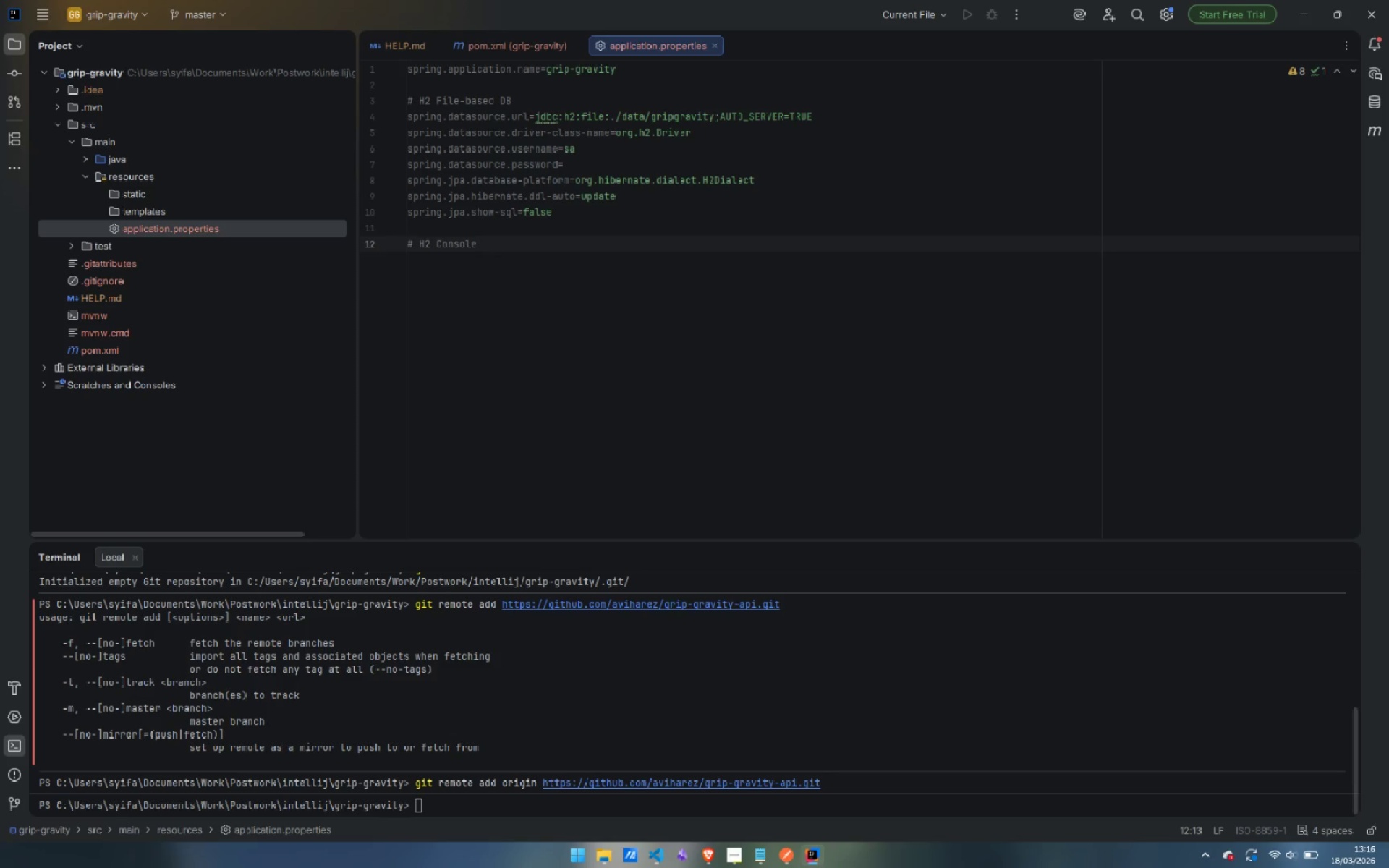 
key(Enter)
 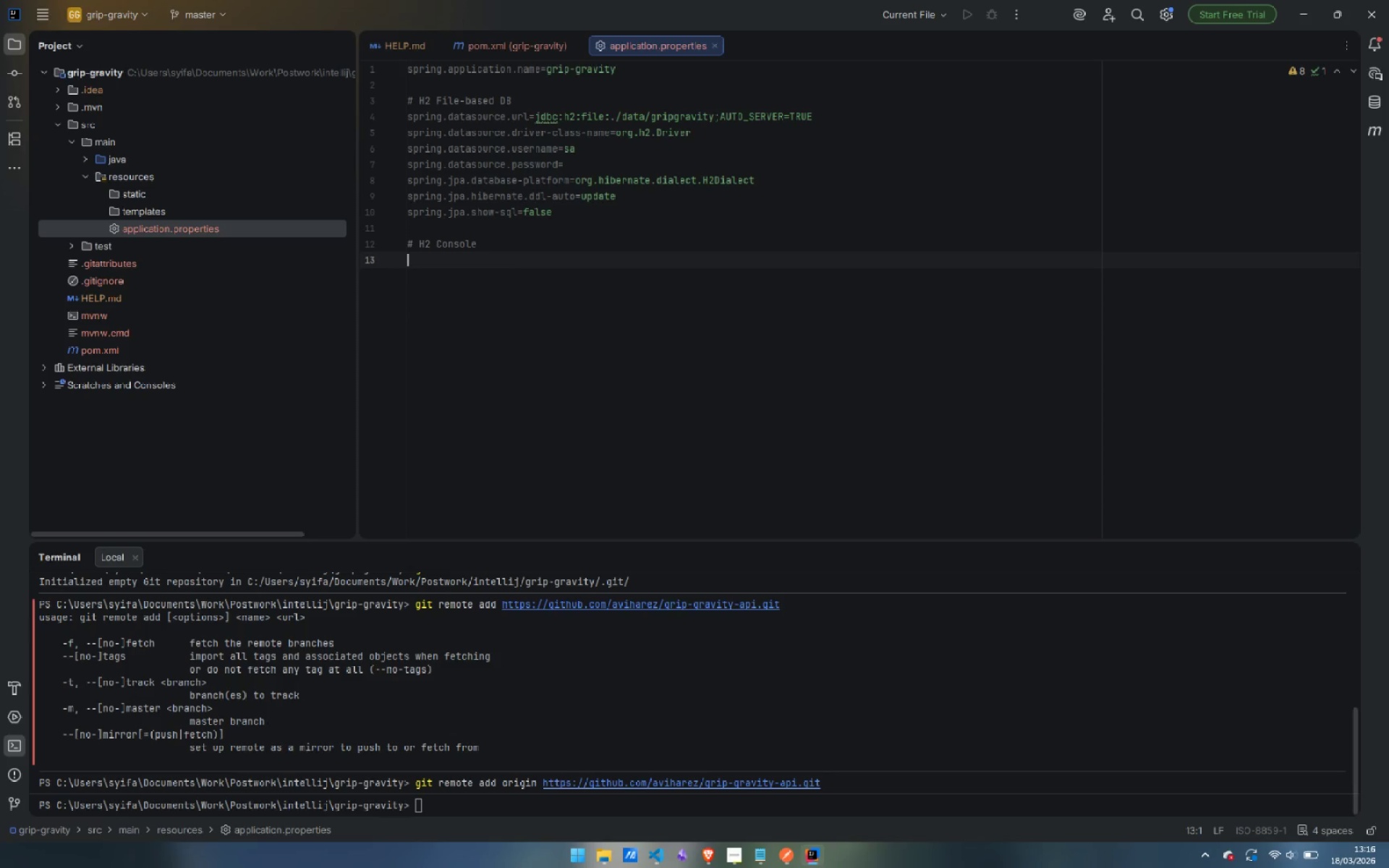 
type(spring.h2.console.enabled )
key(Backspace)
type(=true)
 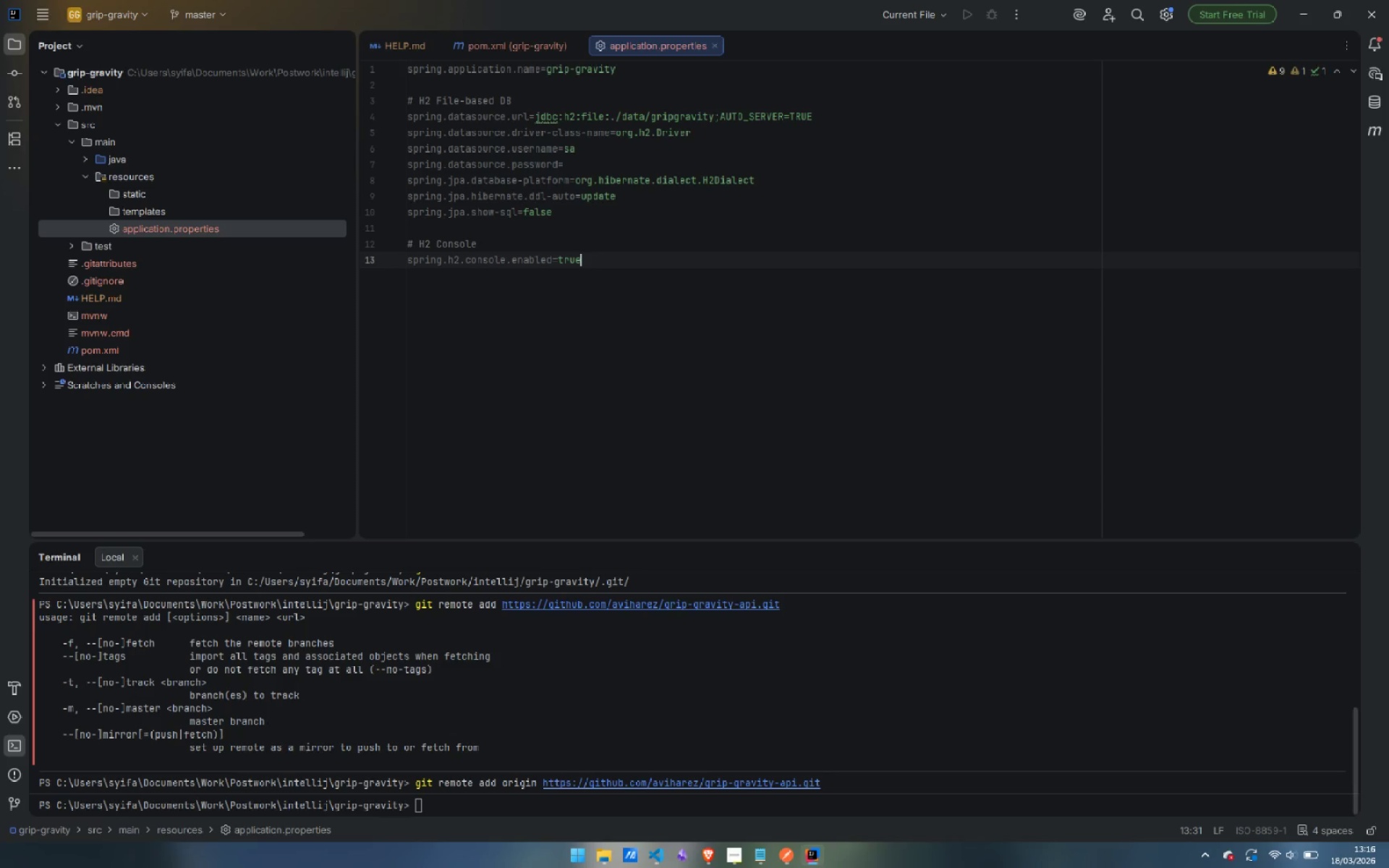 
key(Enter)
 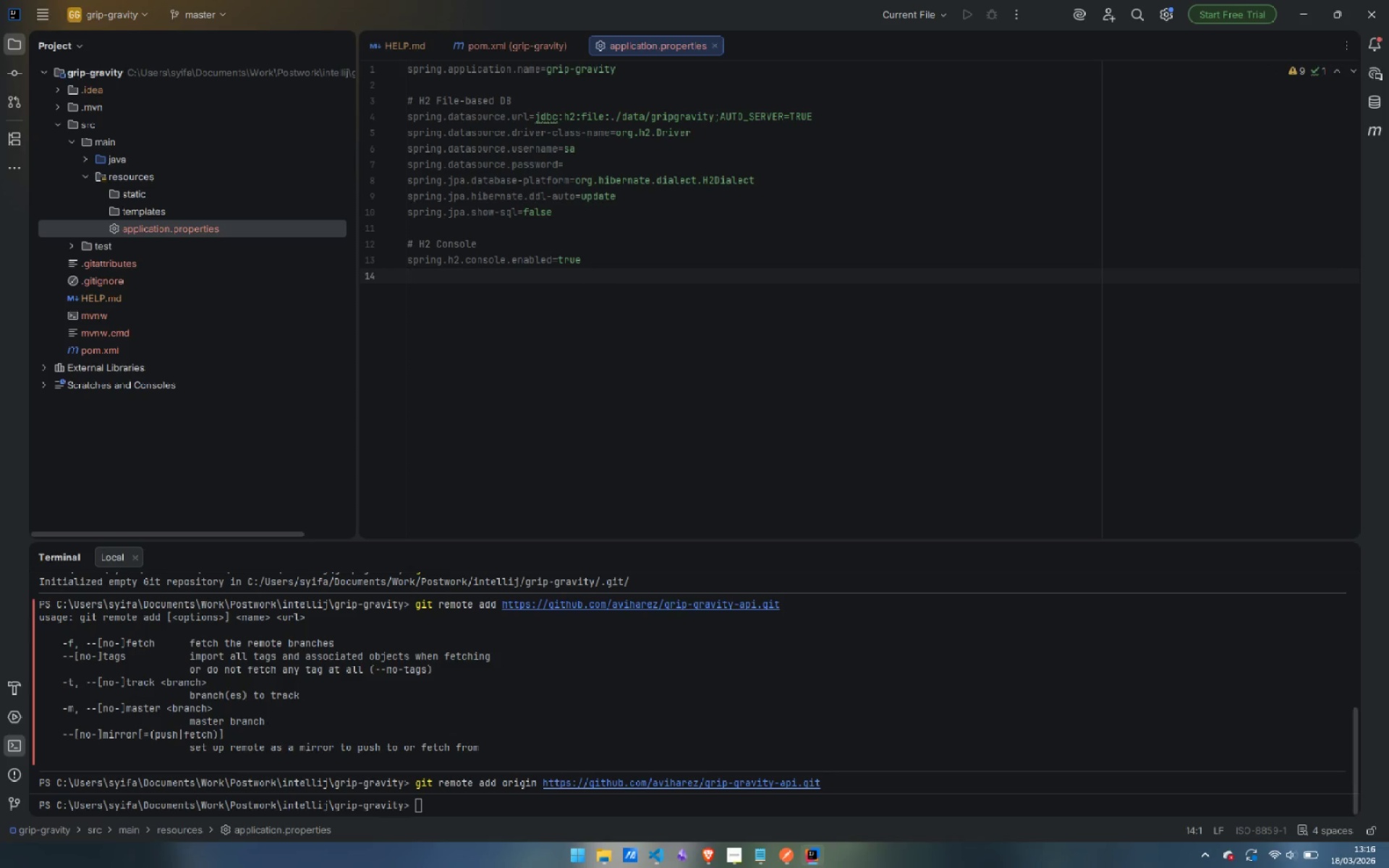 
type(spring.h2.console.path=/h2-console)
 